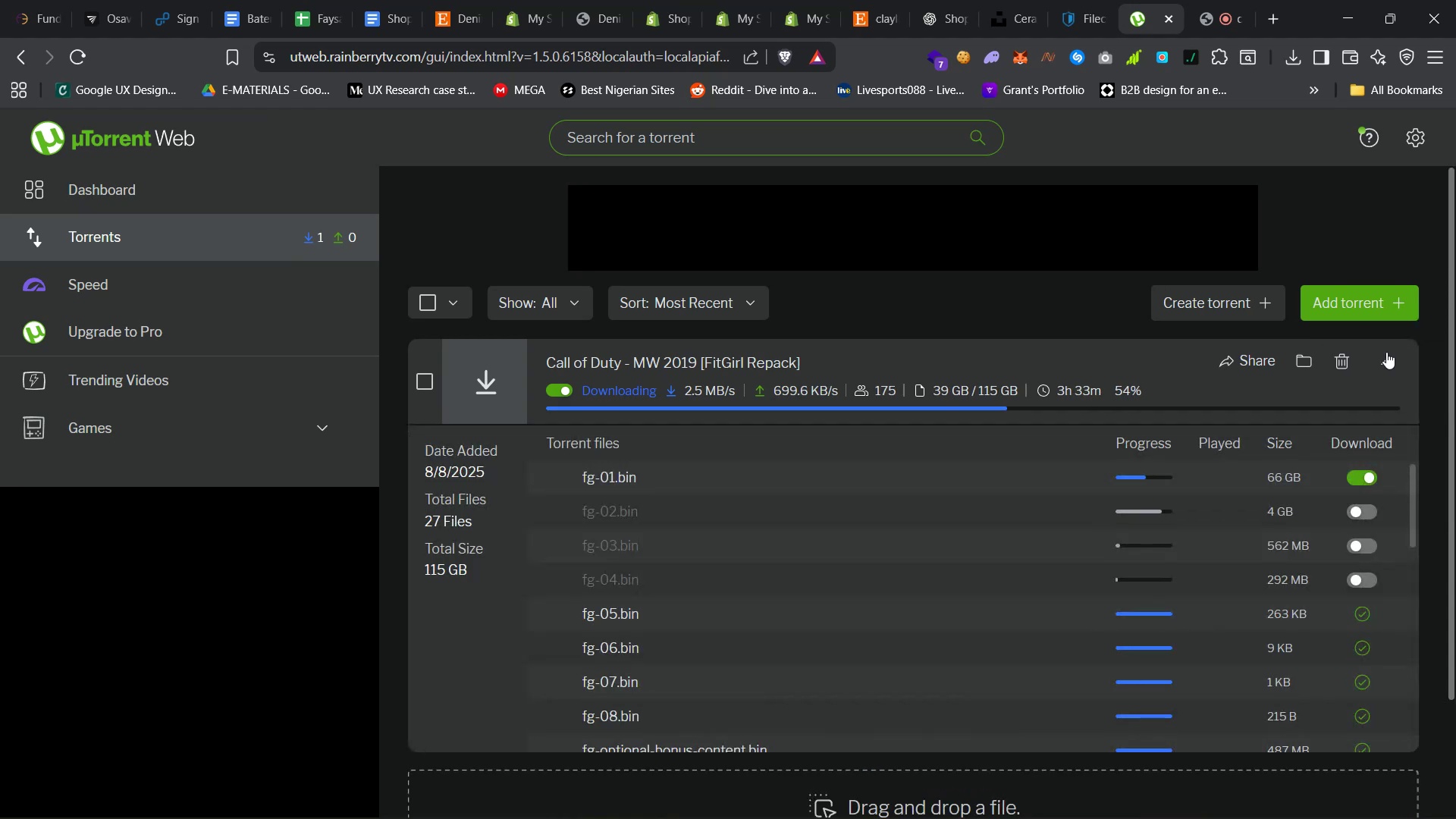 
wait(5.35)
 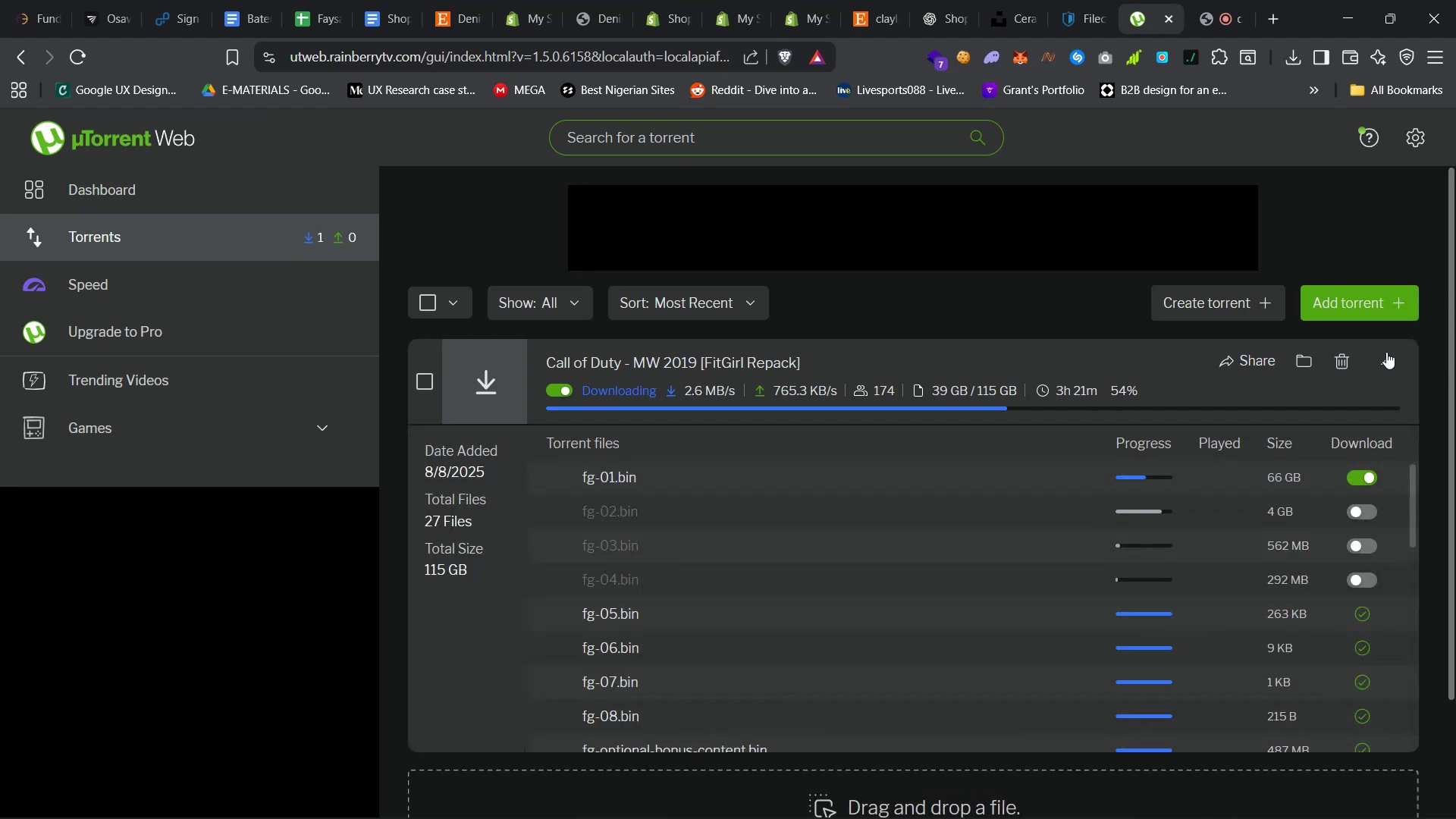 
left_click([1386, 352])
 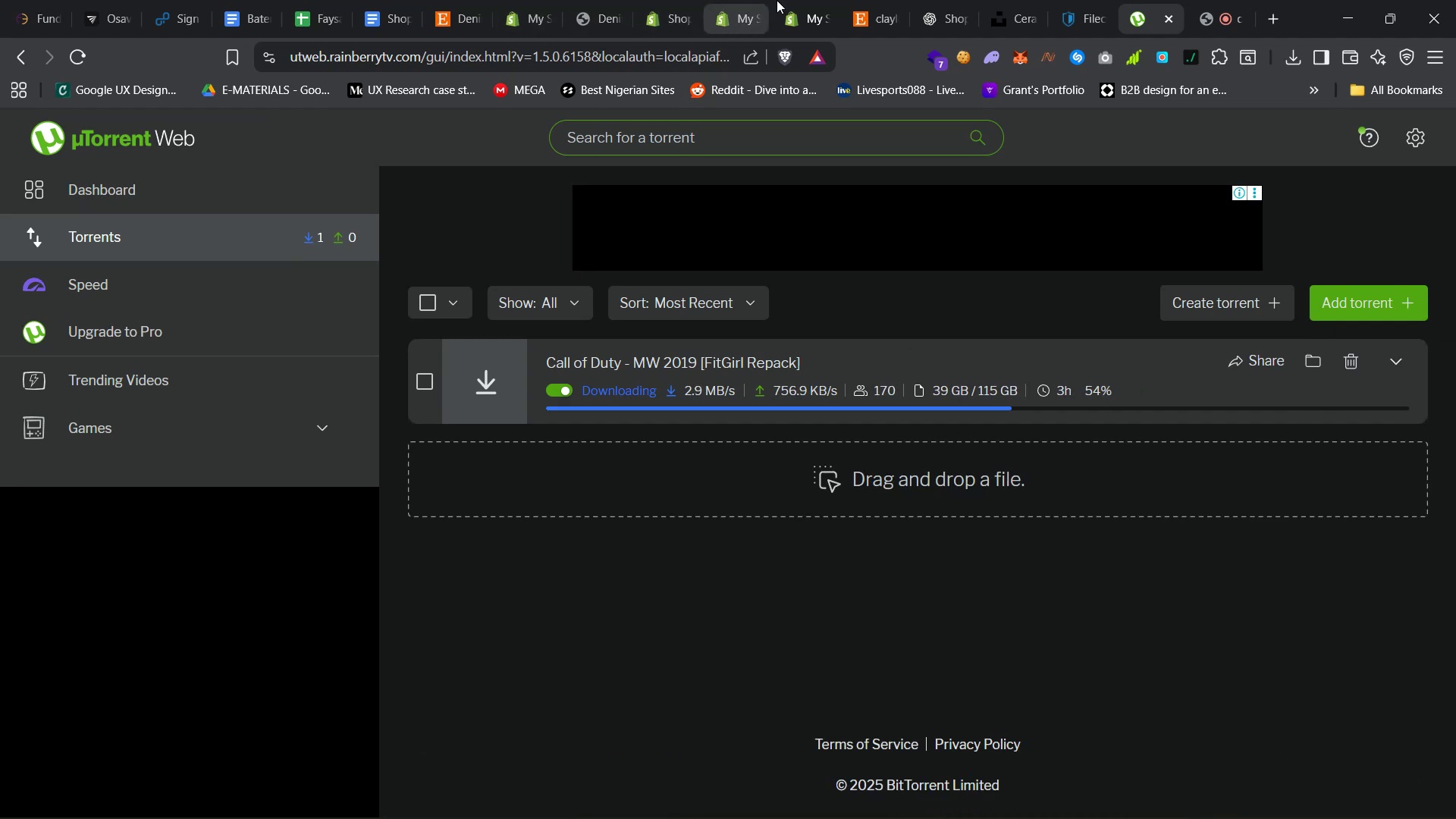 
left_click([789, 0])
 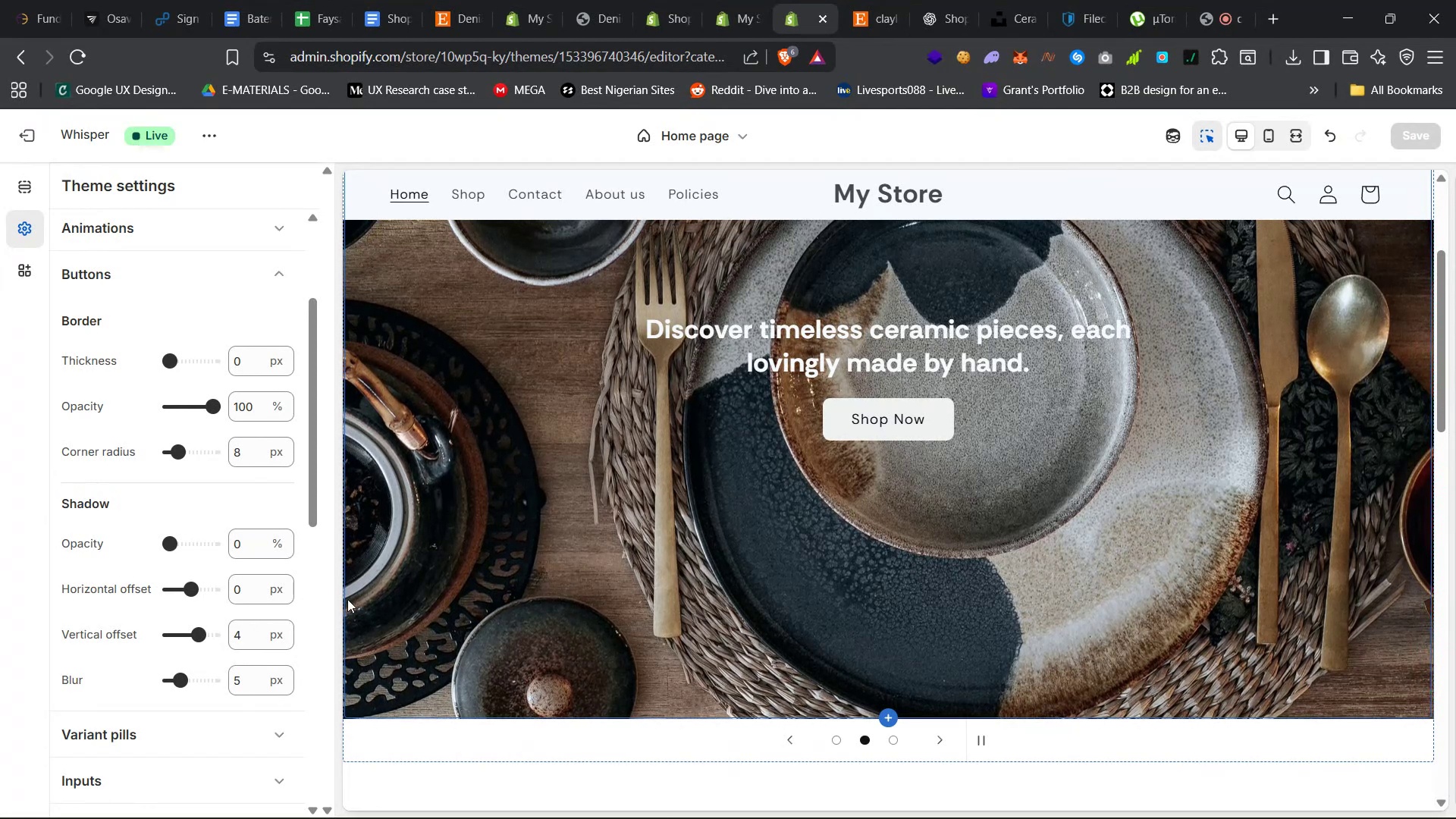 
left_click([885, 800])
 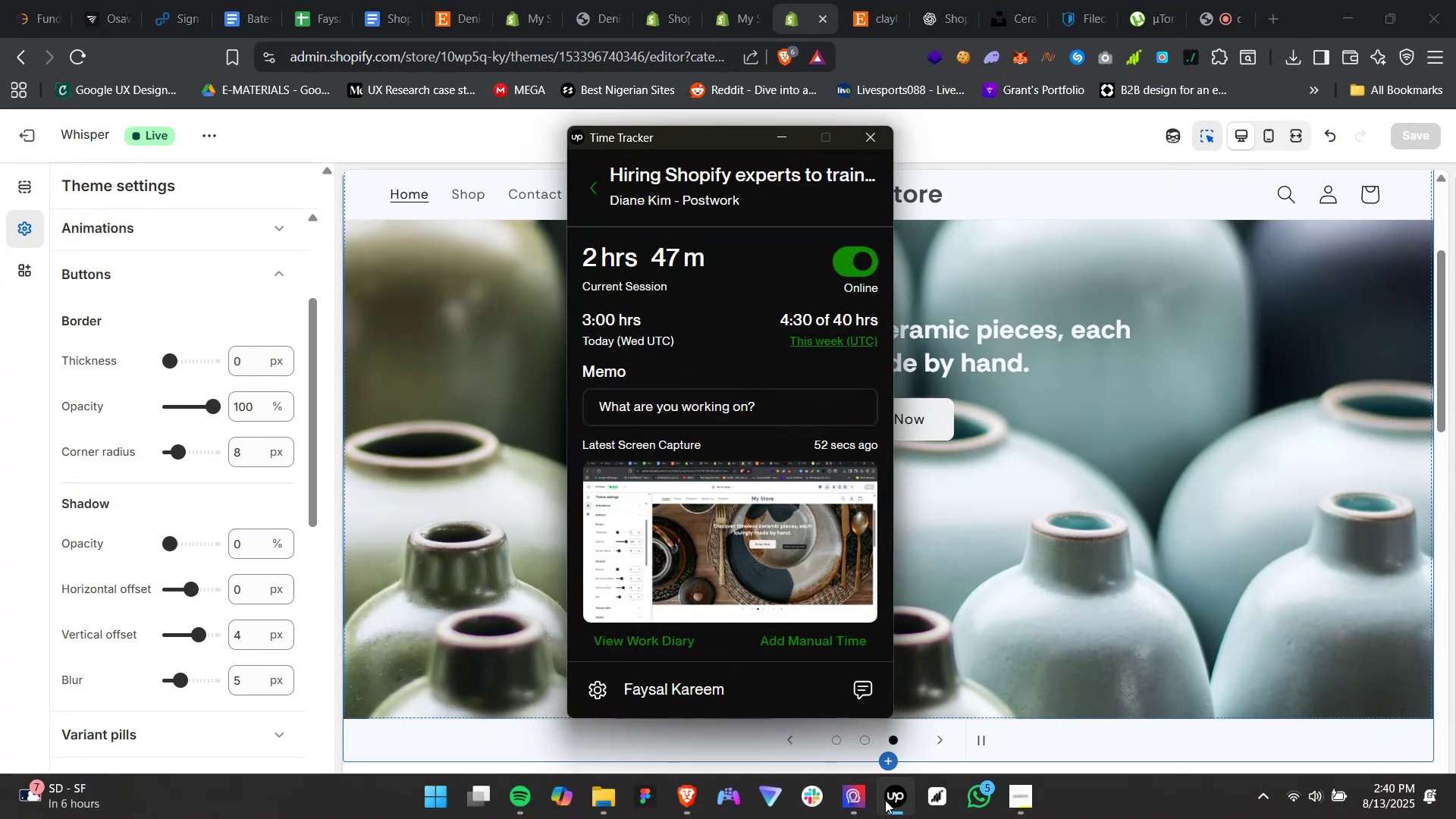 
left_click([885, 800])
 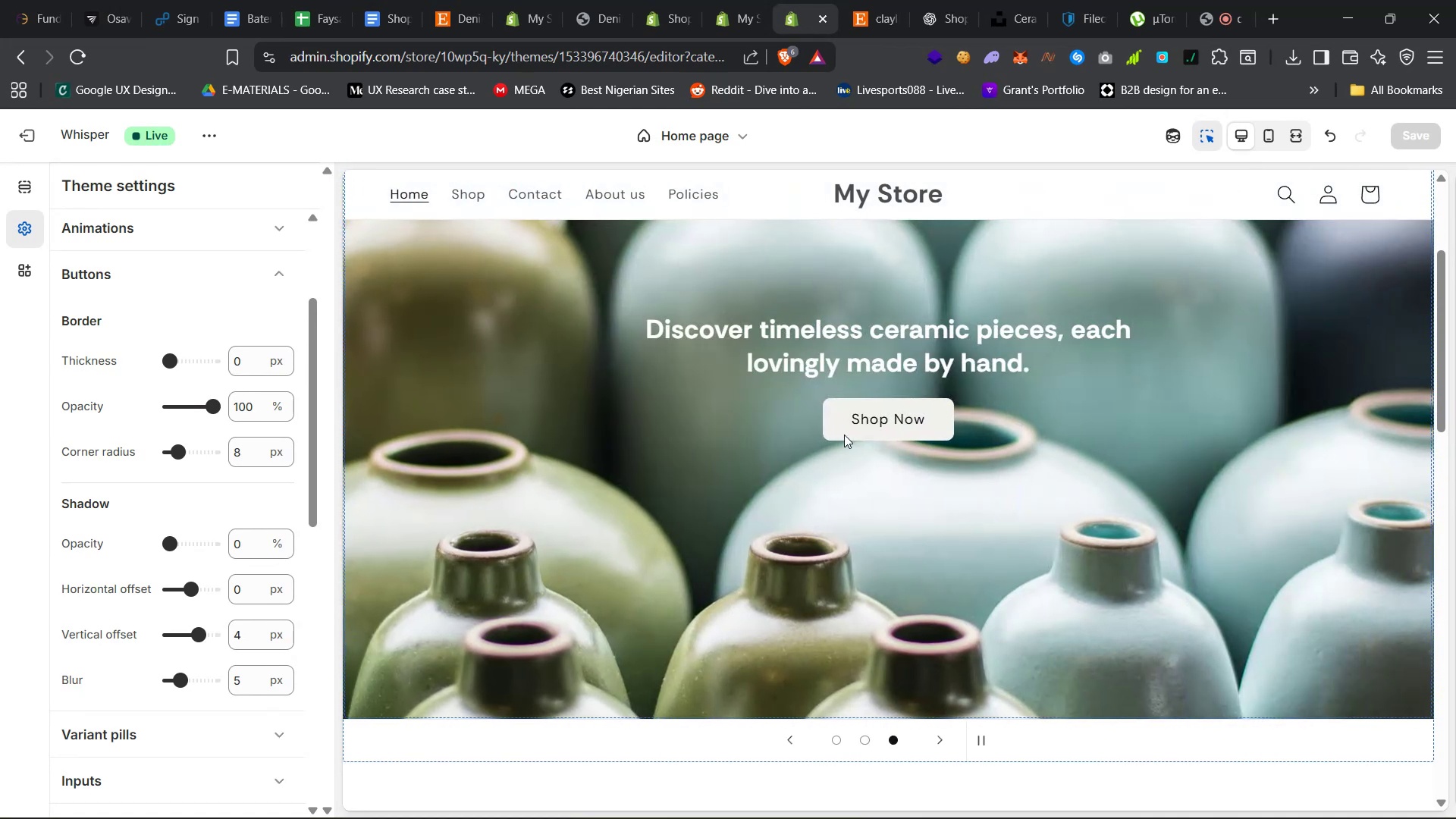 
wait(228.39)
 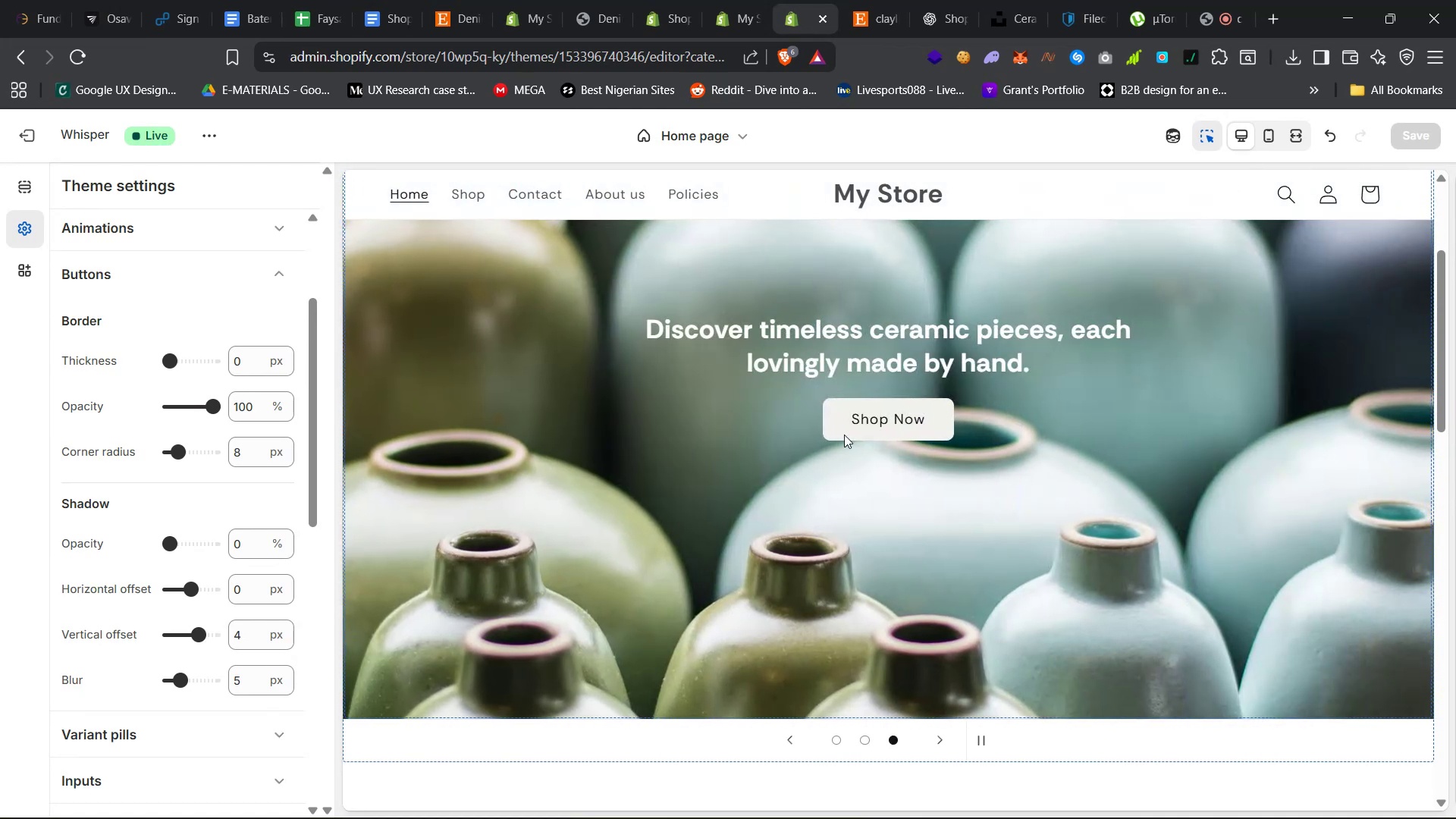 
scroll: coordinate [275, 548], scroll_direction: down, amount: 12.0
 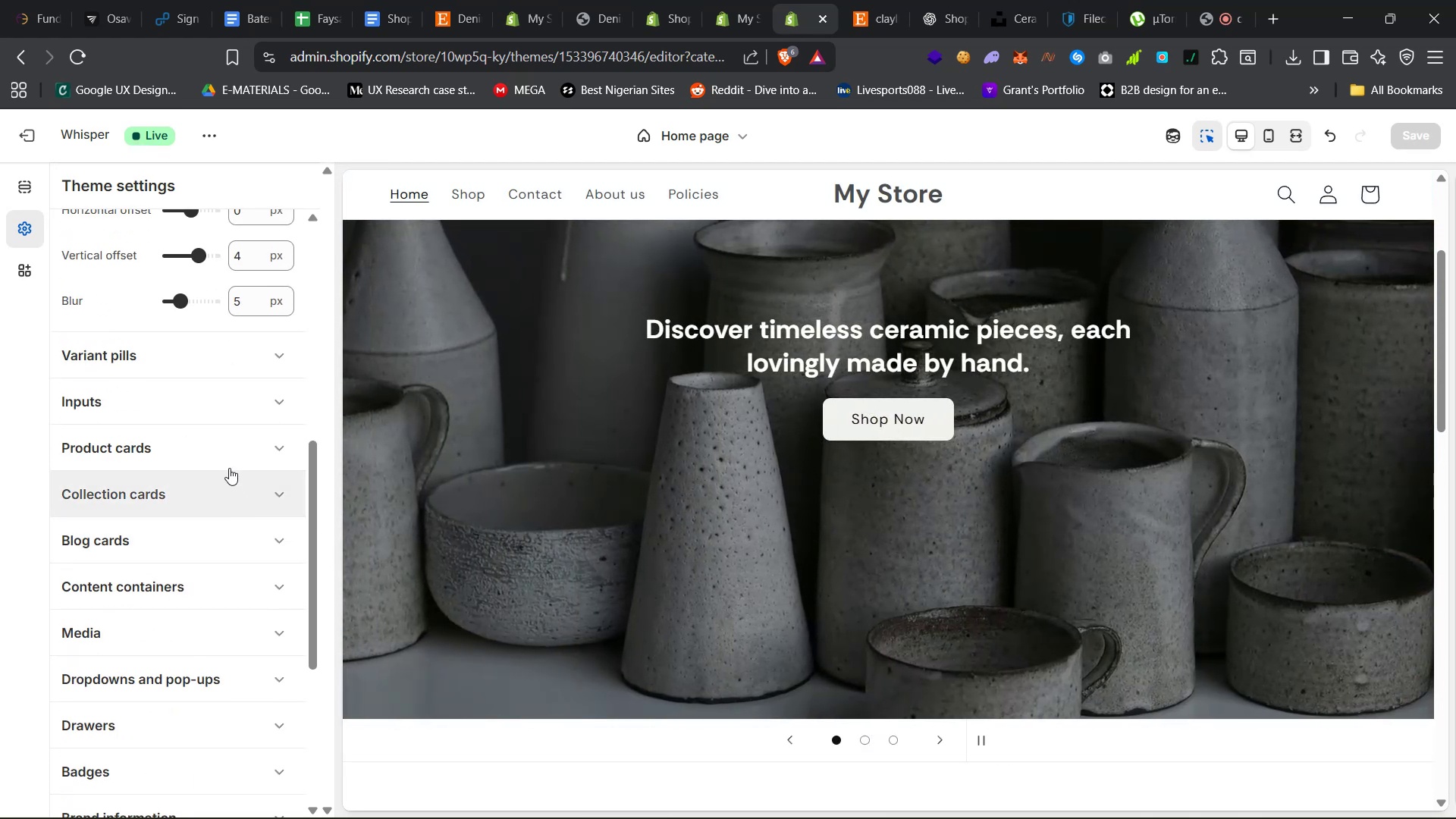 
scroll: coordinate [140, 602], scroll_direction: up, amount: 14.0
 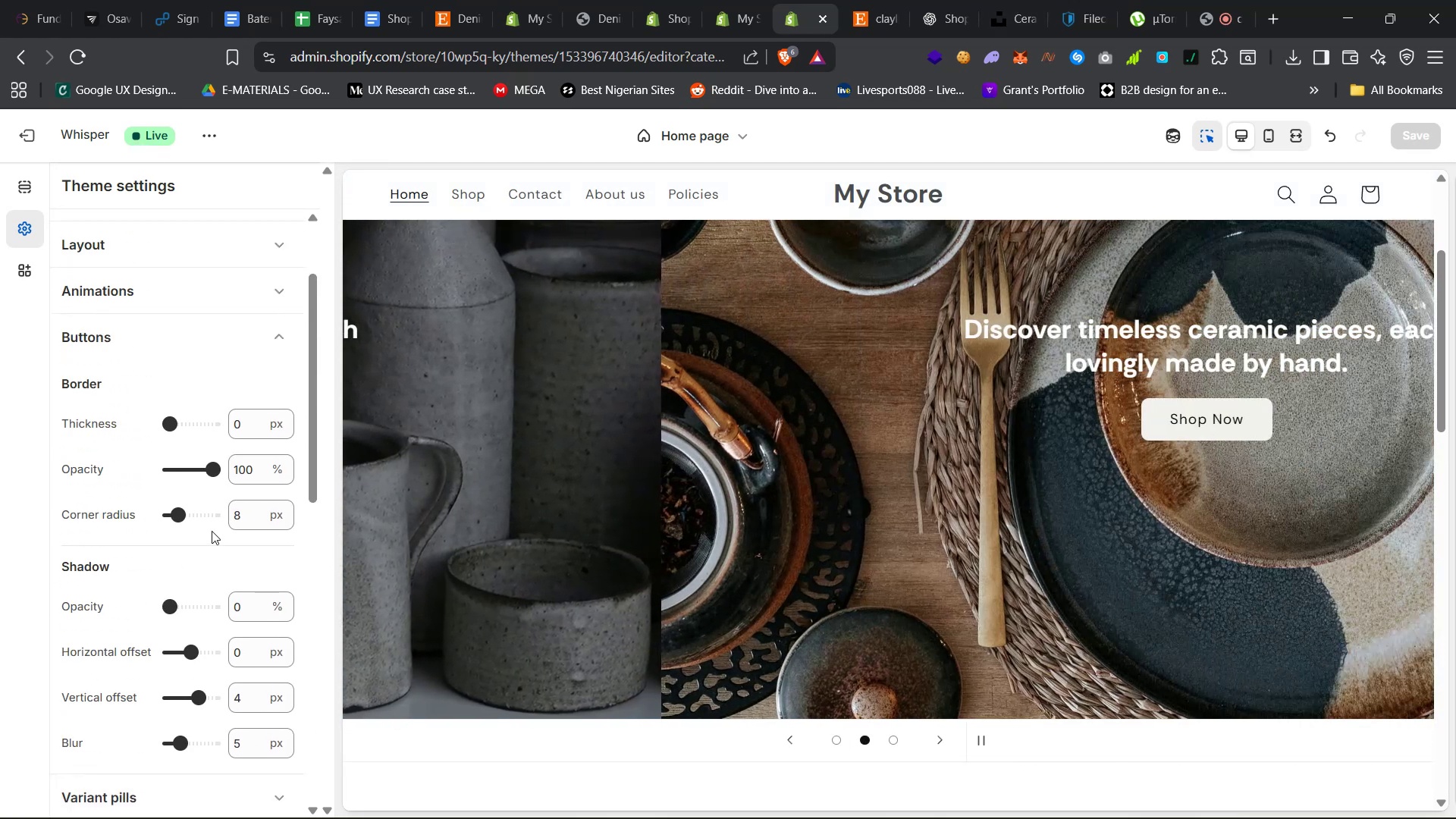 
scroll: coordinate [216, 534], scroll_direction: down, amount: 16.0
 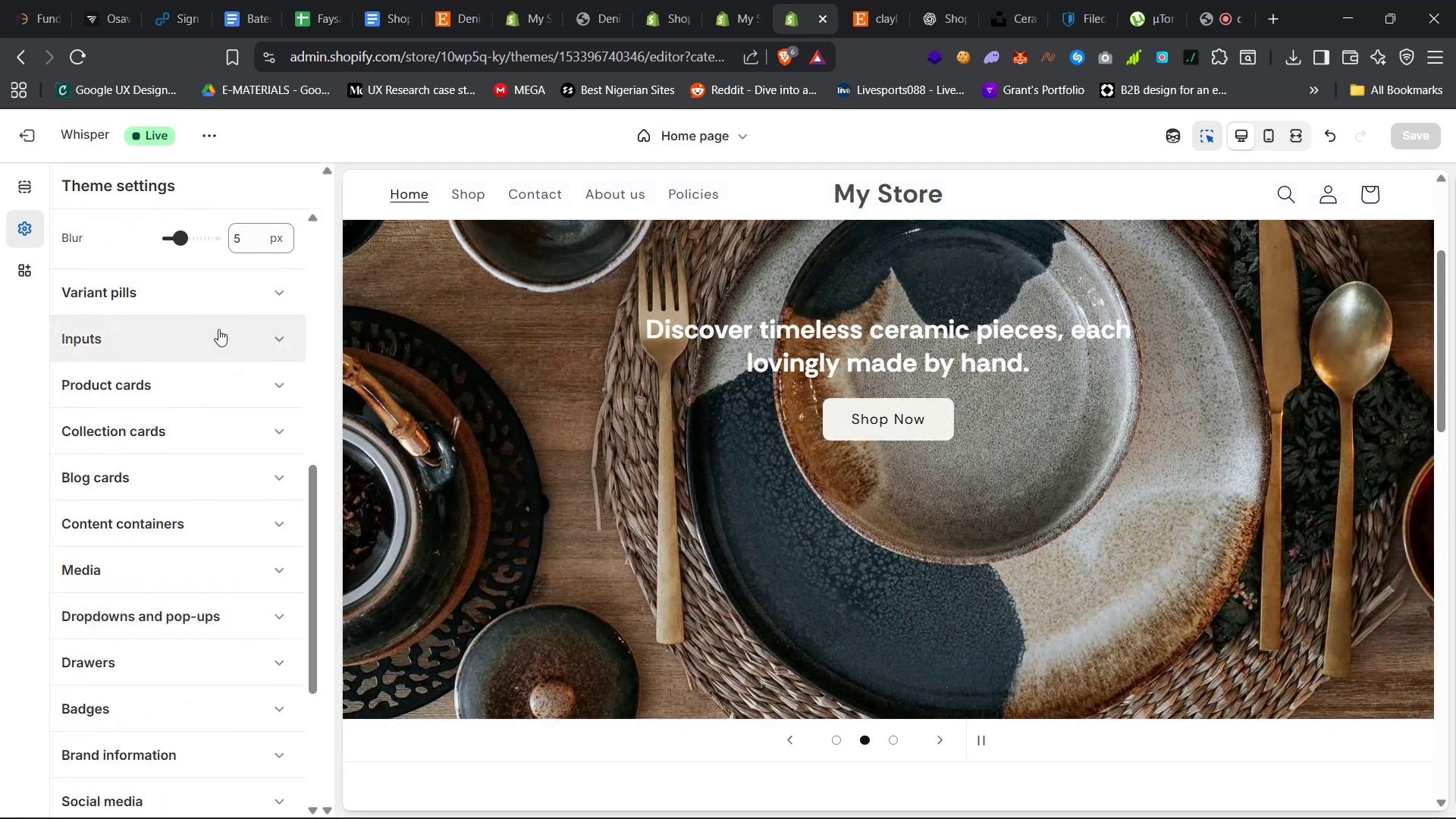 
left_click([224, 306])
 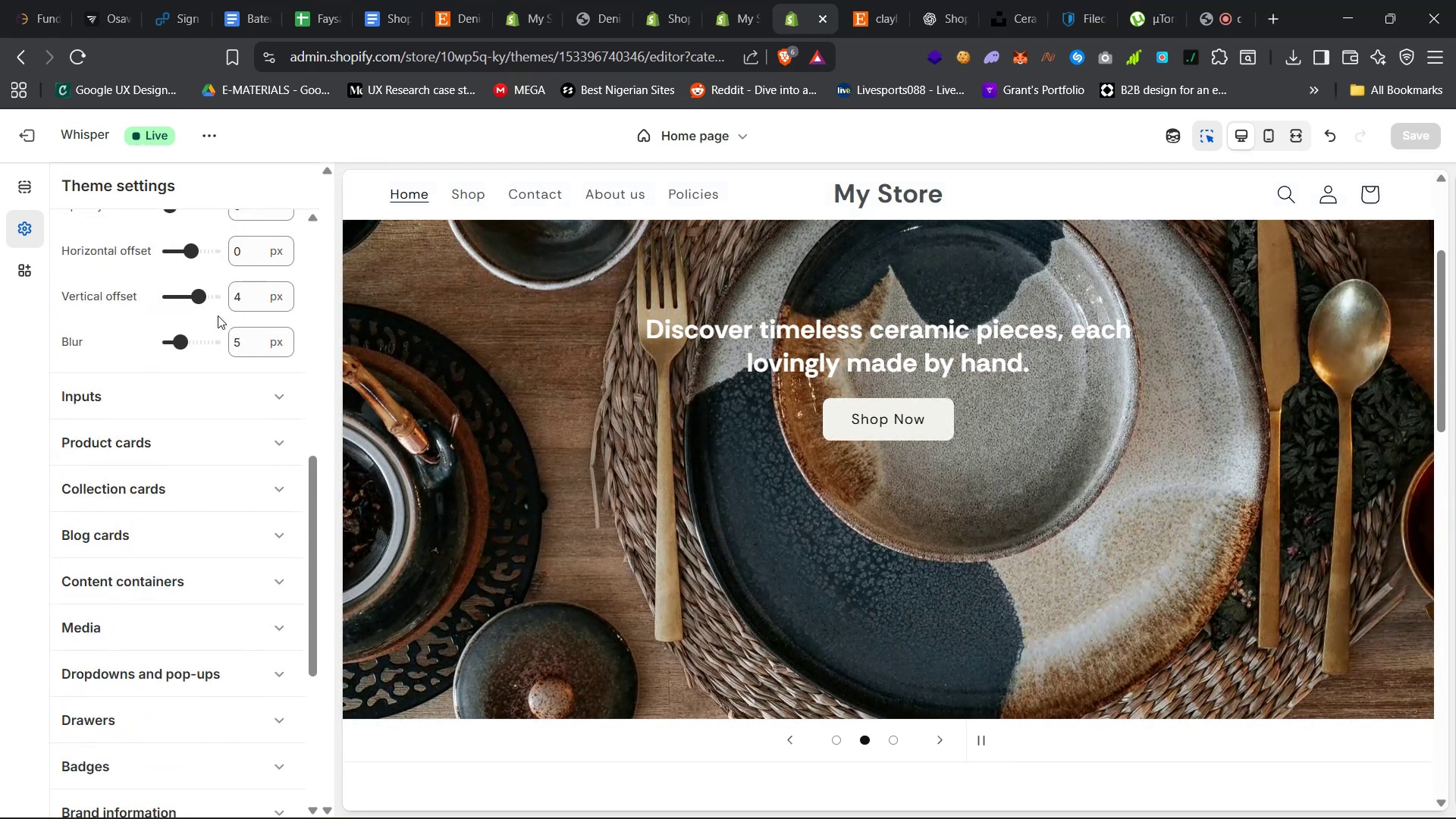 
scroll: coordinate [193, 438], scroll_direction: up, amount: 18.0
 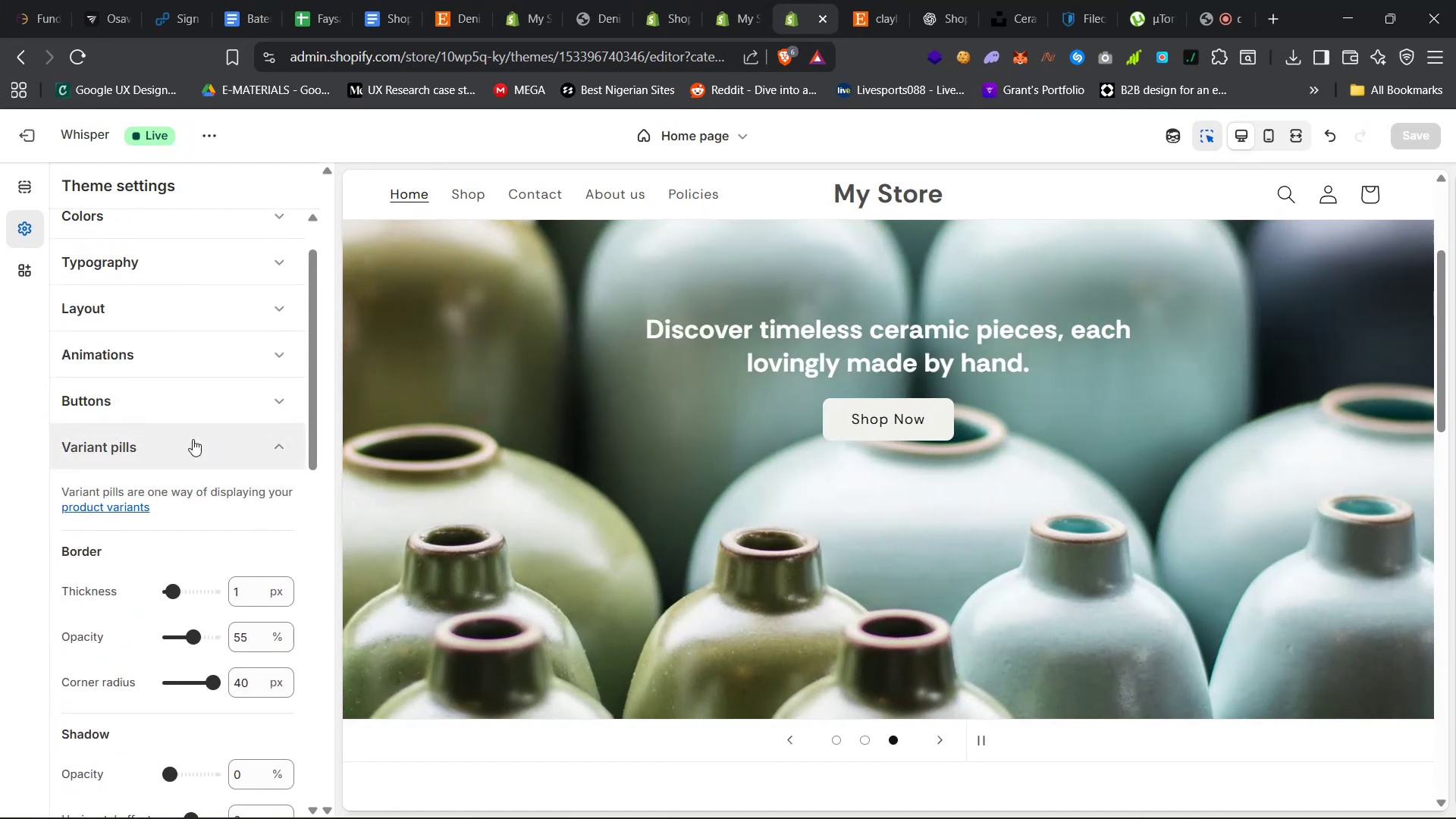 
left_click([193, 439])
 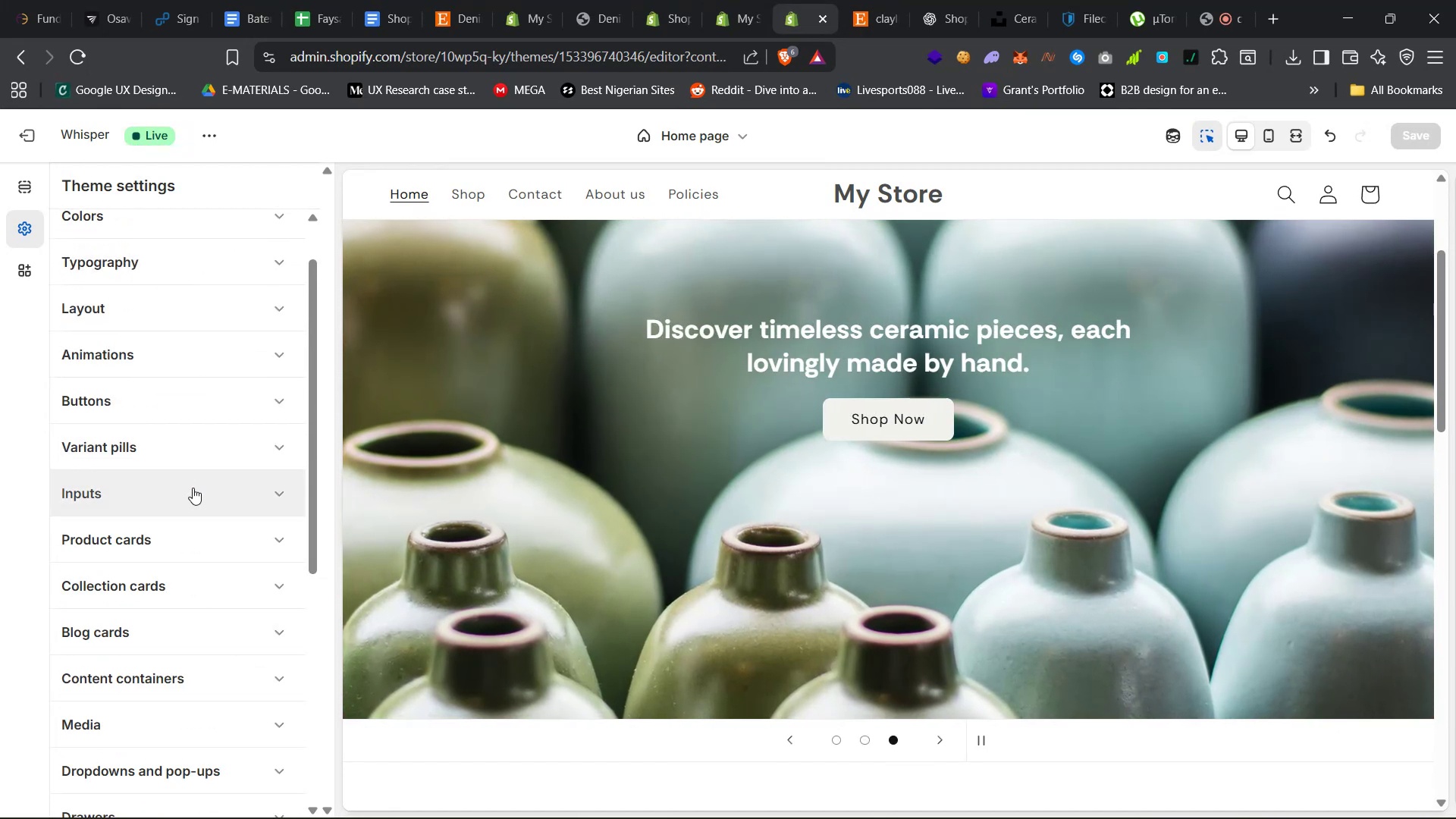 
left_click([195, 489])
 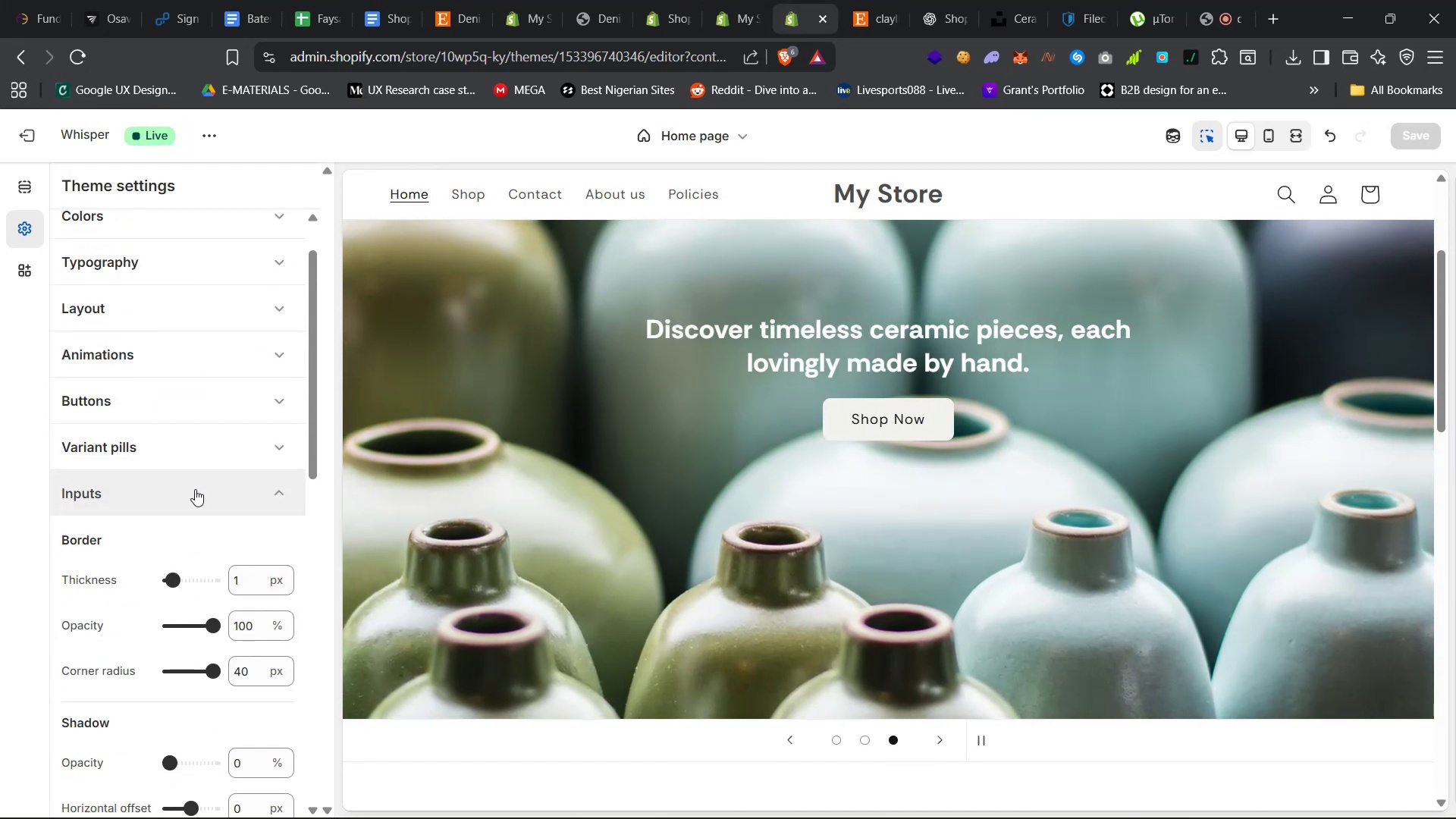 
left_click([195, 489])
 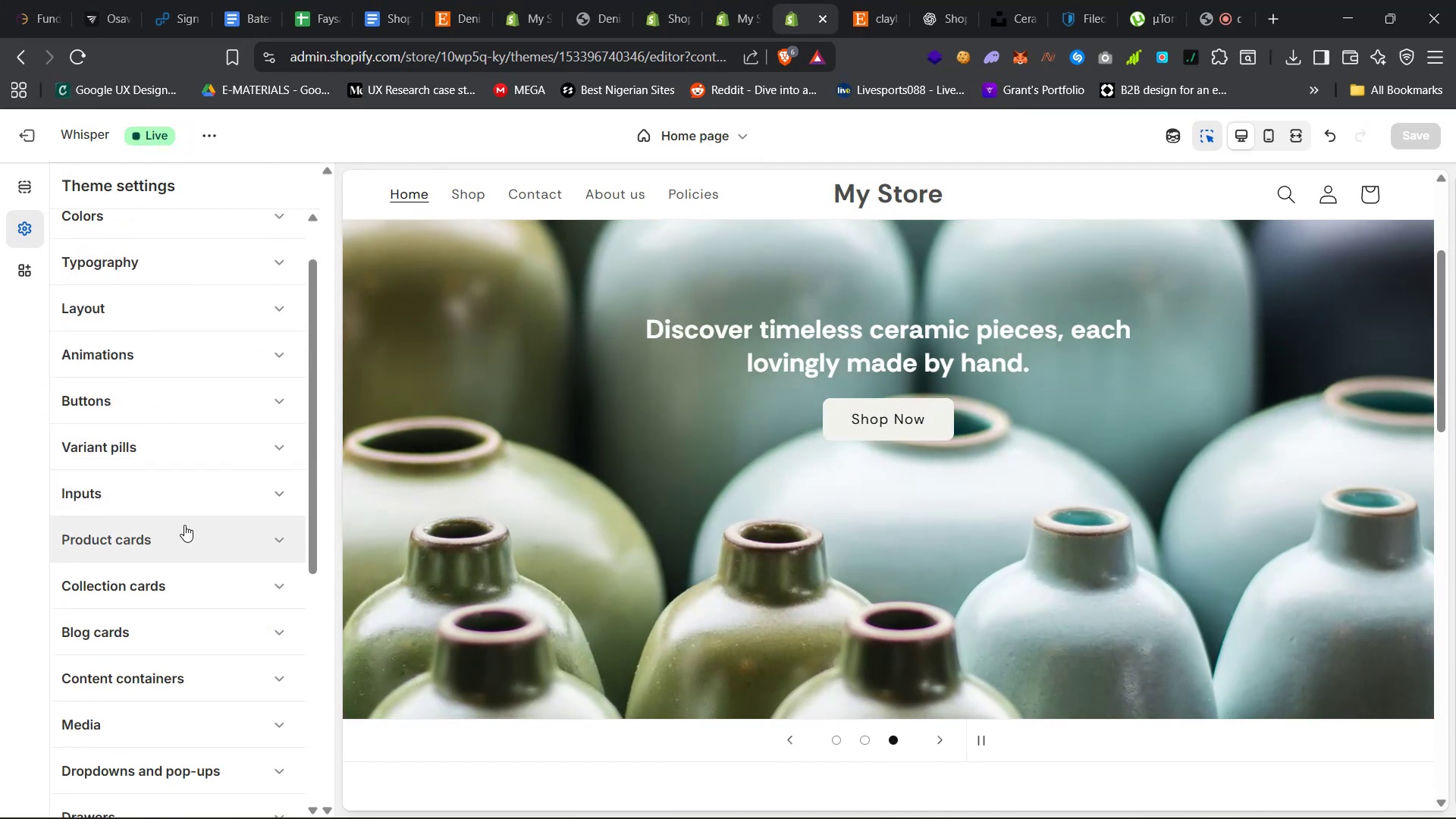 
left_click([184, 525])
 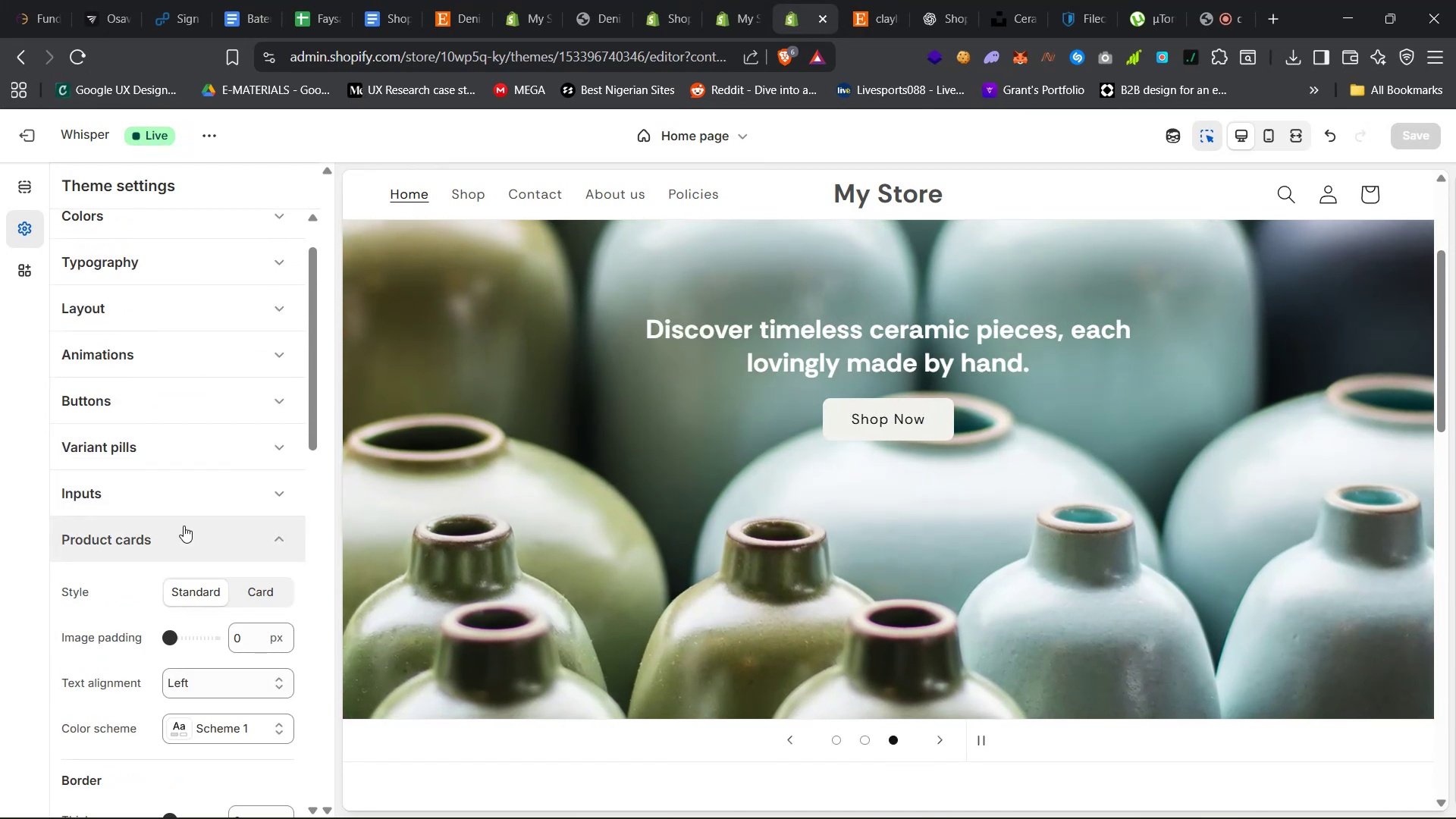 
scroll: coordinate [221, 597], scroll_direction: down, amount: 64.0
 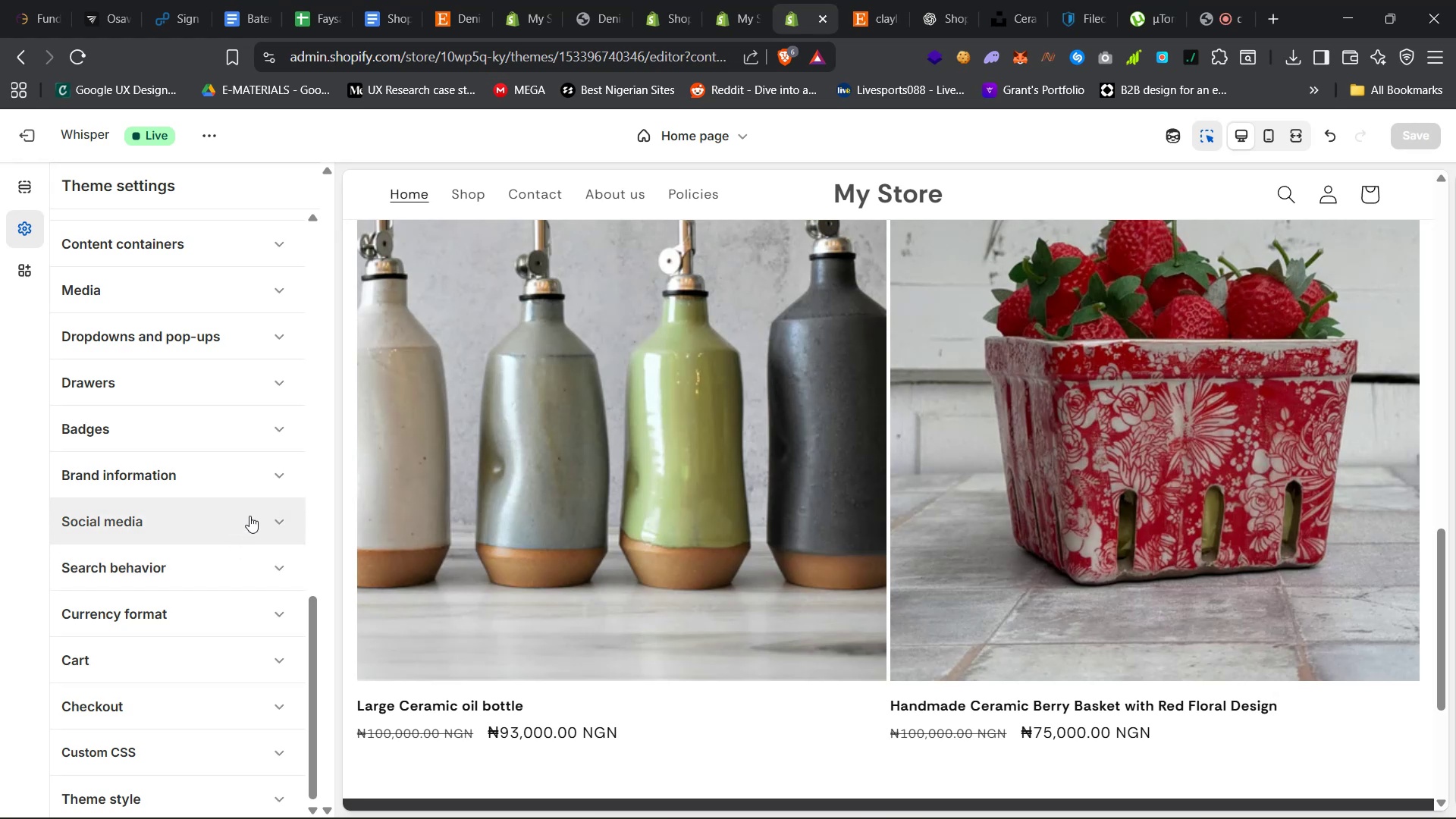 
left_click([266, 480])
 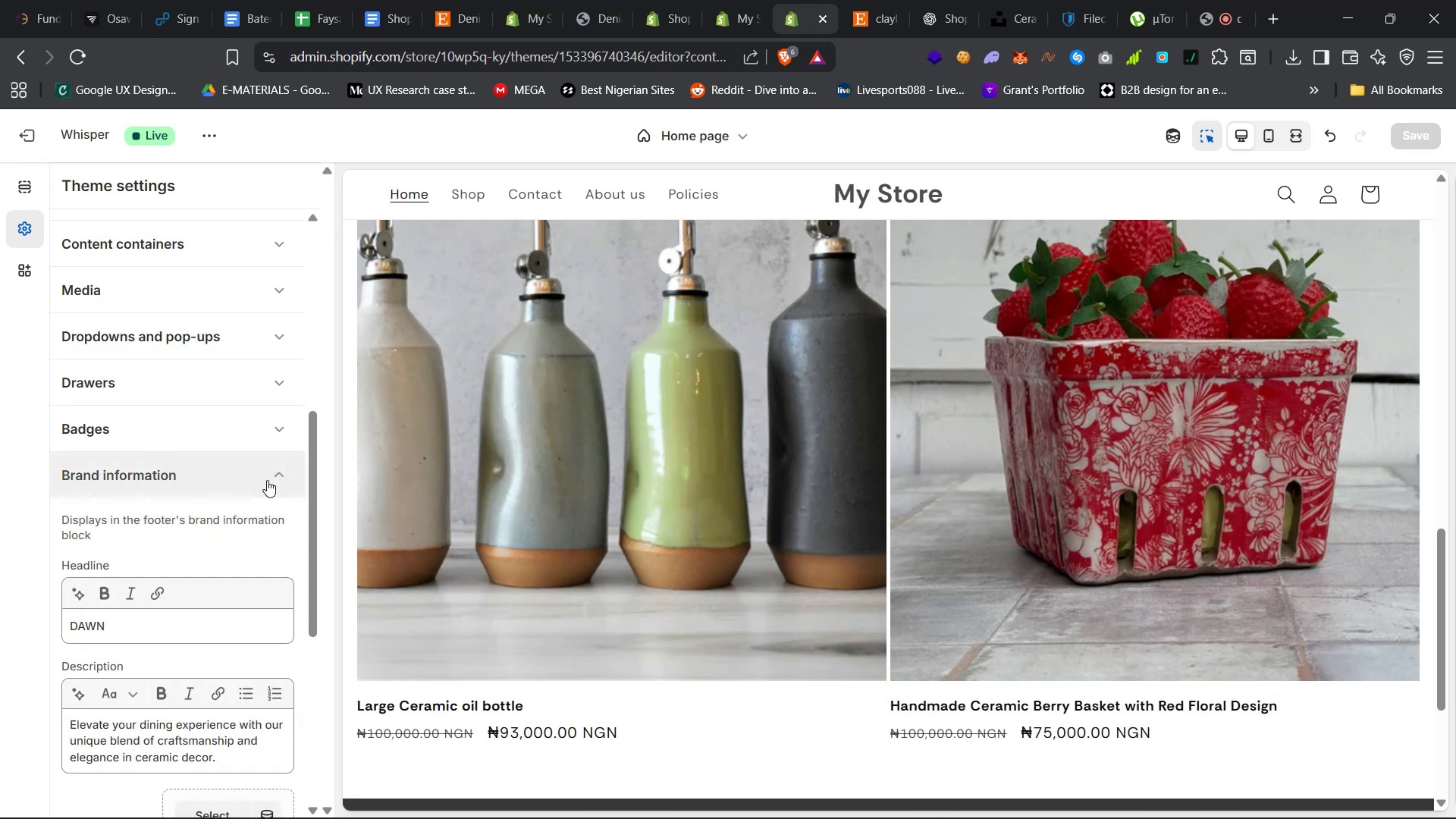 
left_click([267, 480])
 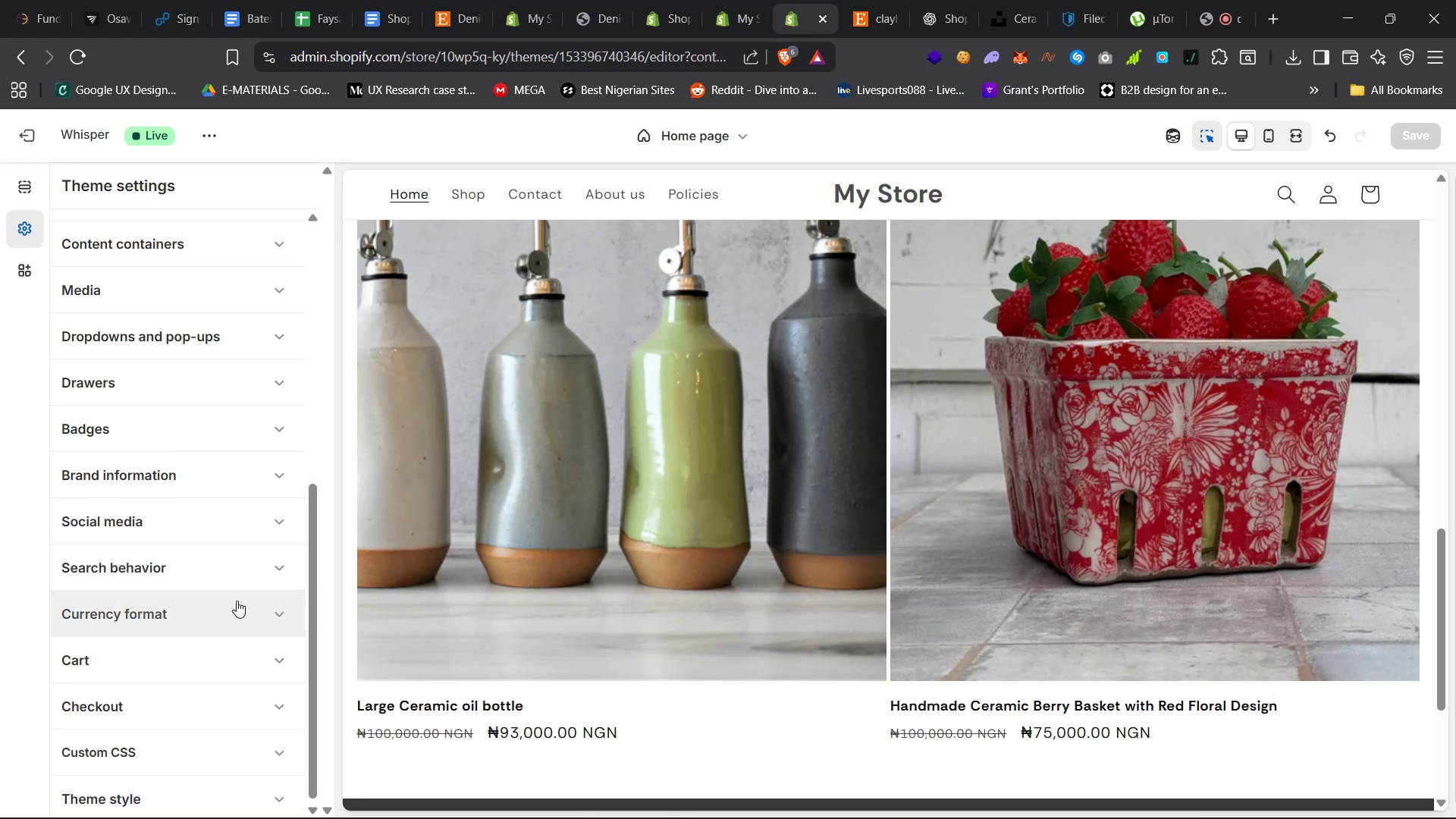 
left_click([234, 607])
 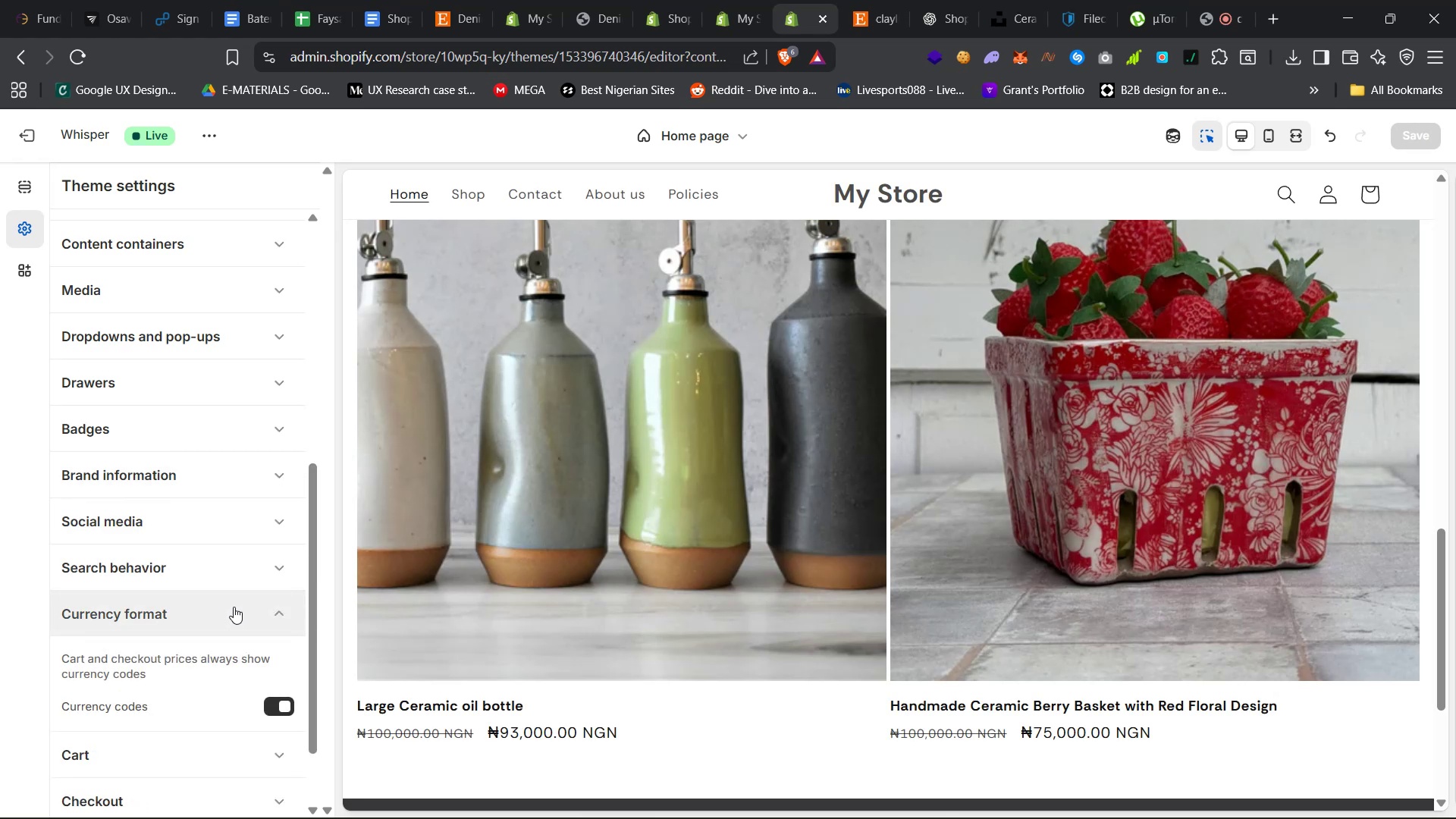 
left_click([234, 607])
 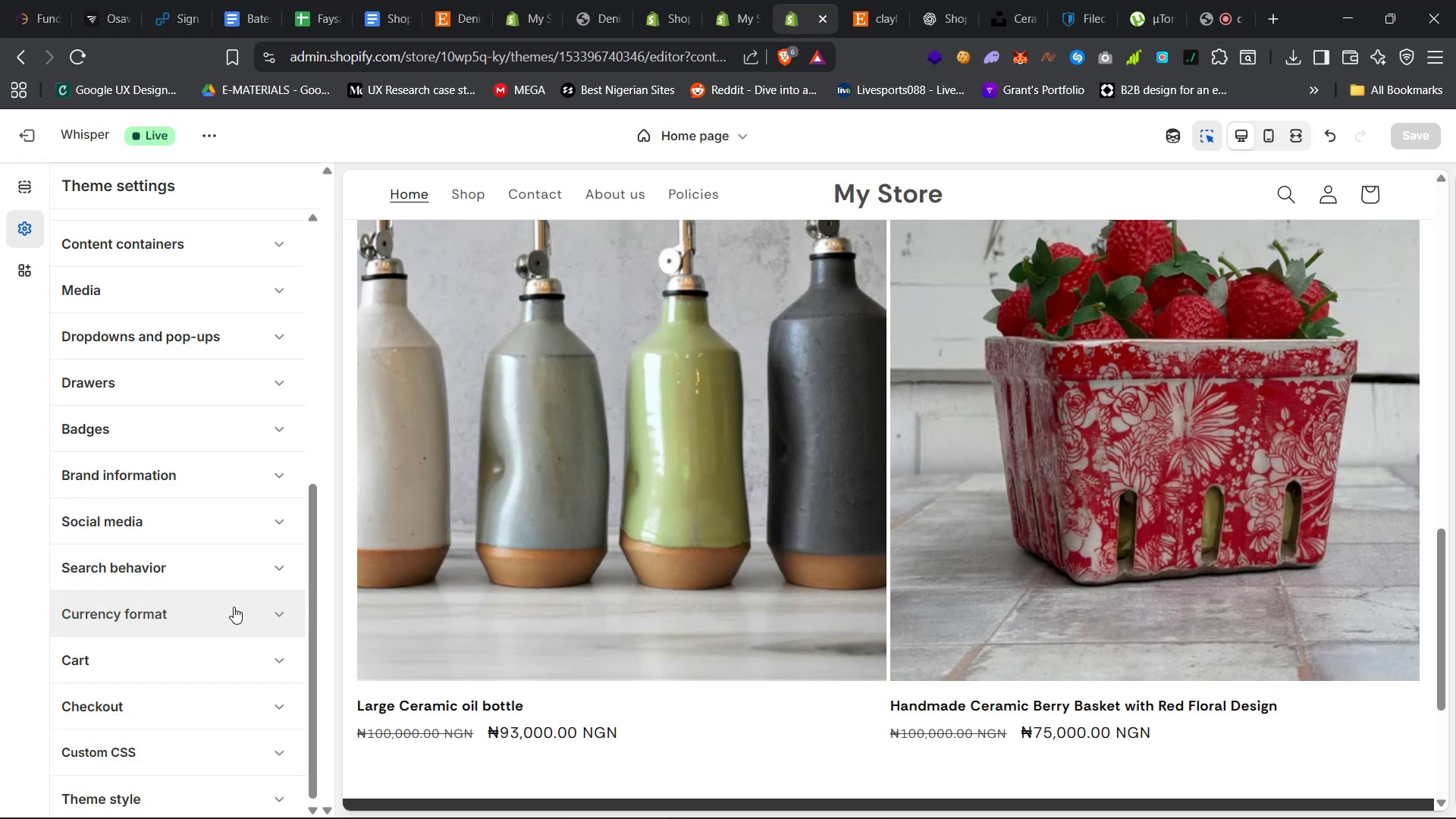 
scroll: coordinate [234, 609], scroll_direction: down, amount: 12.0
 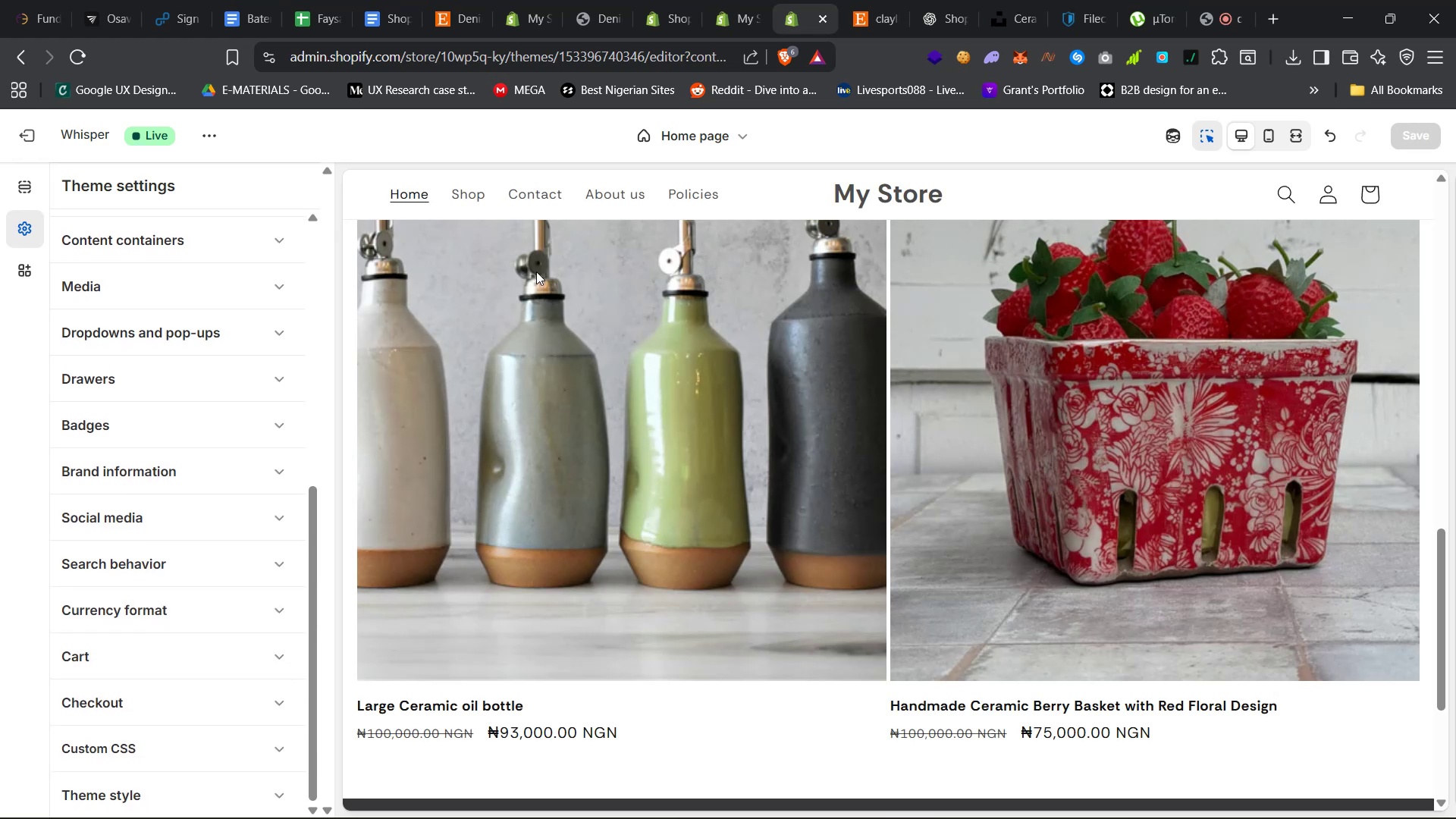 
scroll: coordinate [929, 373], scroll_direction: up, amount: 66.0
 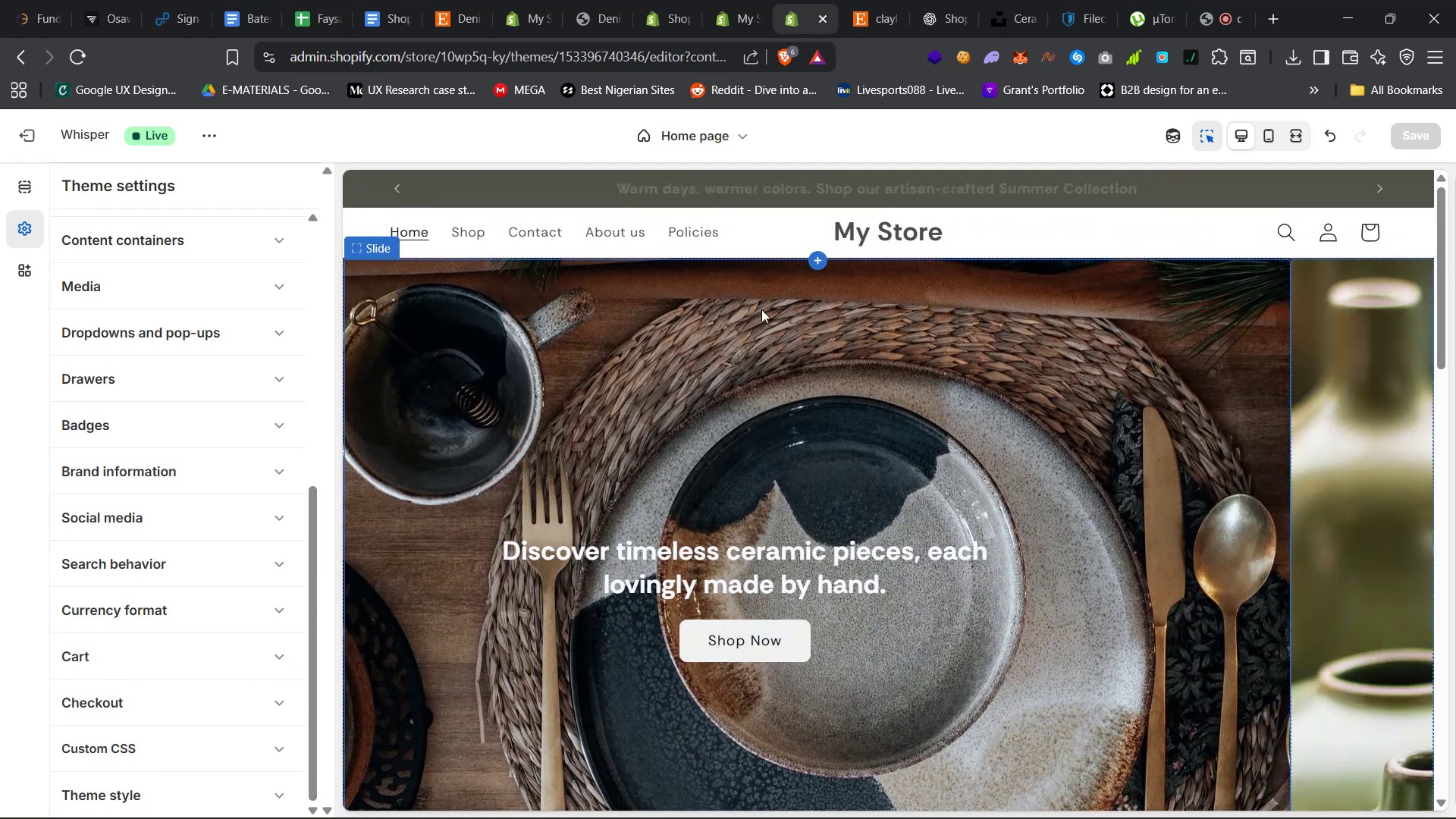 
scroll: coordinate [563, 395], scroll_direction: down, amount: 62.0
 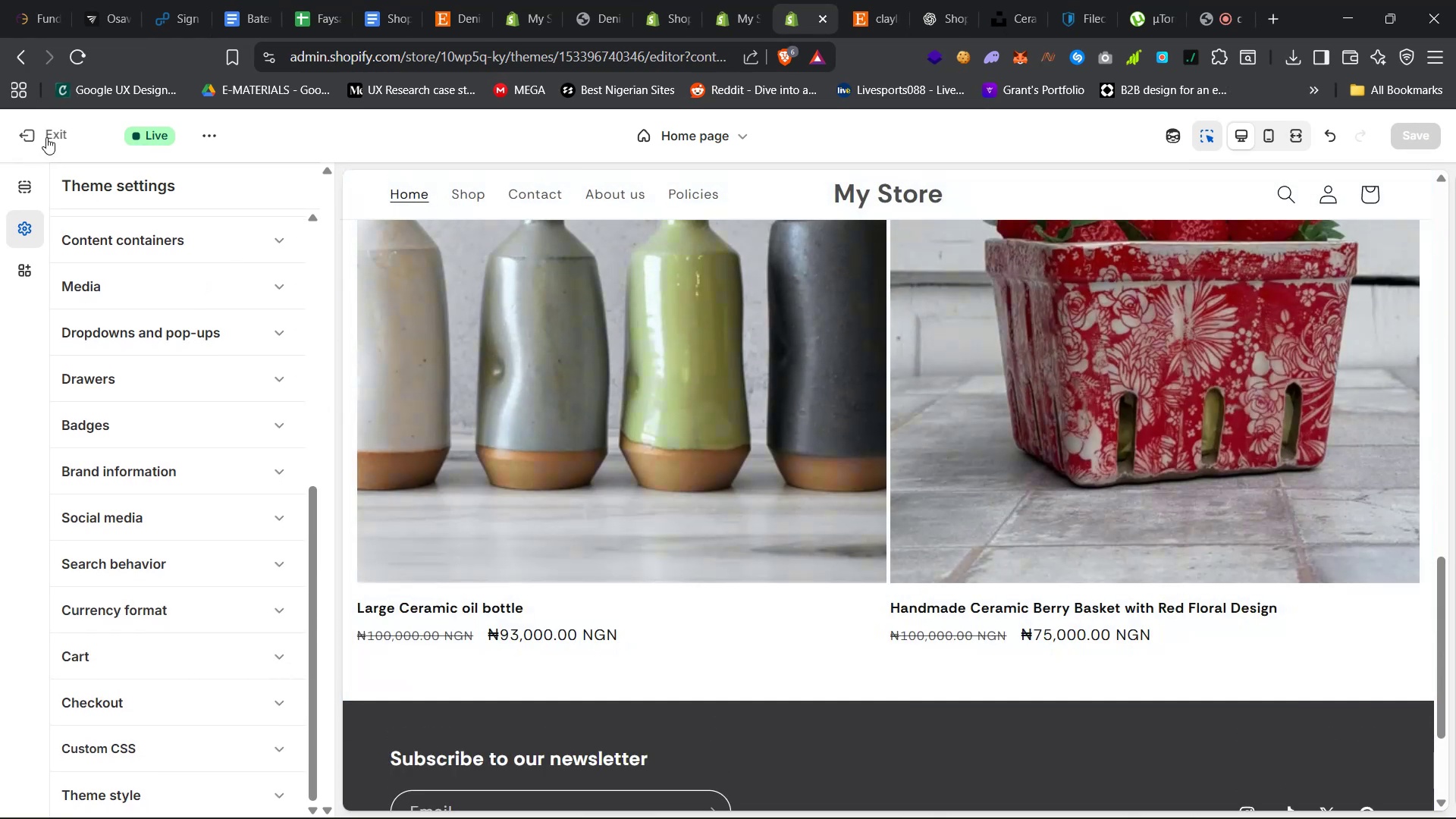 
scroll: coordinate [81, 212], scroll_direction: up, amount: 22.0
 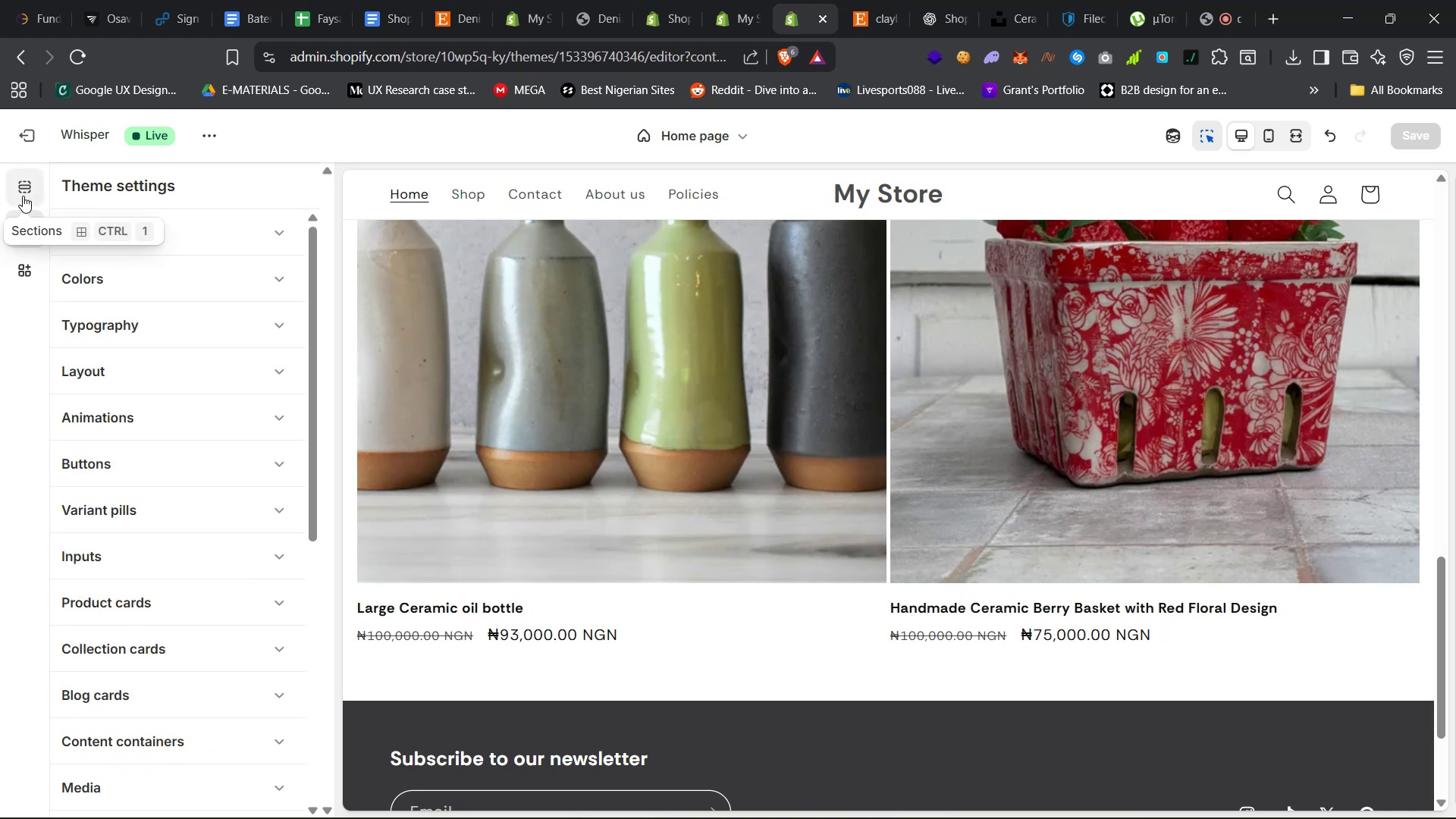 
left_click([21, 190])
 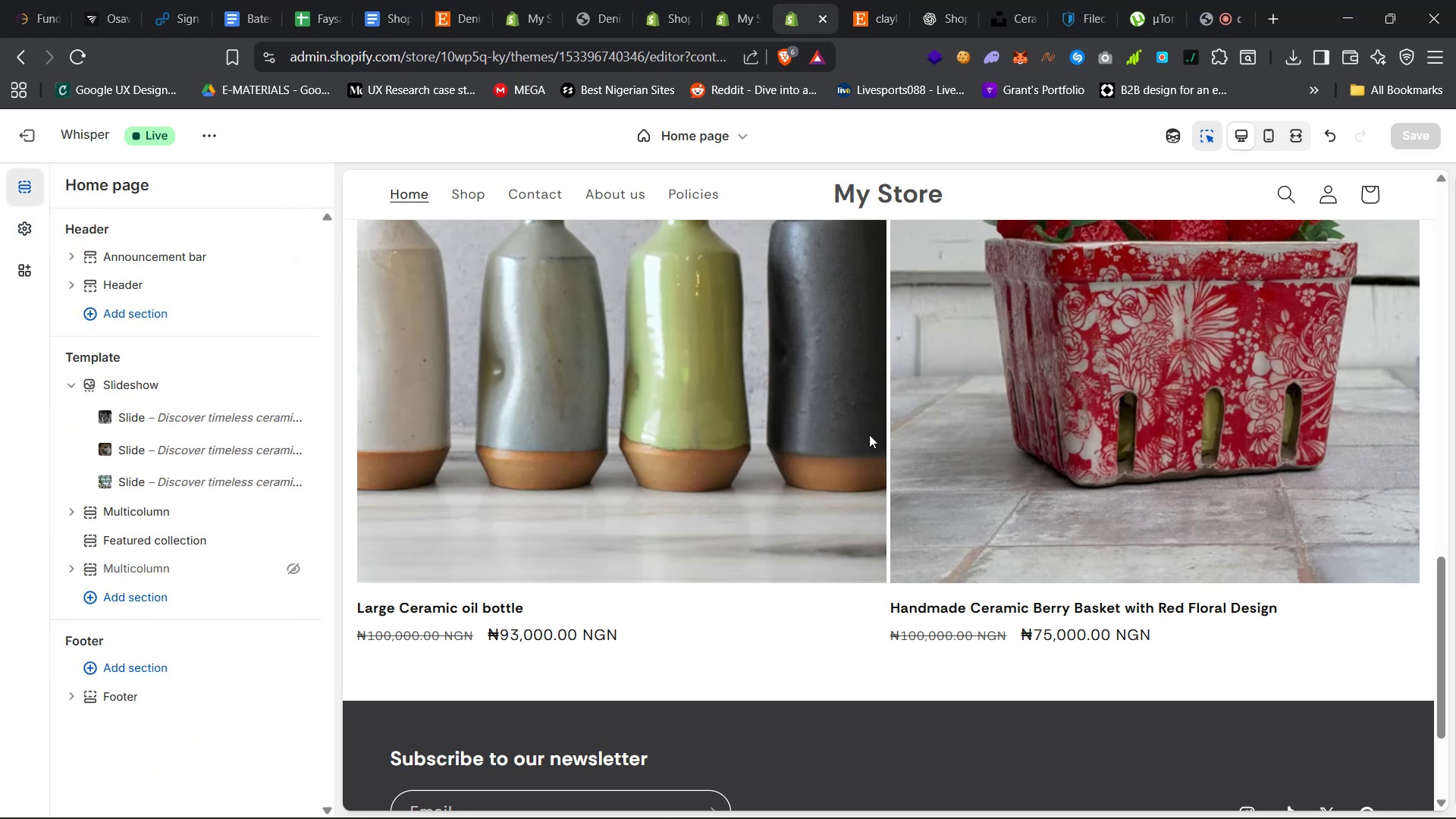 
scroll: coordinate [861, 430], scroll_direction: down, amount: 18.0
 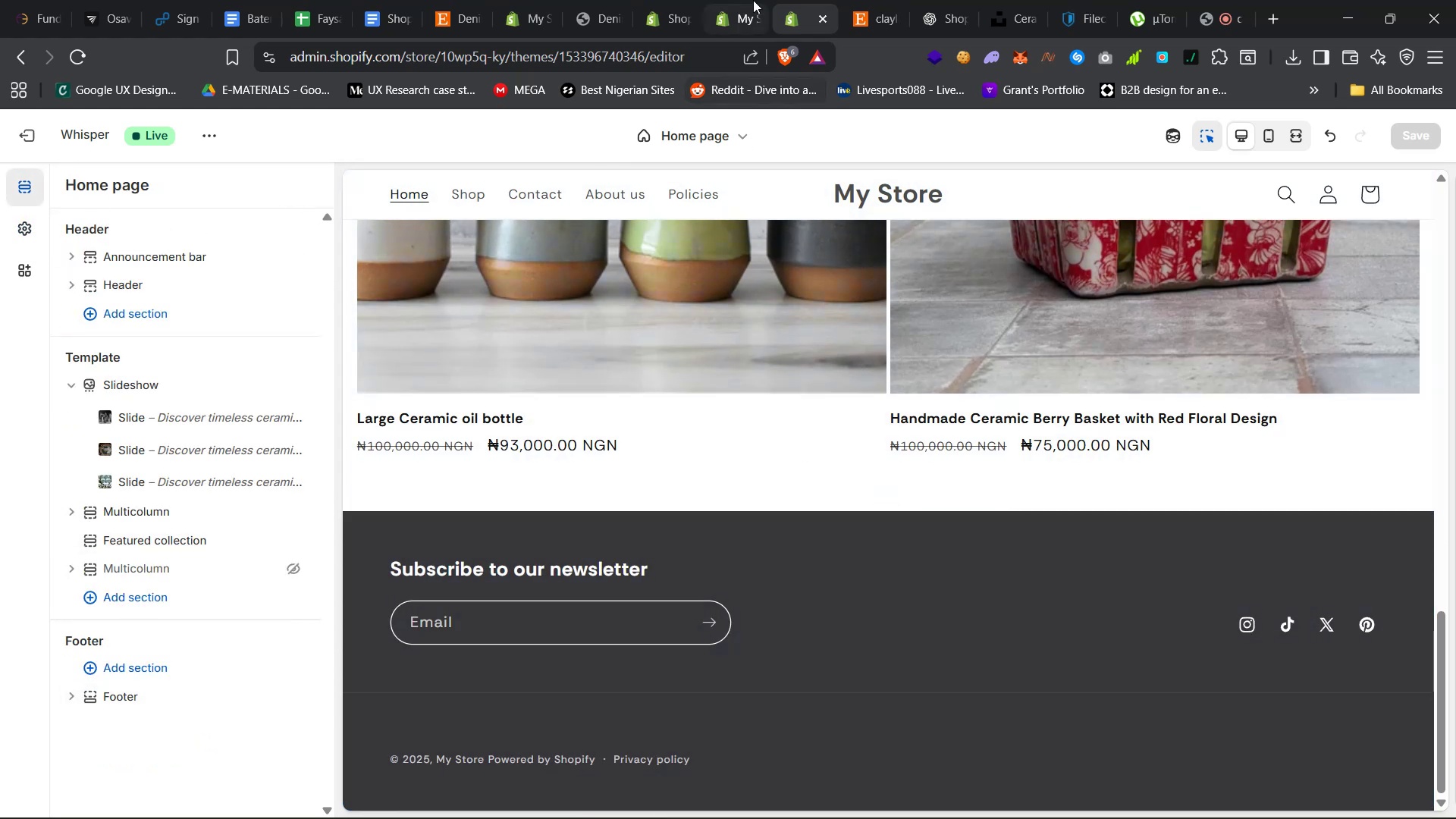 
left_click([723, 0])
 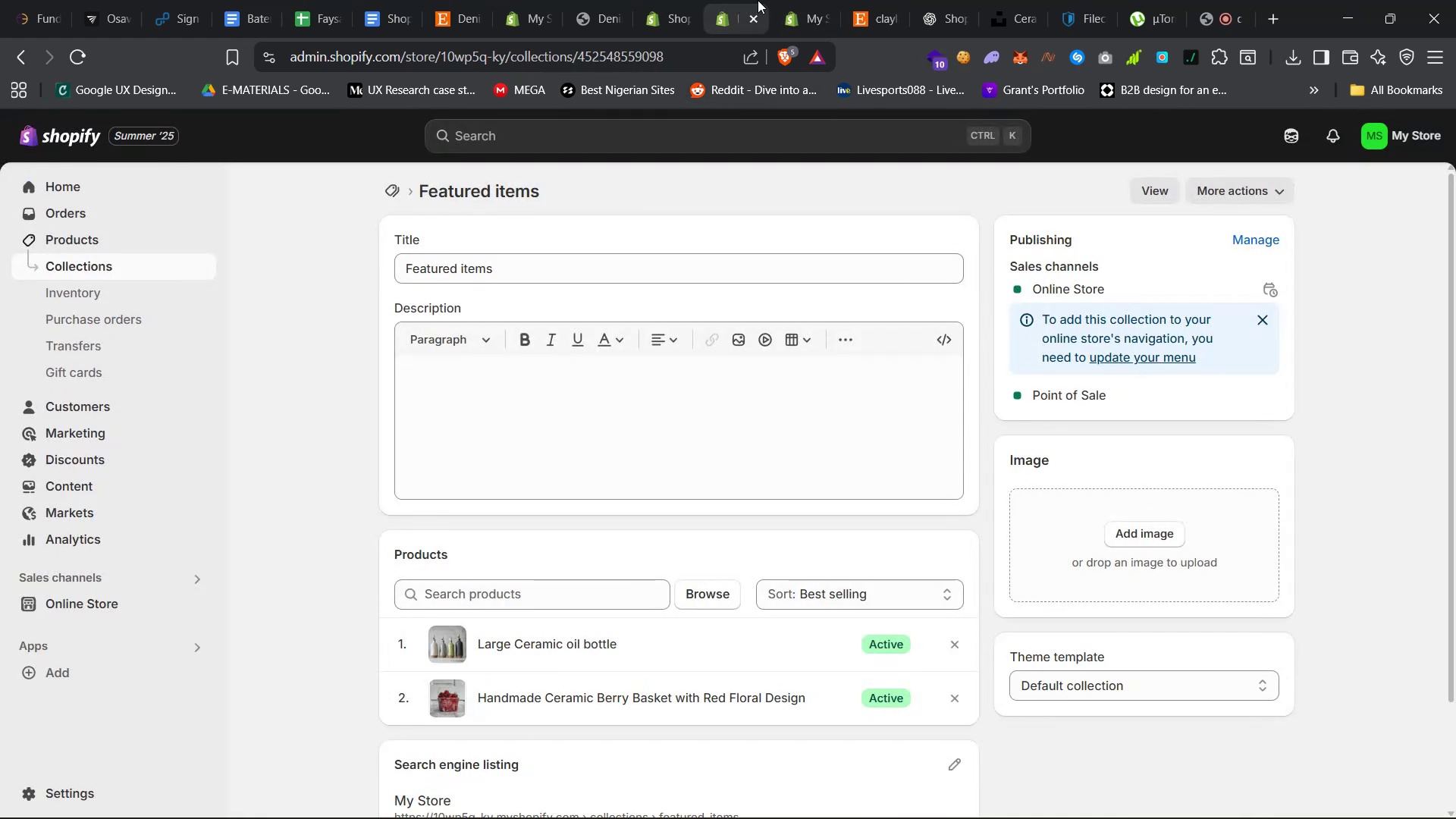 
left_click([787, 0])
 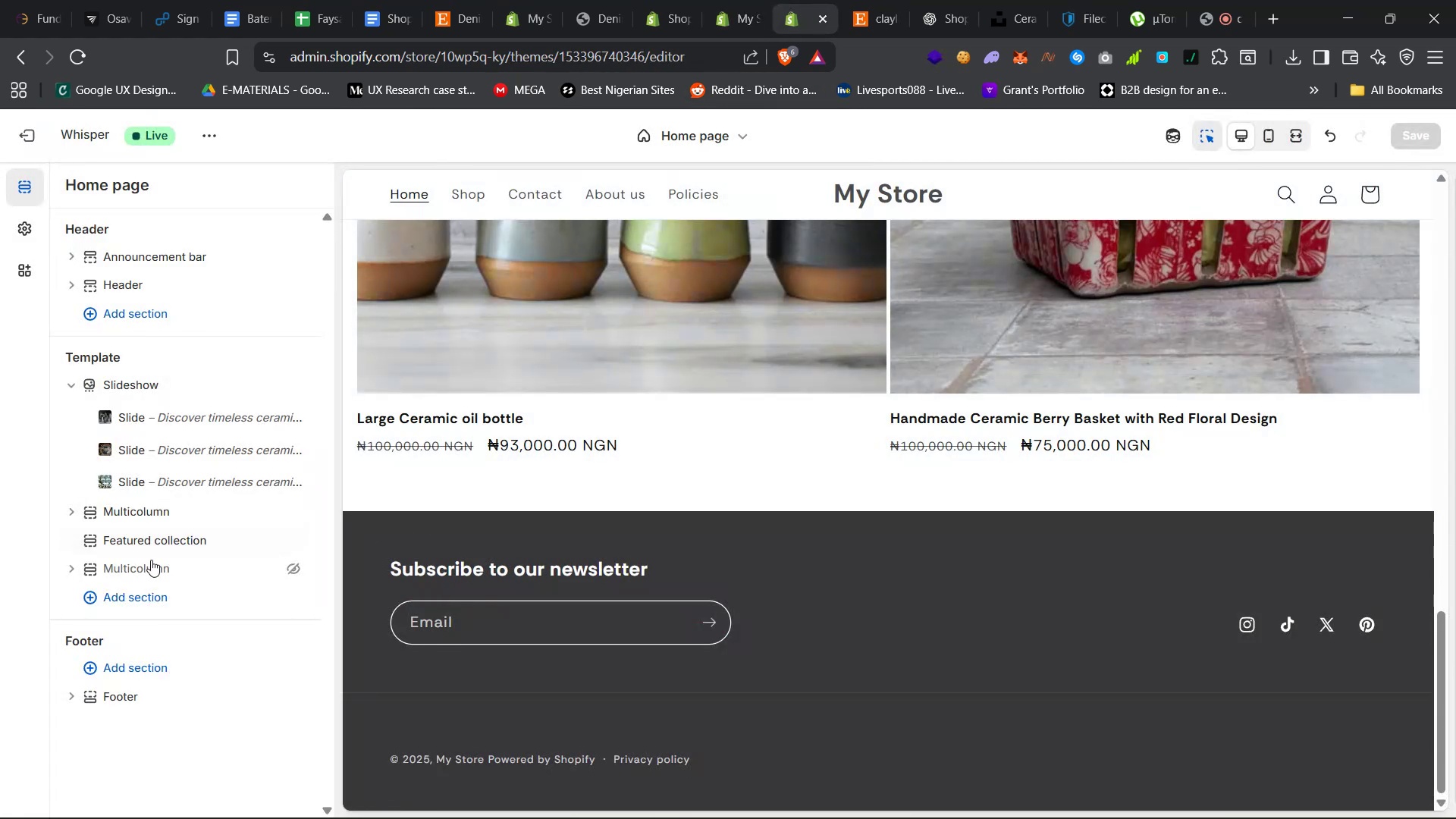 
left_click([152, 510])
 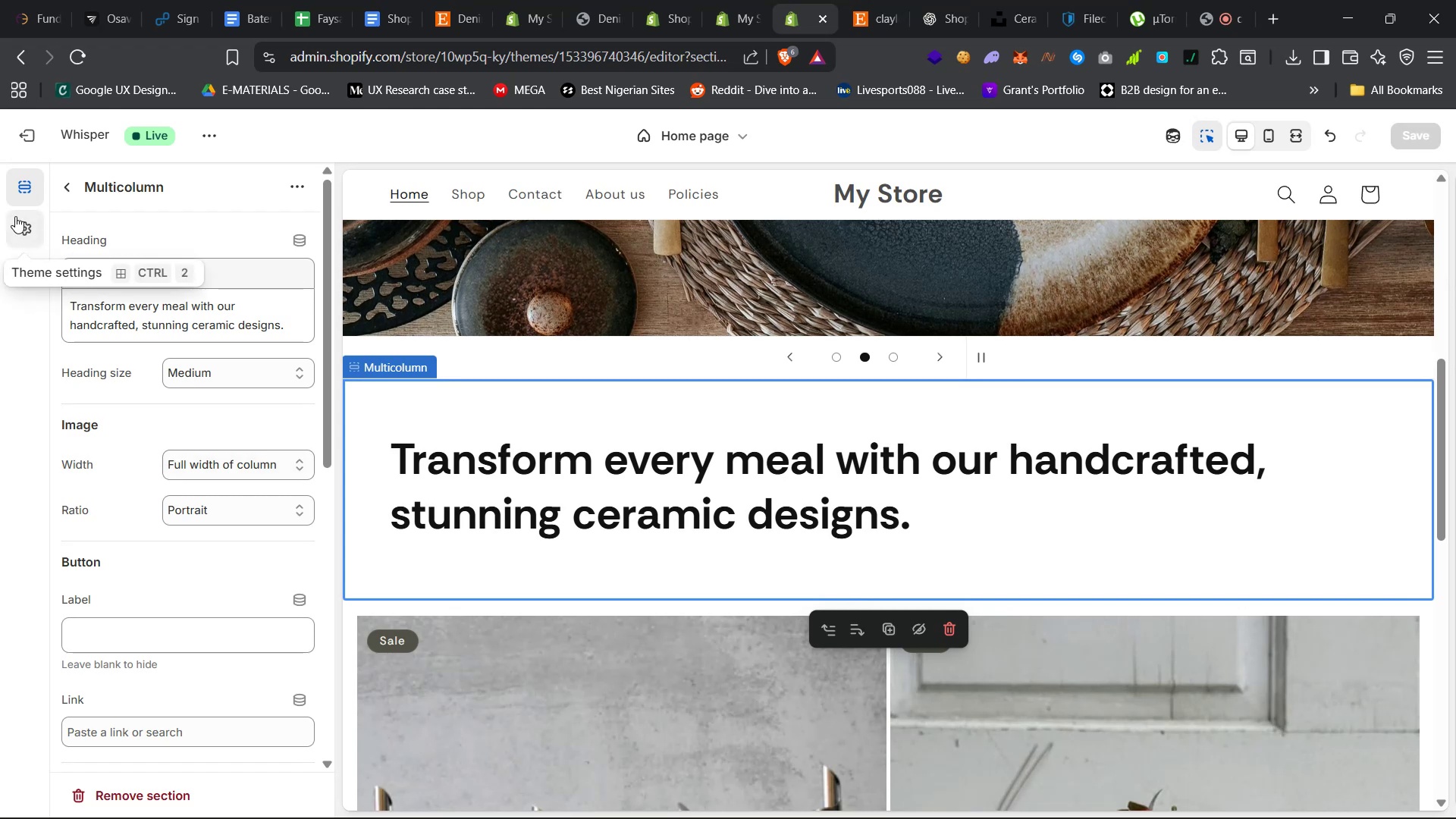 
scroll: coordinate [288, 509], scroll_direction: down, amount: 29.0
 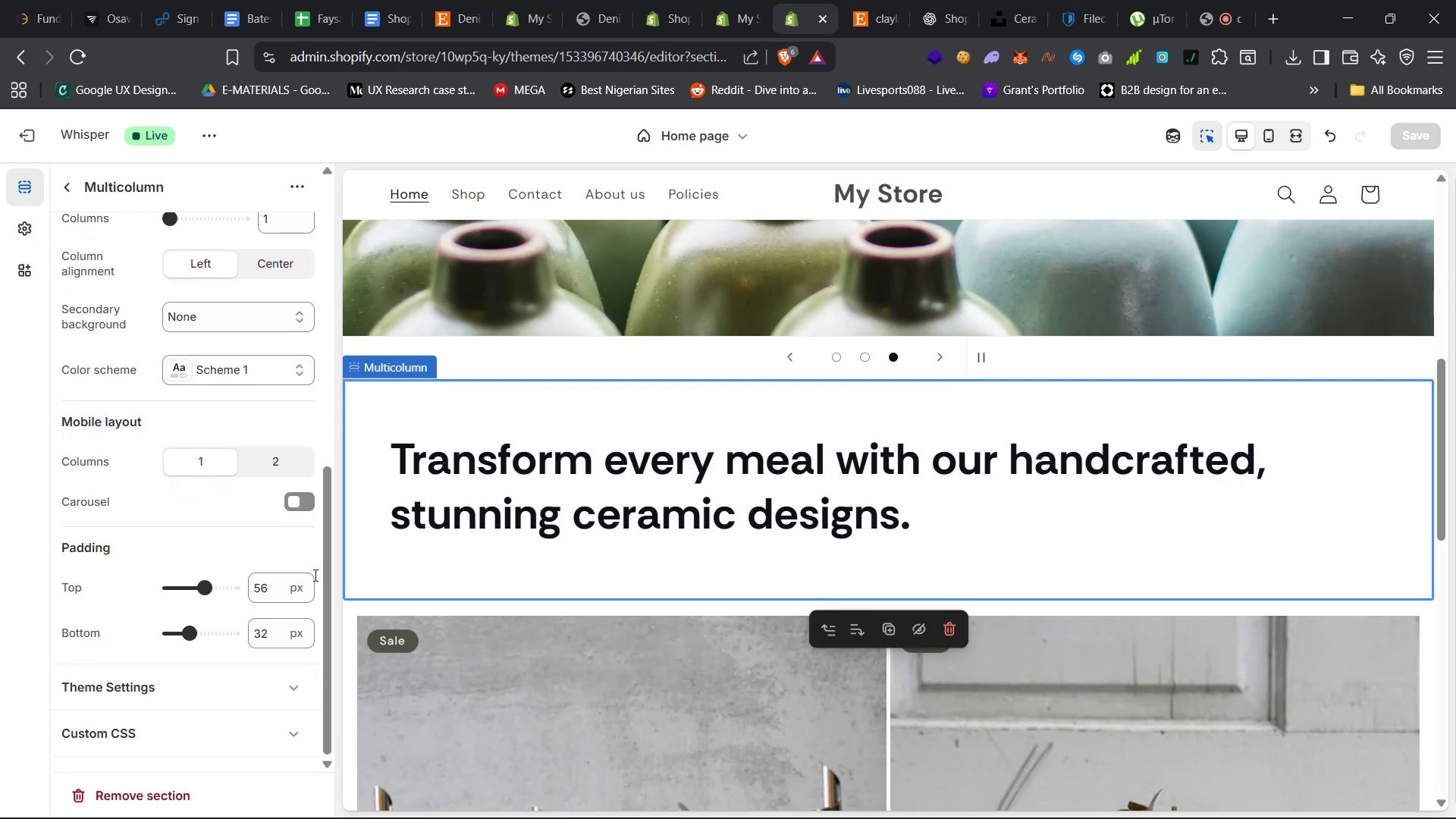 
double_click([270, 592])
 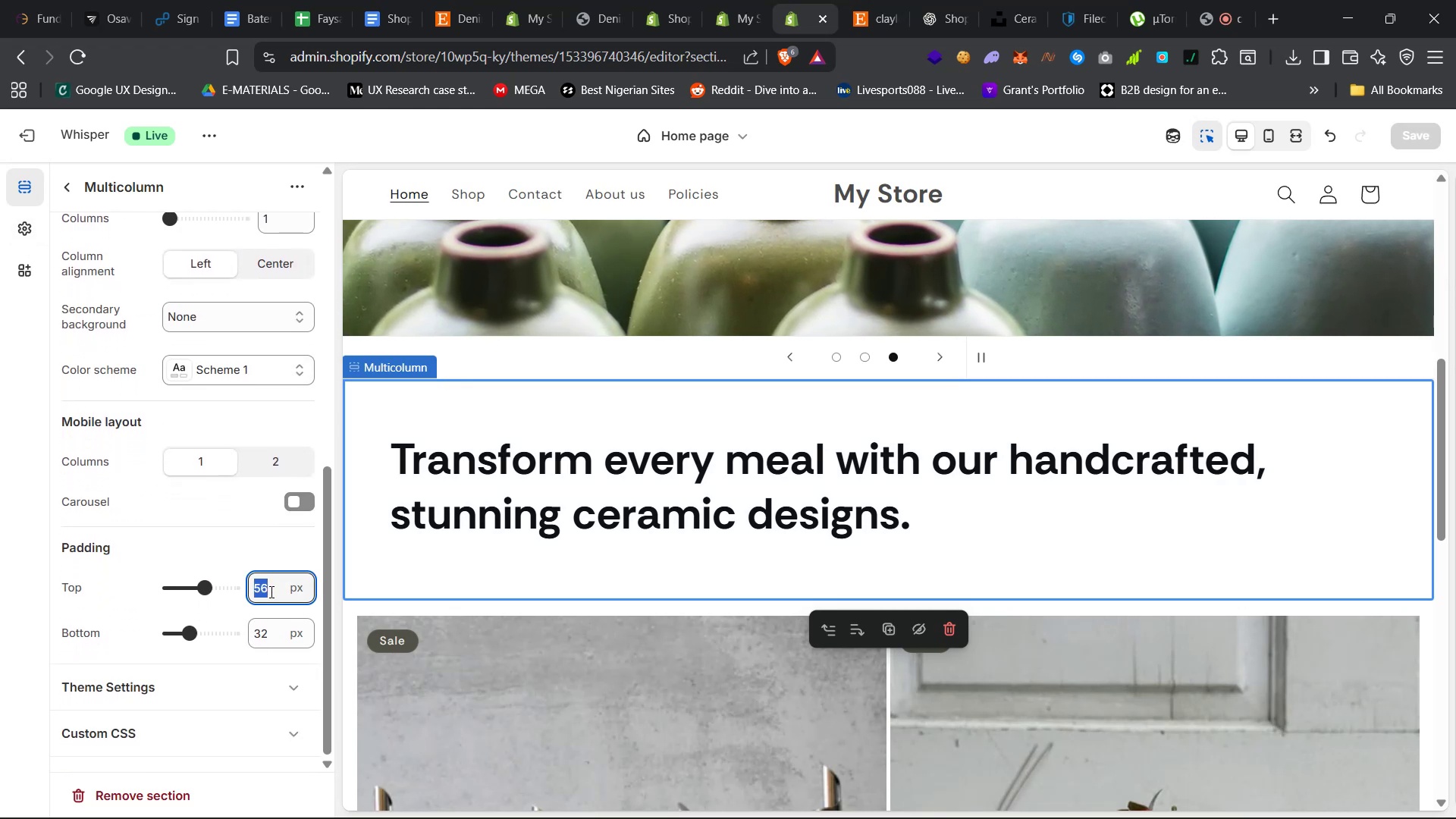 
key(0)
 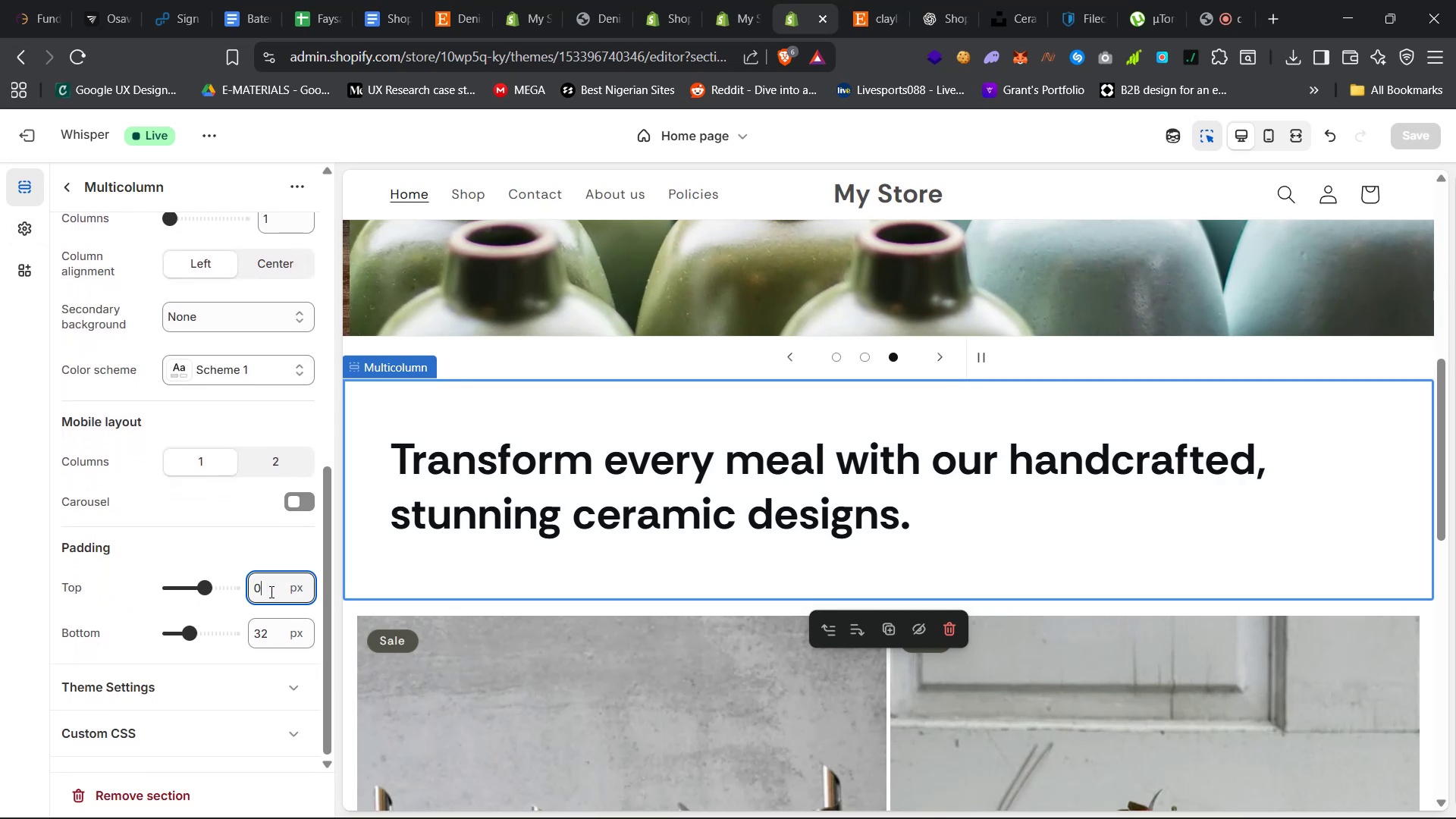 
key(Enter)
 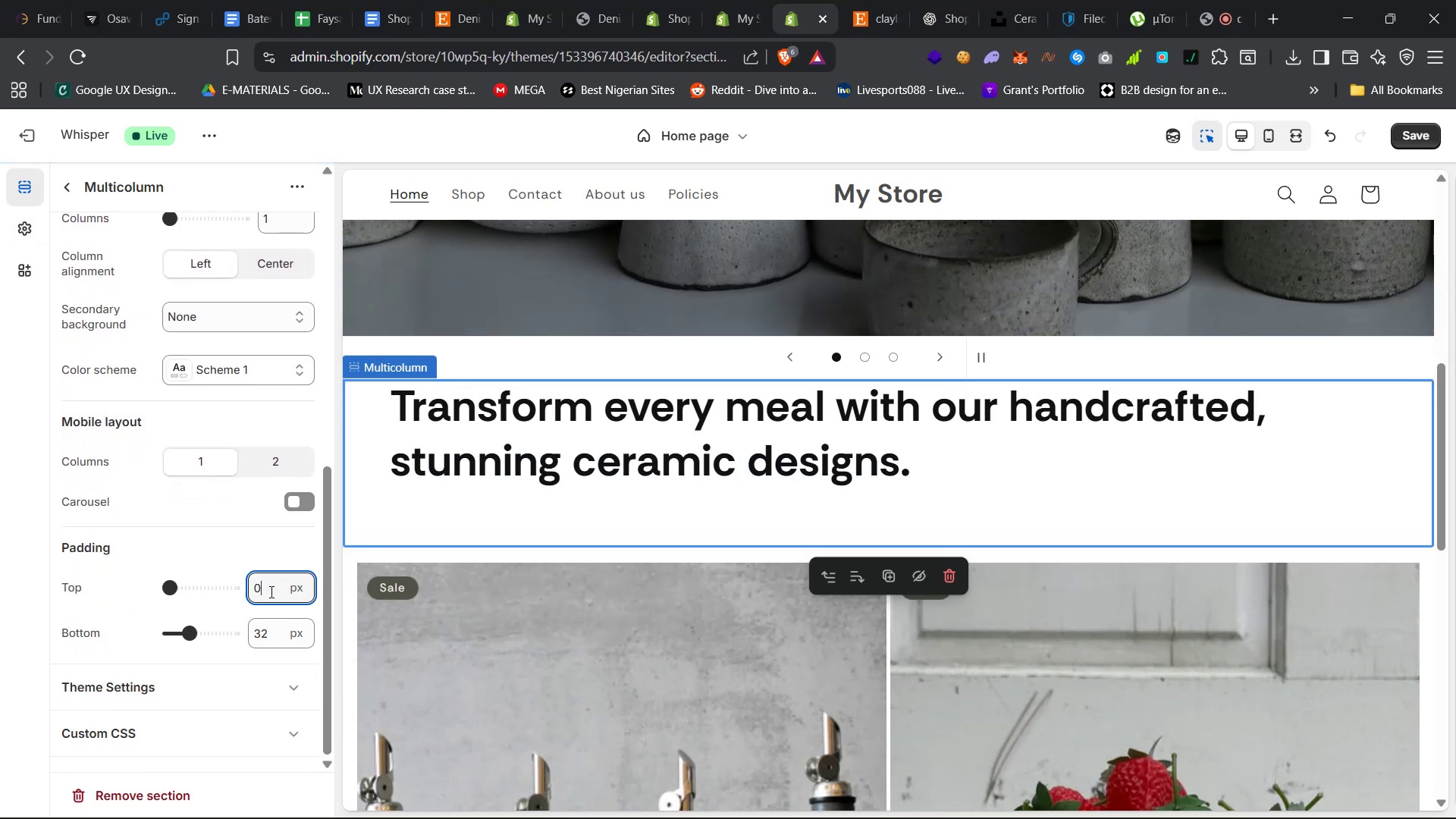 
double_click([270, 592])
 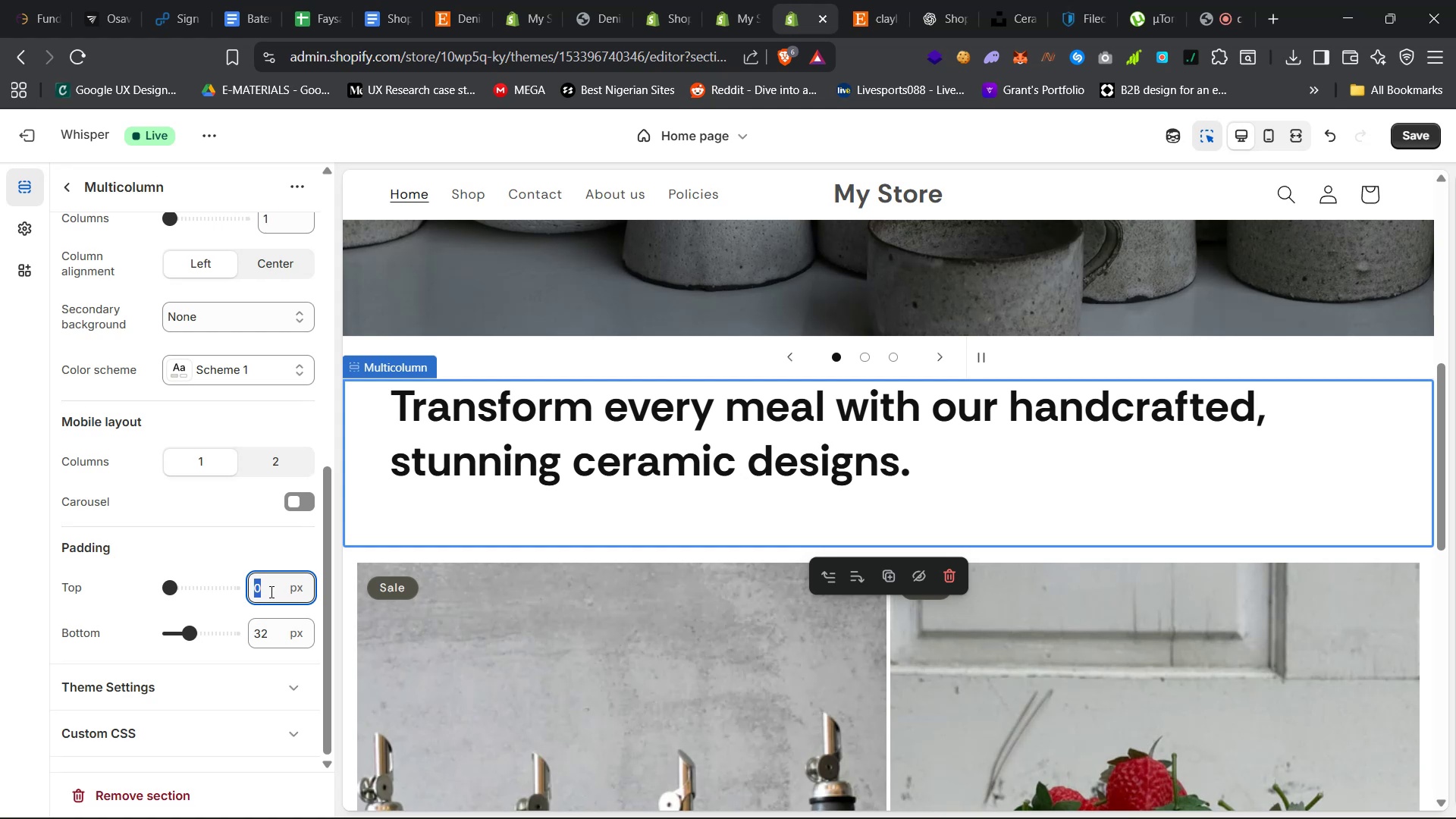 
type(56)
 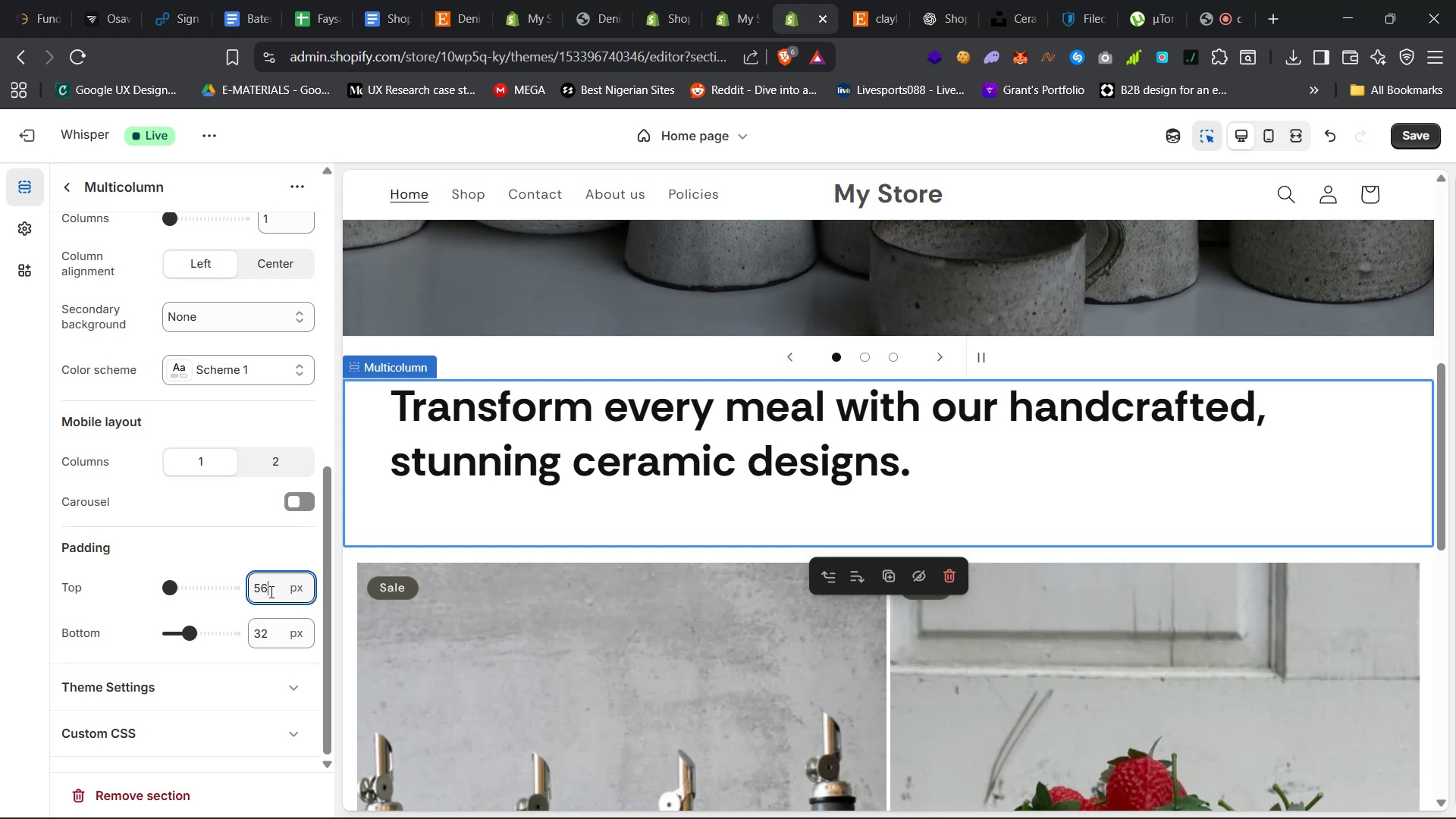 
key(Enter)
 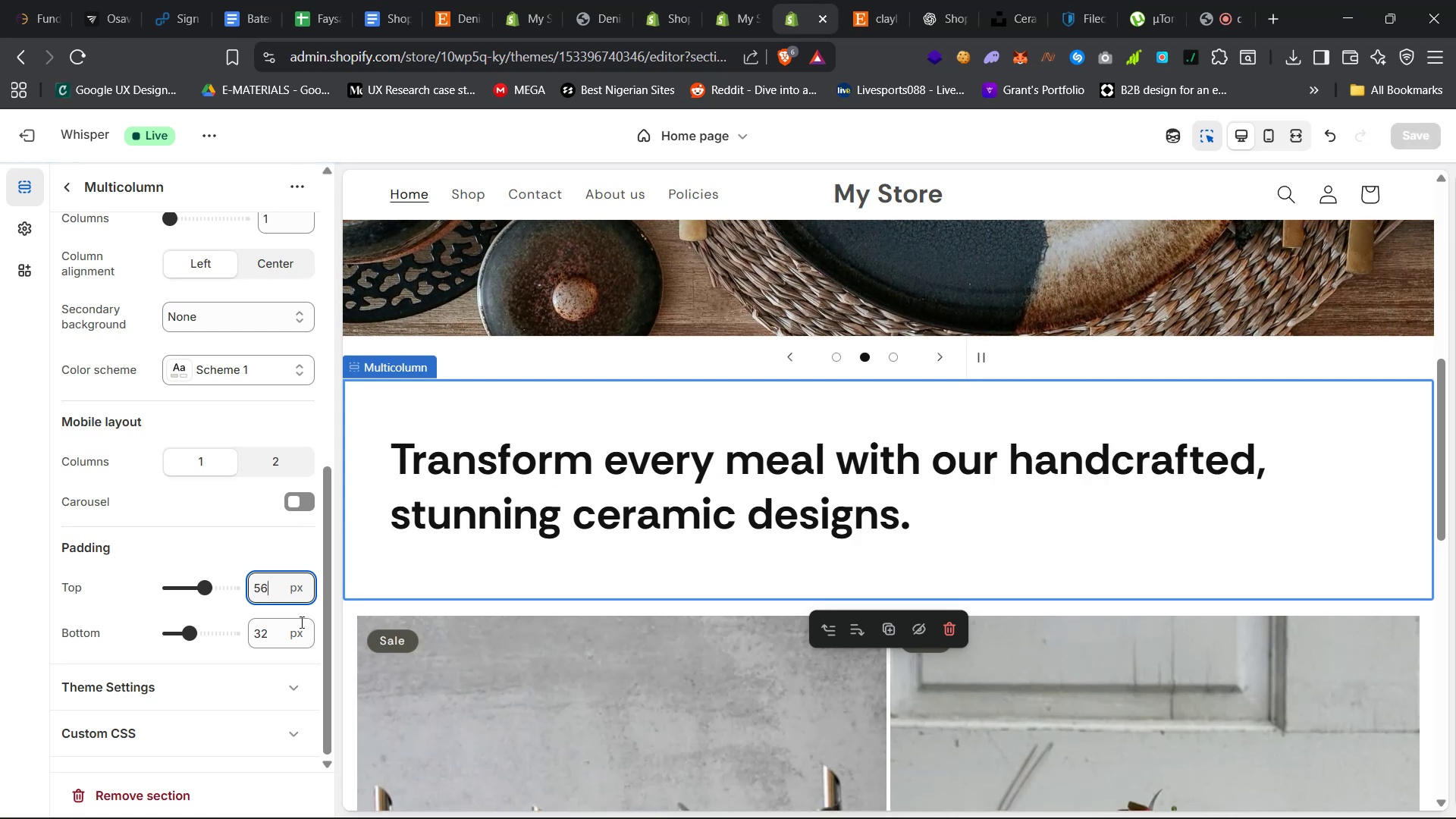 
double_click([275, 632])
 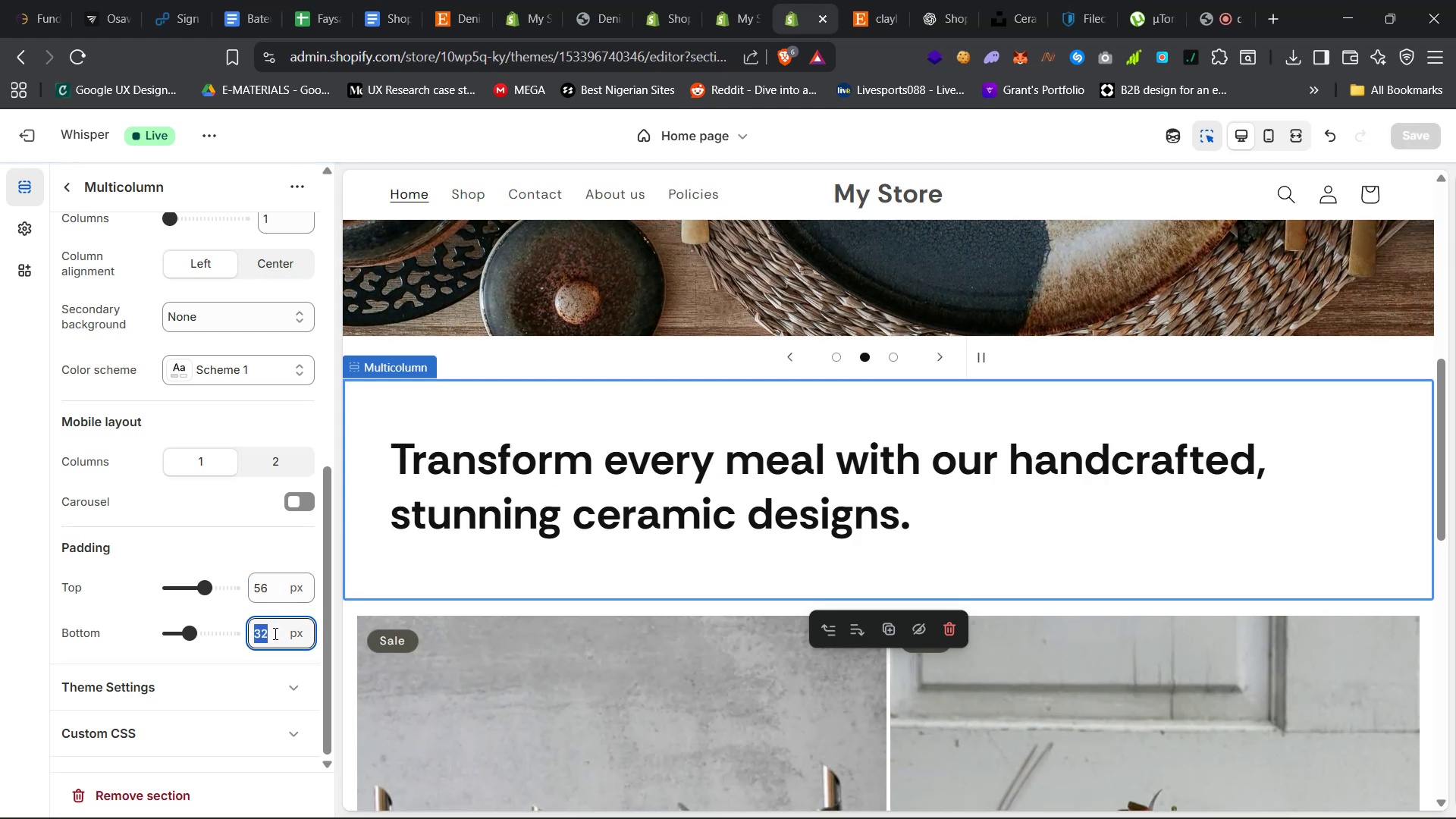 
type(56)
 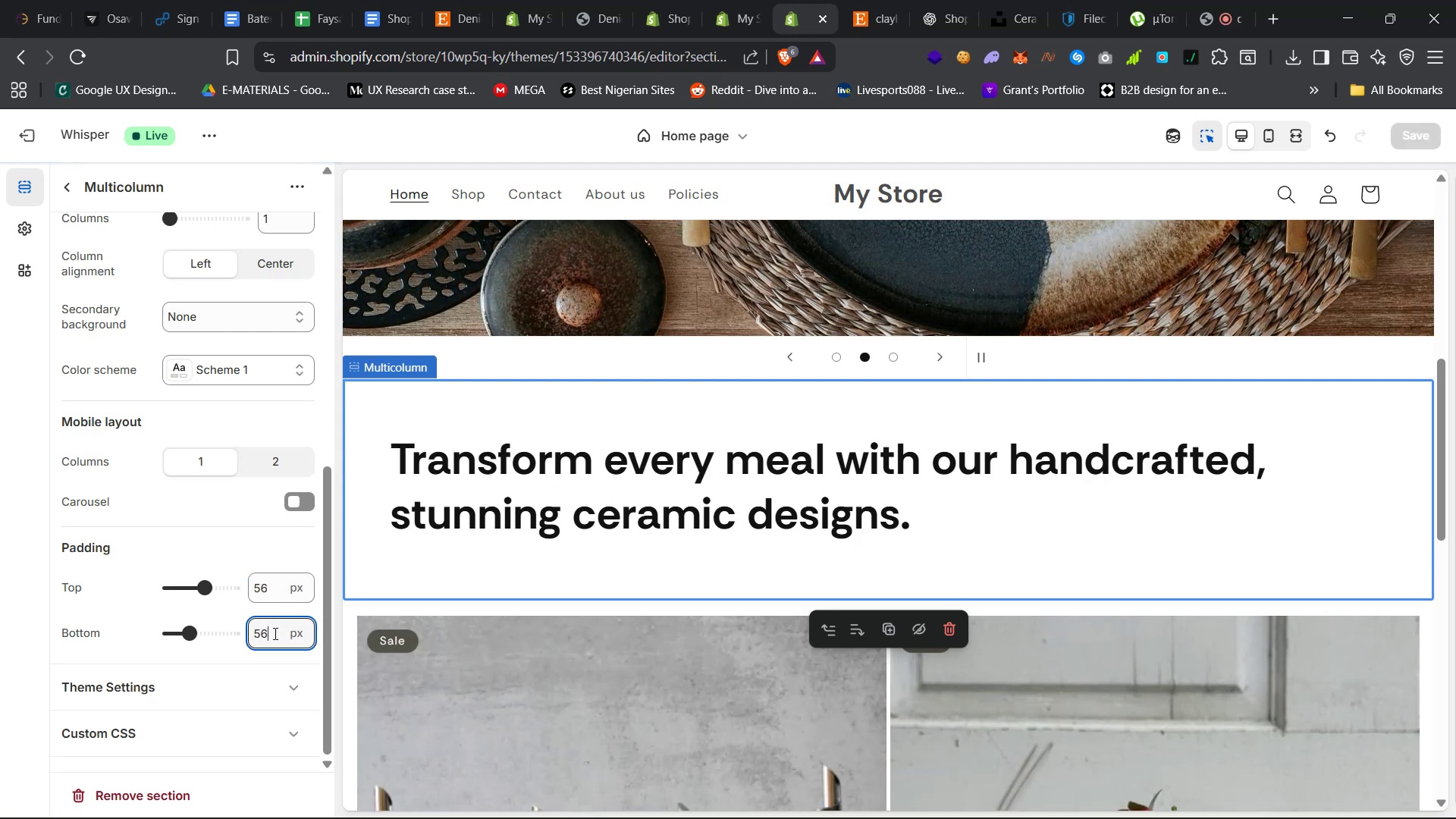 
key(Enter)
 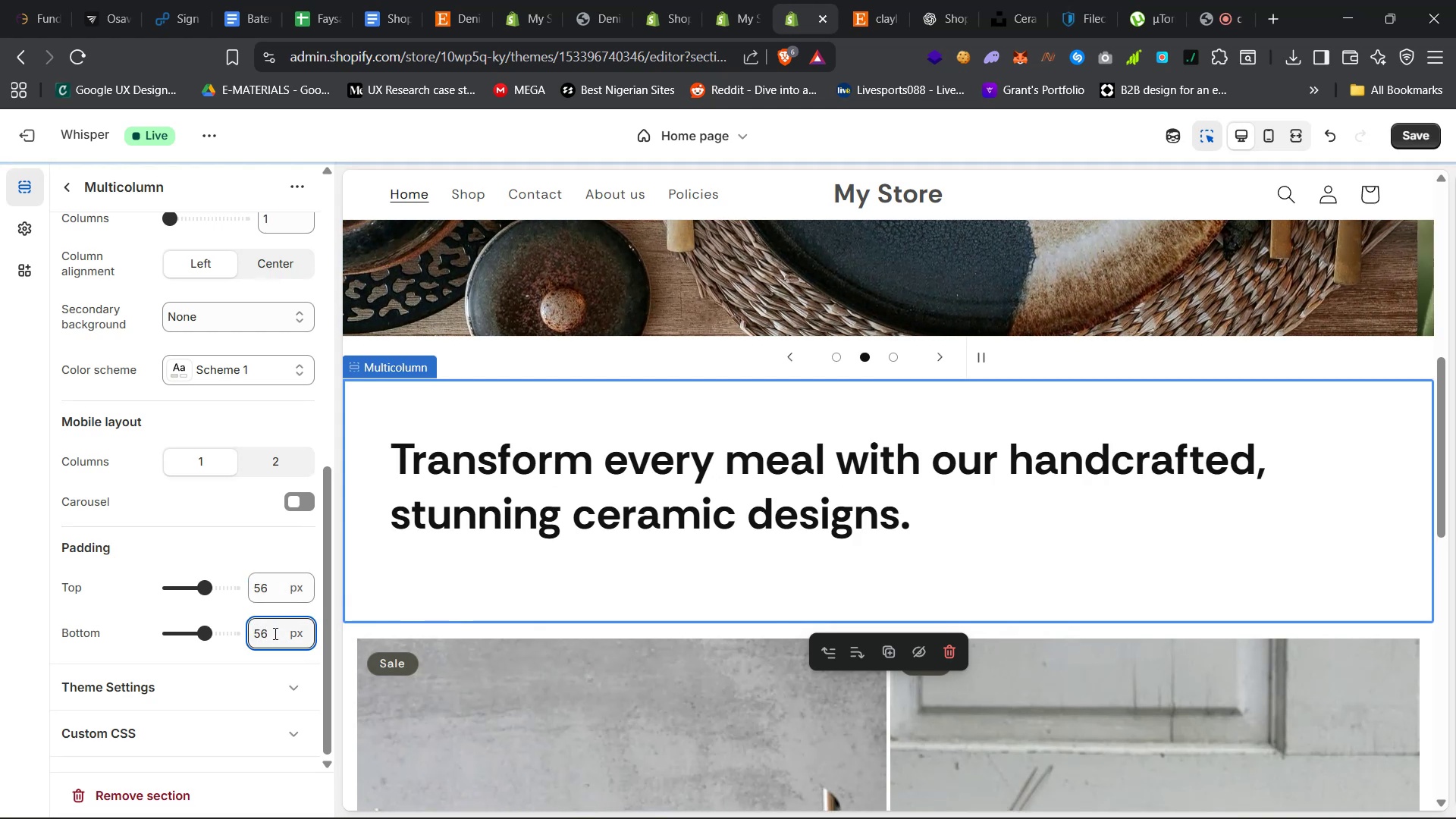 
double_click([274, 633])
 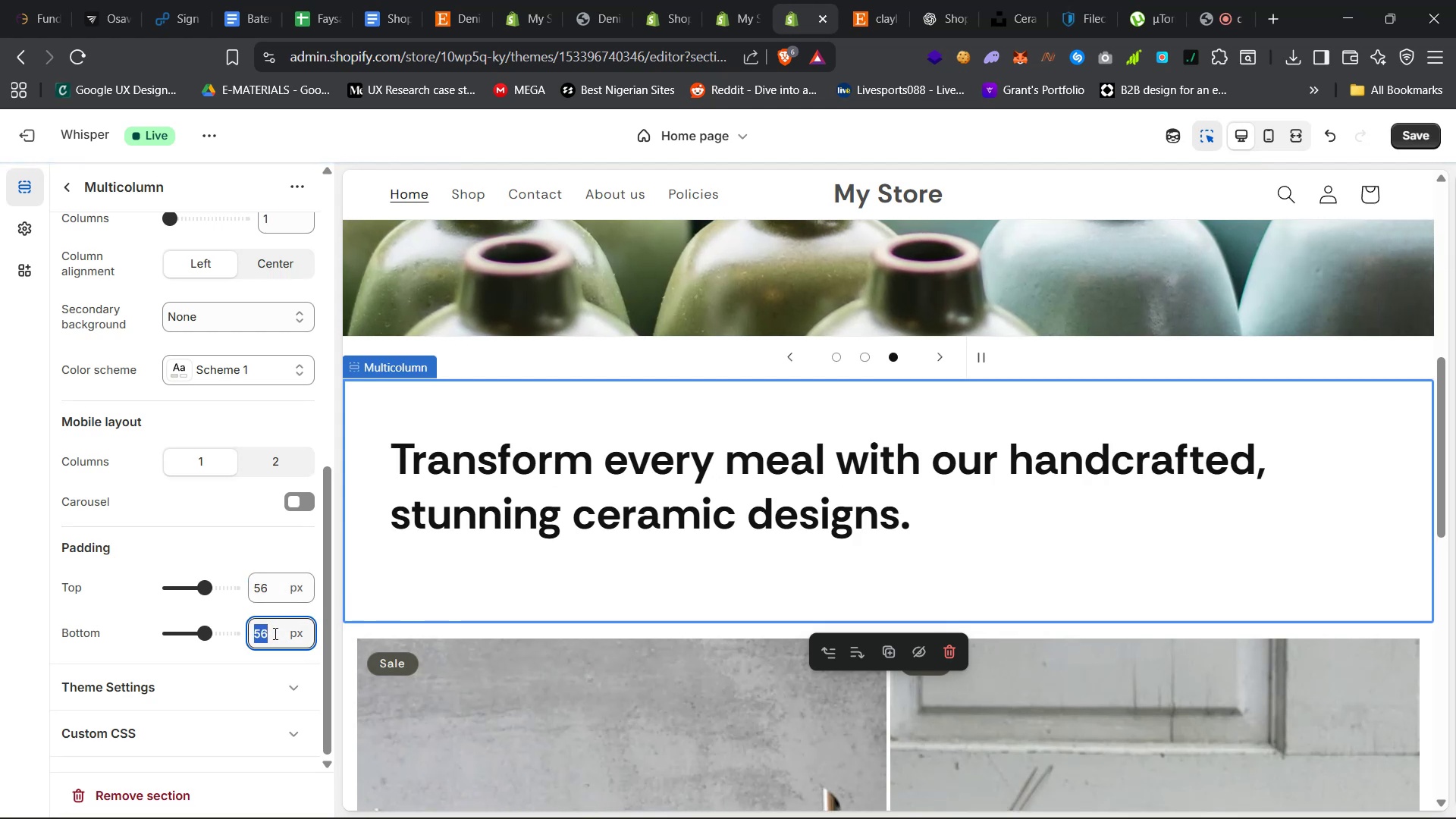 
type(24)
 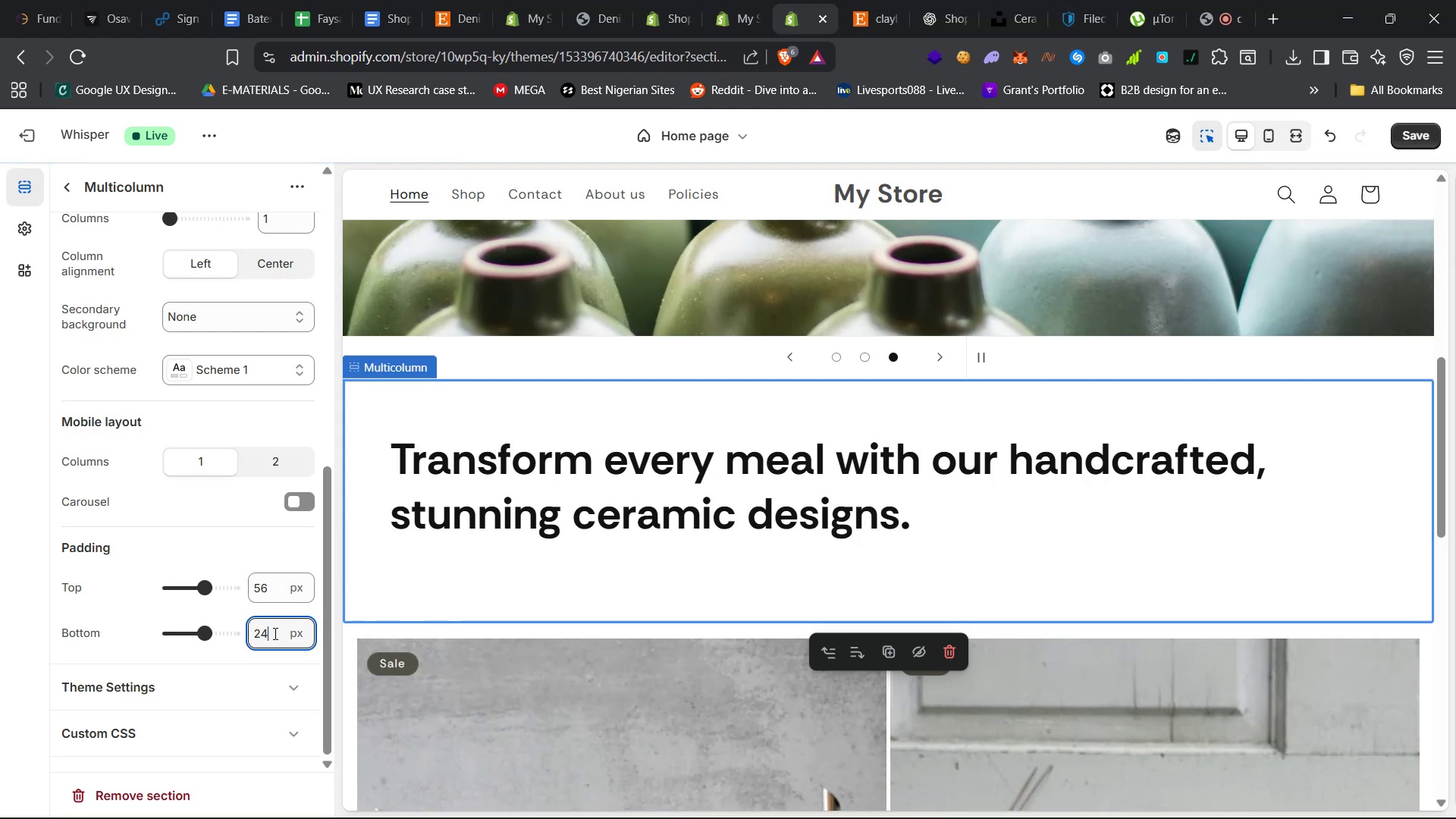 
key(Enter)
 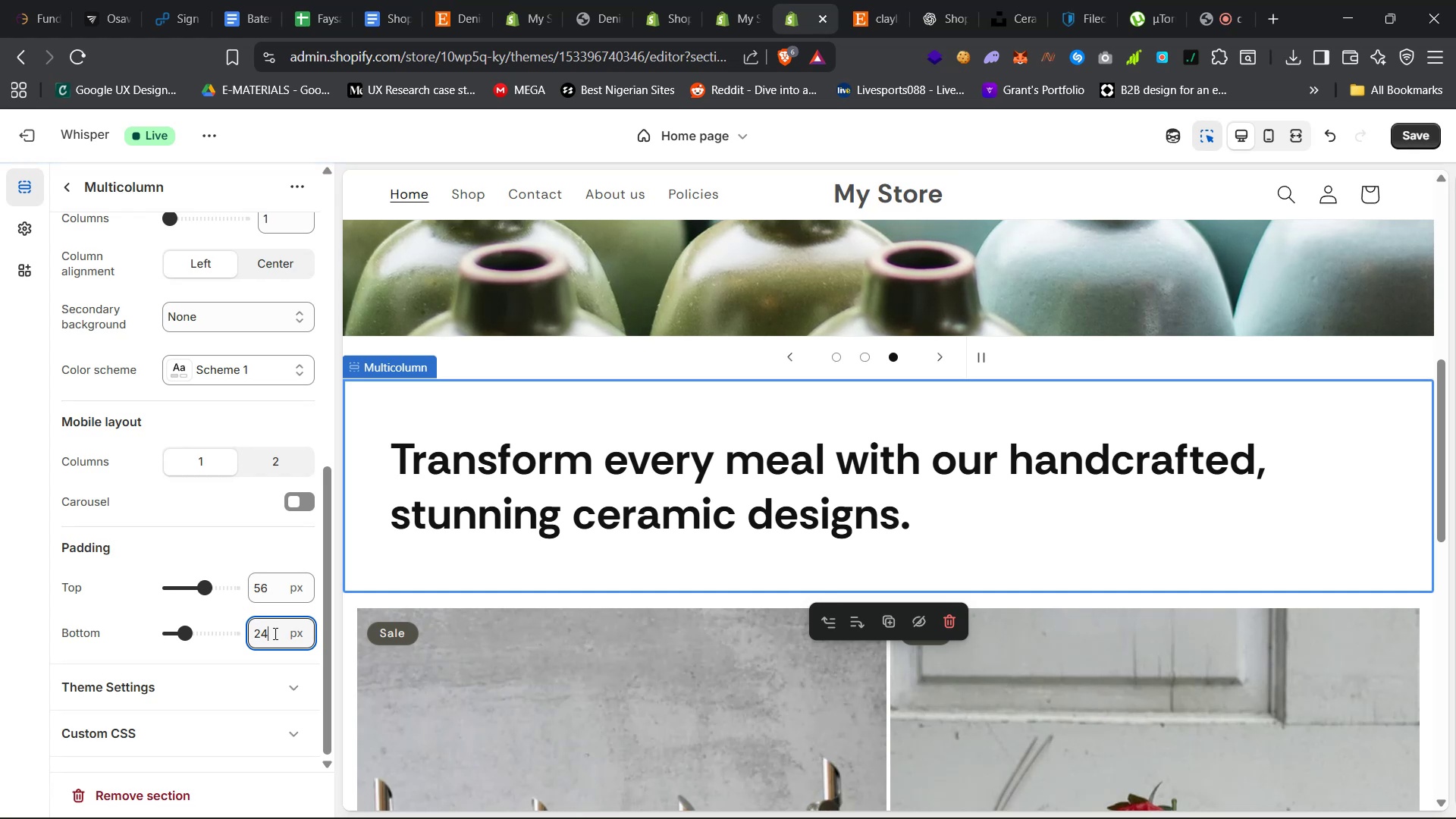 
double_click([274, 633])
 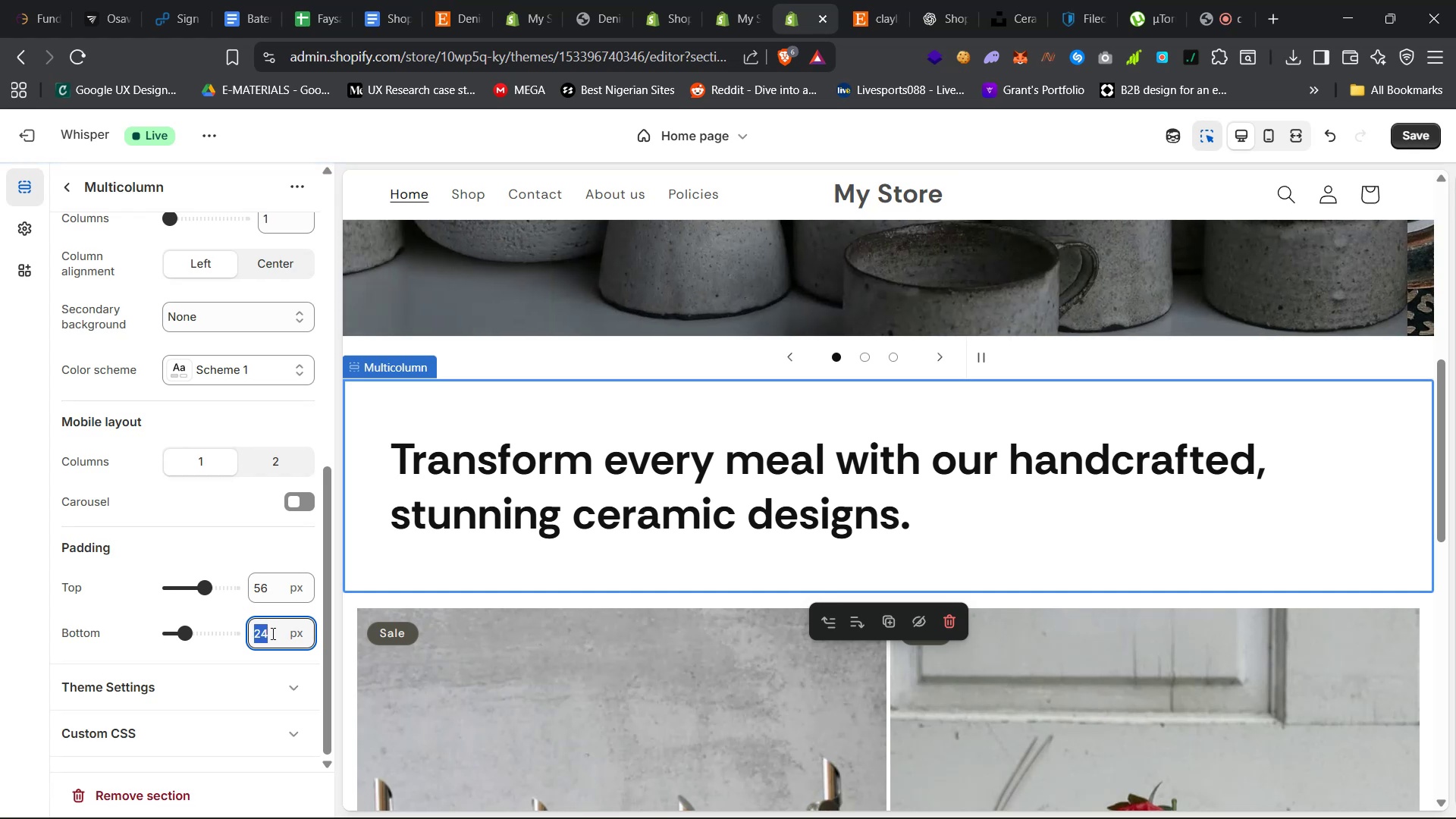 
key(0)
 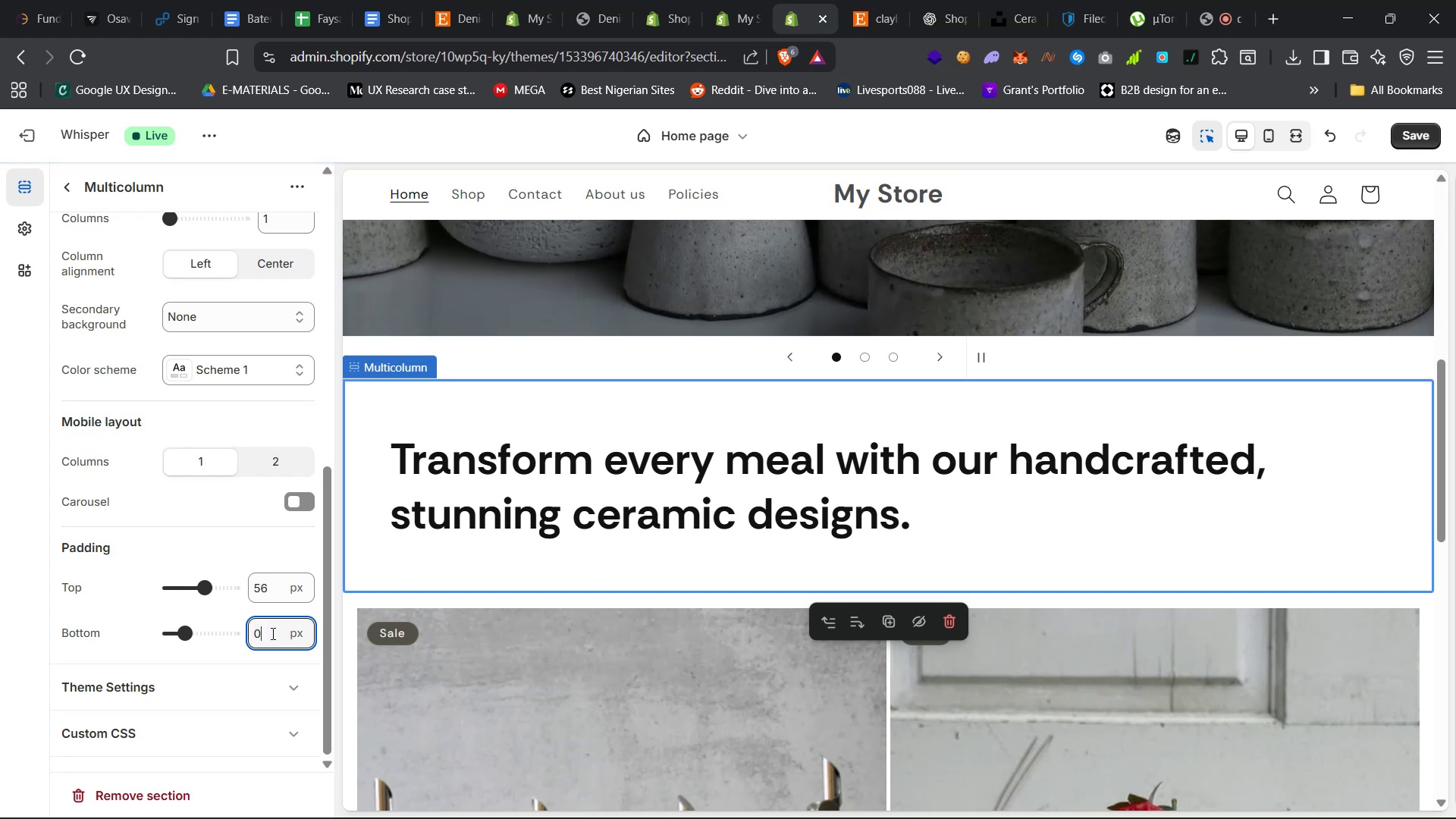 
key(Enter)
 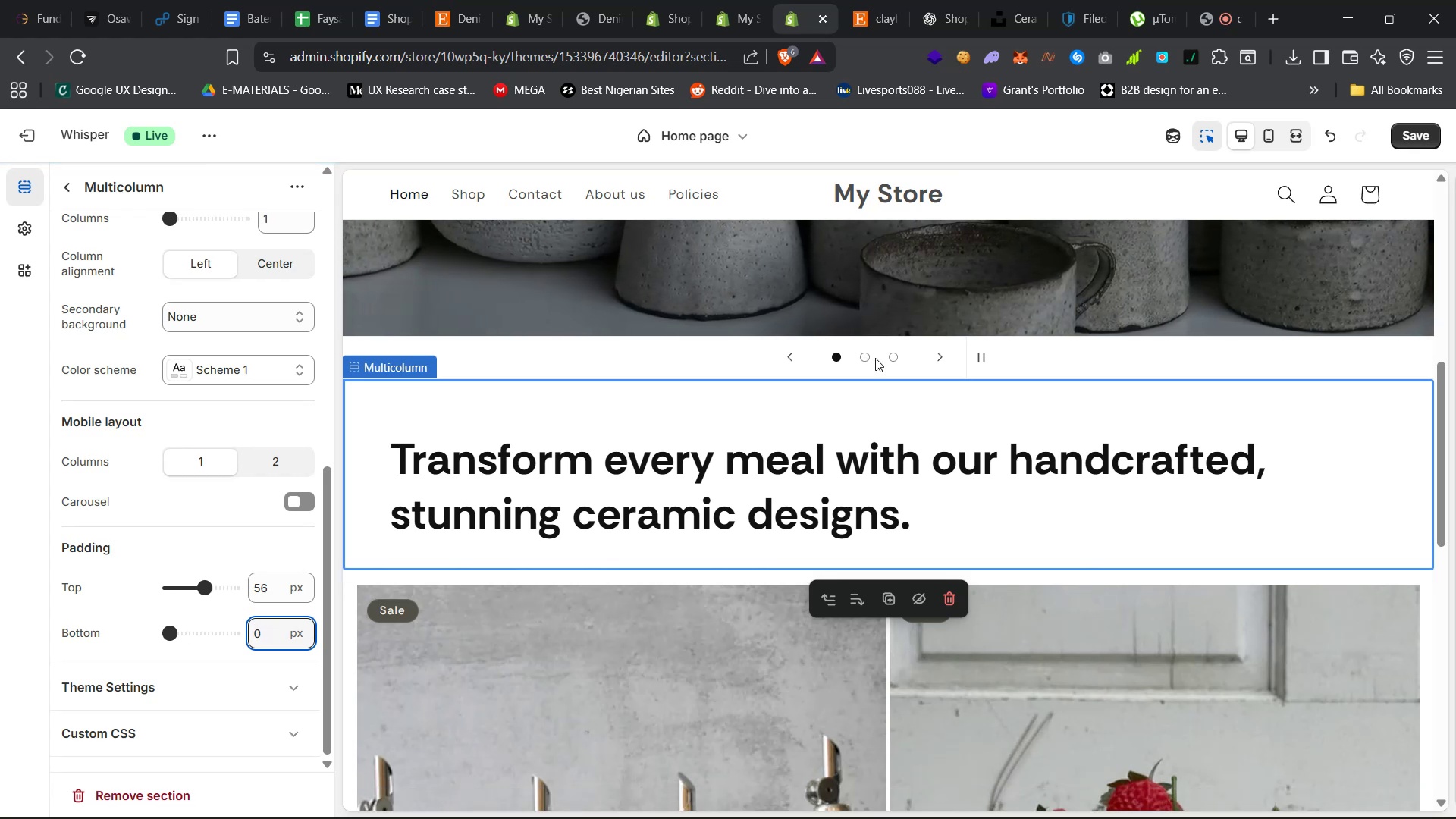 
left_click([1290, 138])
 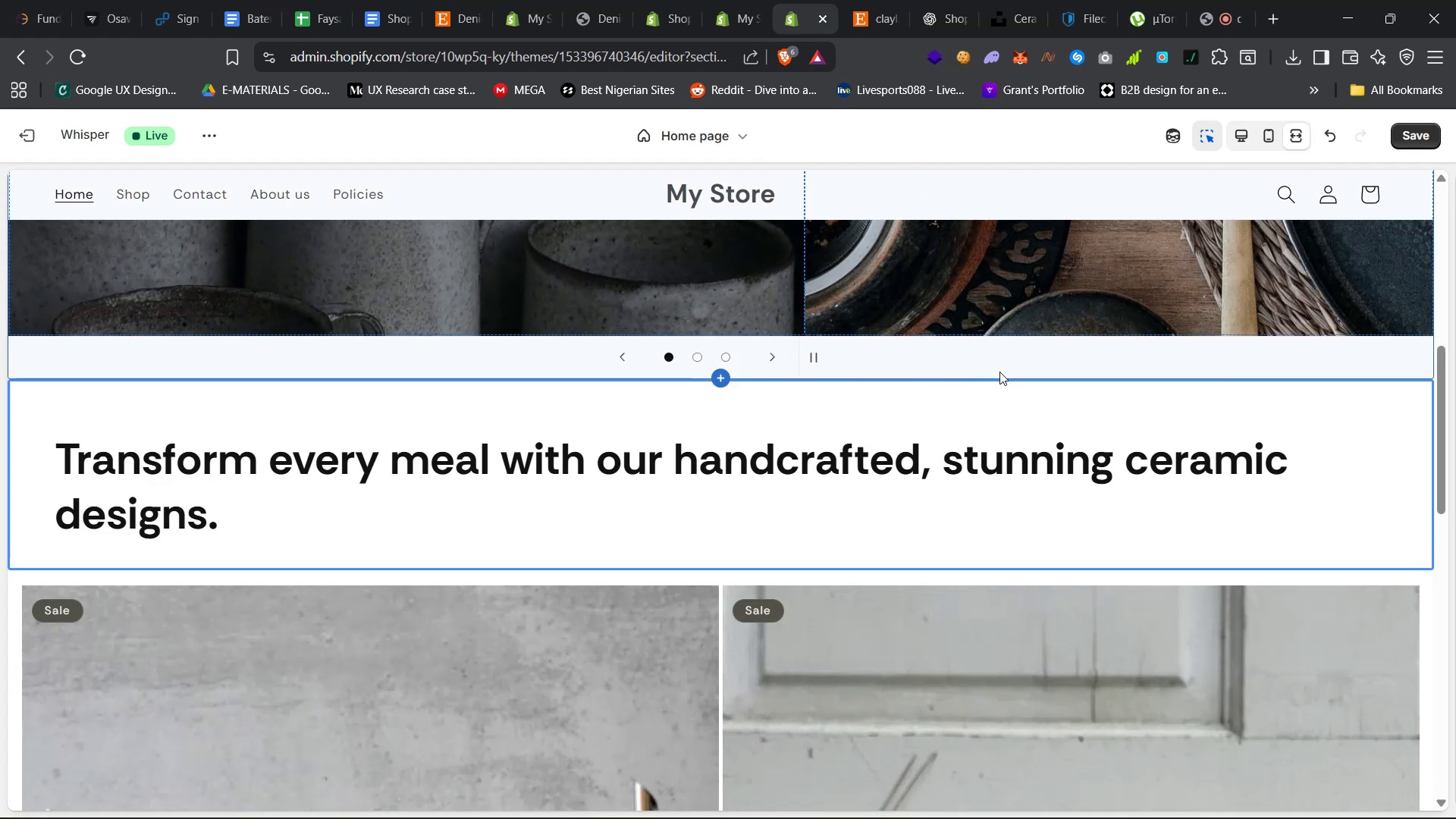 
scroll: coordinate [971, 378], scroll_direction: down, amount: 20.0
 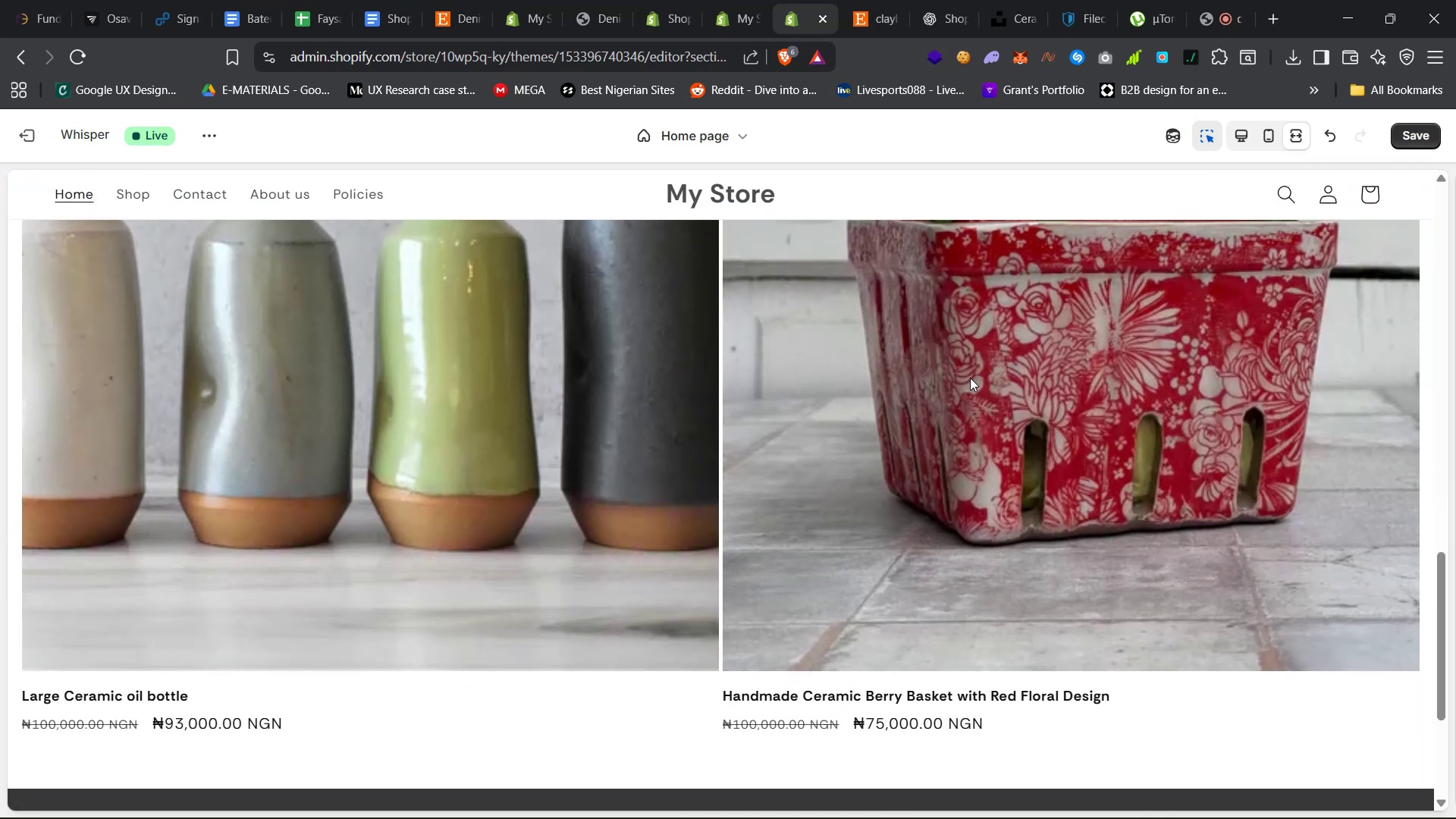 
scroll: coordinate [822, 284], scroll_direction: up, amount: 62.0
 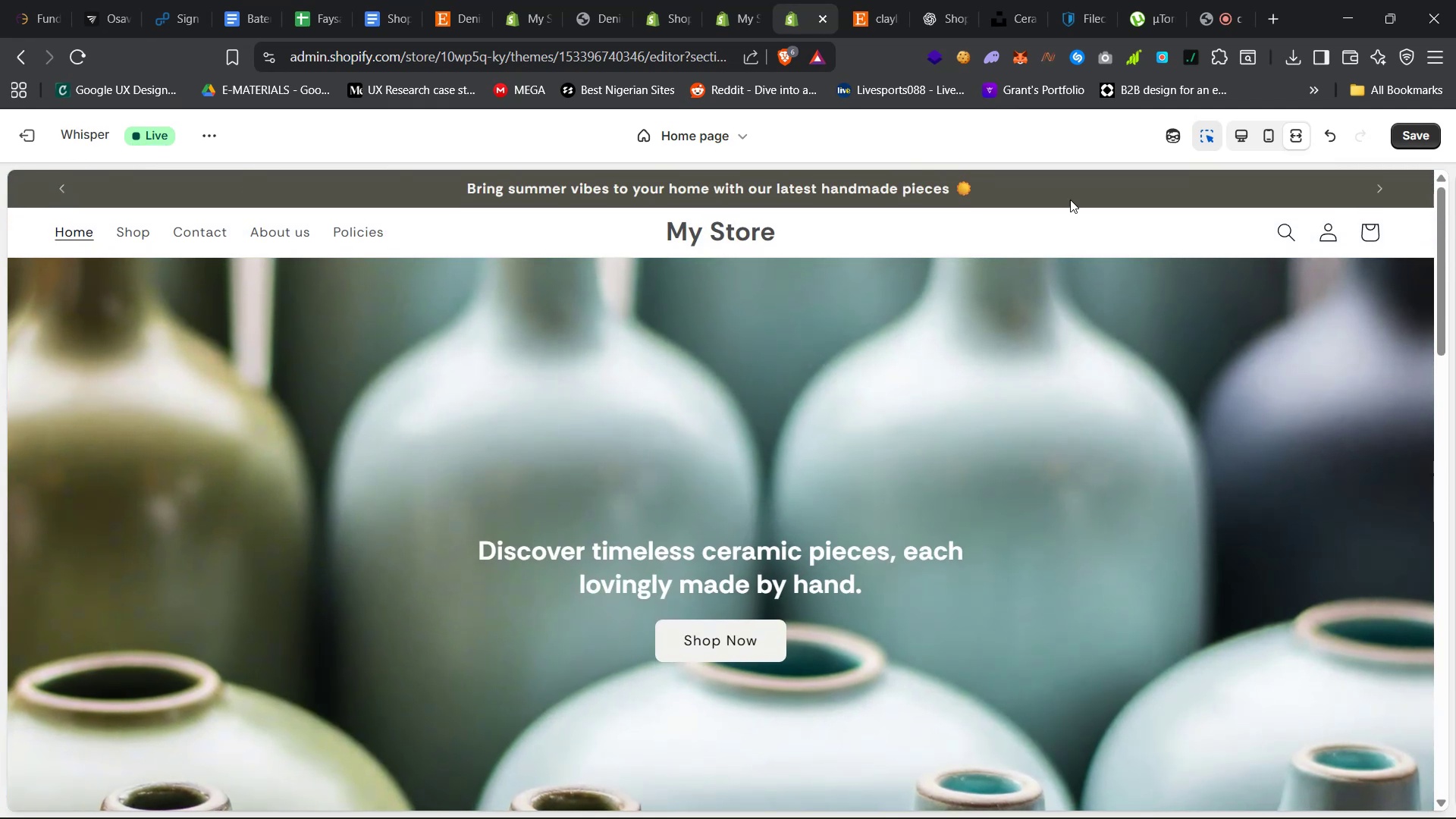 
left_click([1235, 143])
 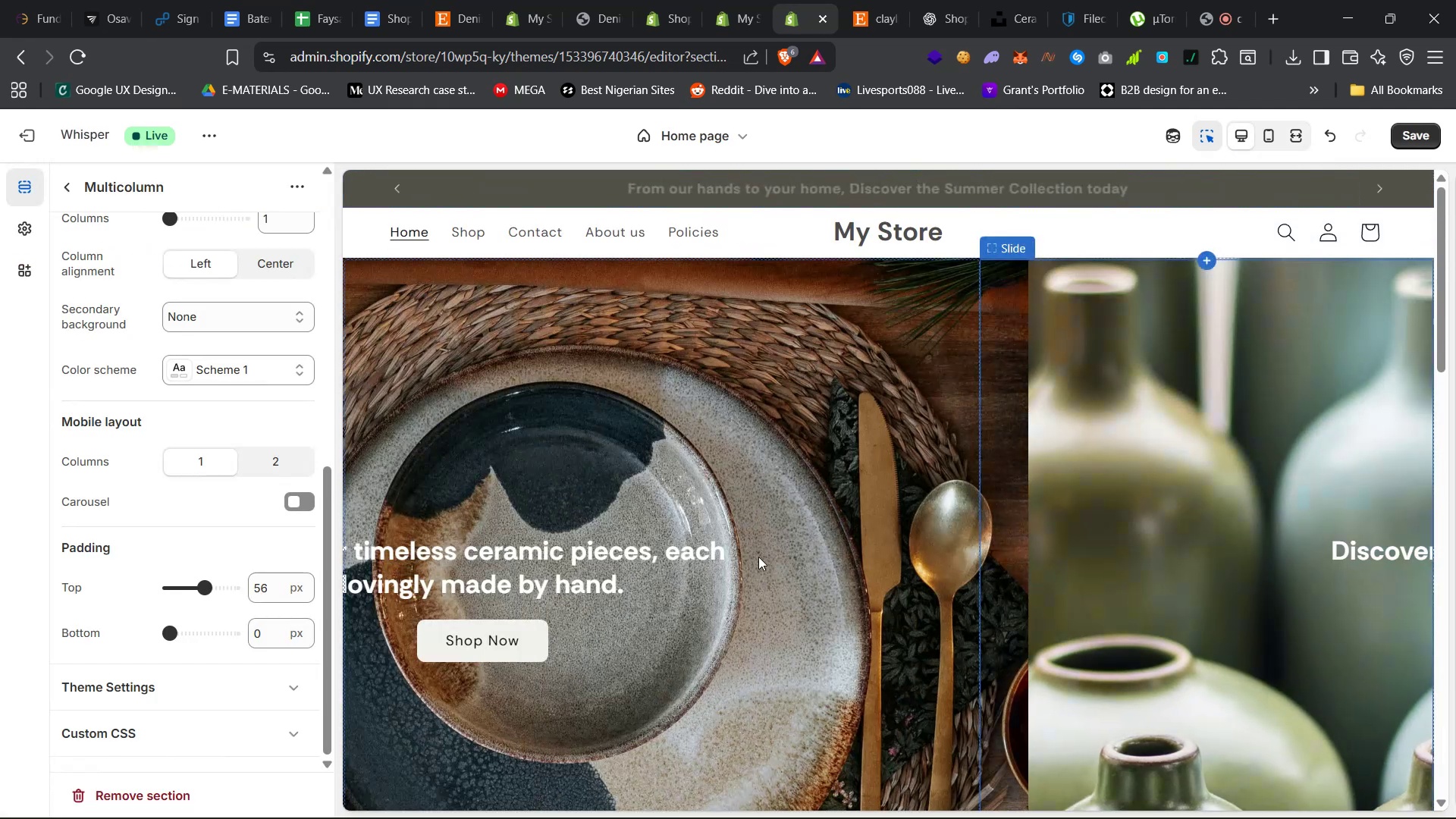 
scroll: coordinate [756, 556], scroll_direction: down, amount: 54.0
 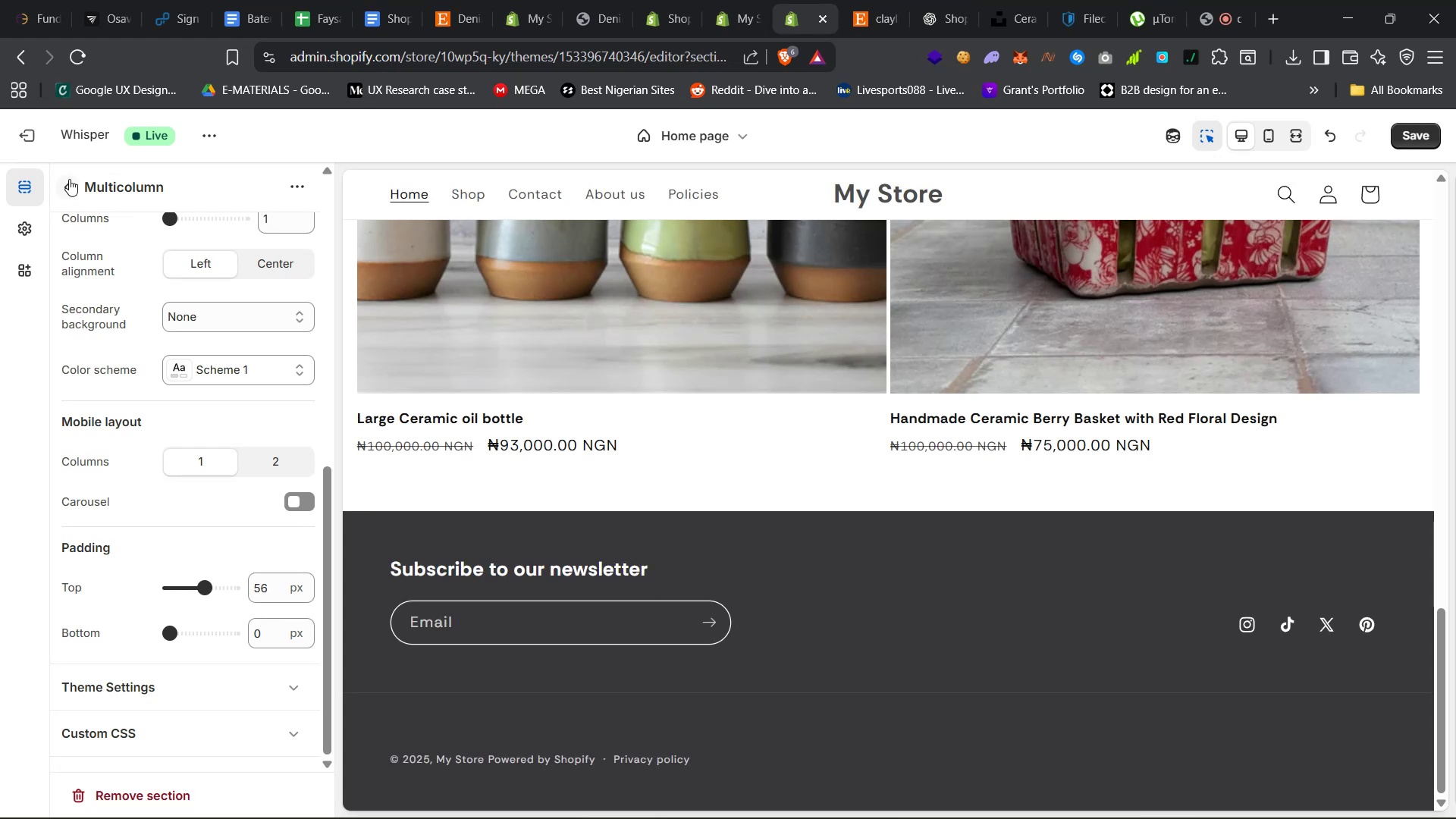 
left_click([65, 175])
 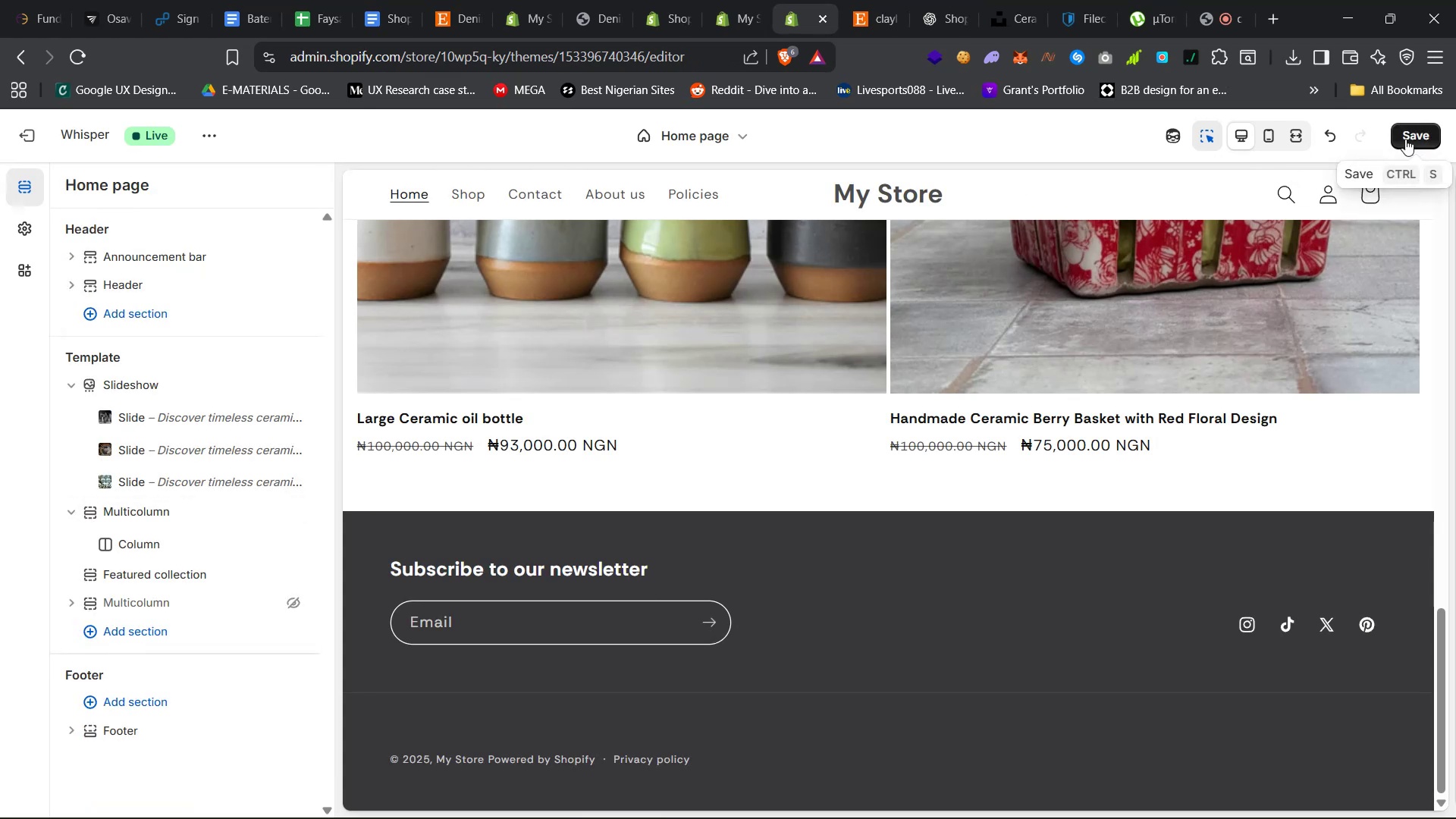 
left_click([1417, 130])
 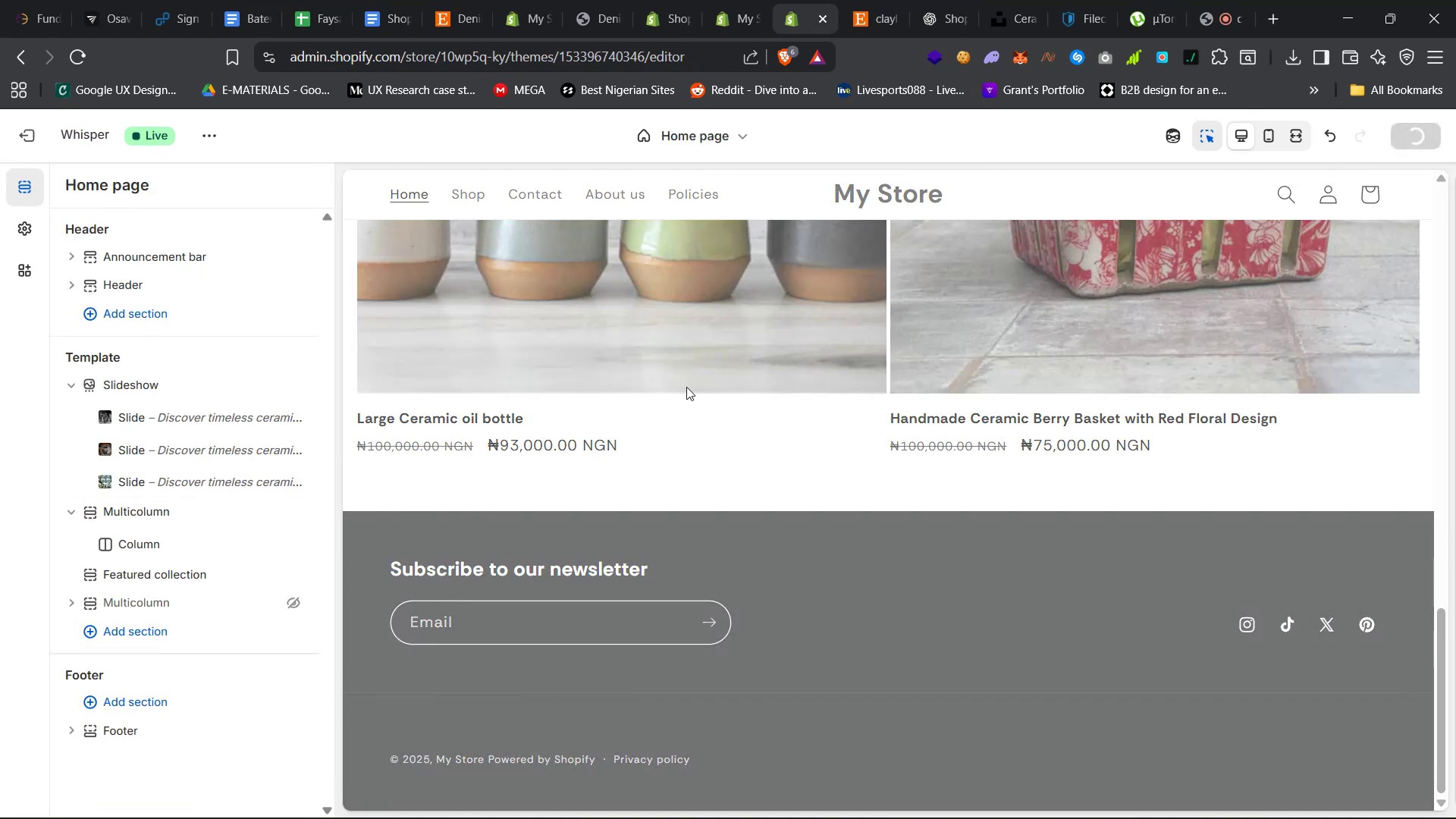 
mouse_move([530, 434])
 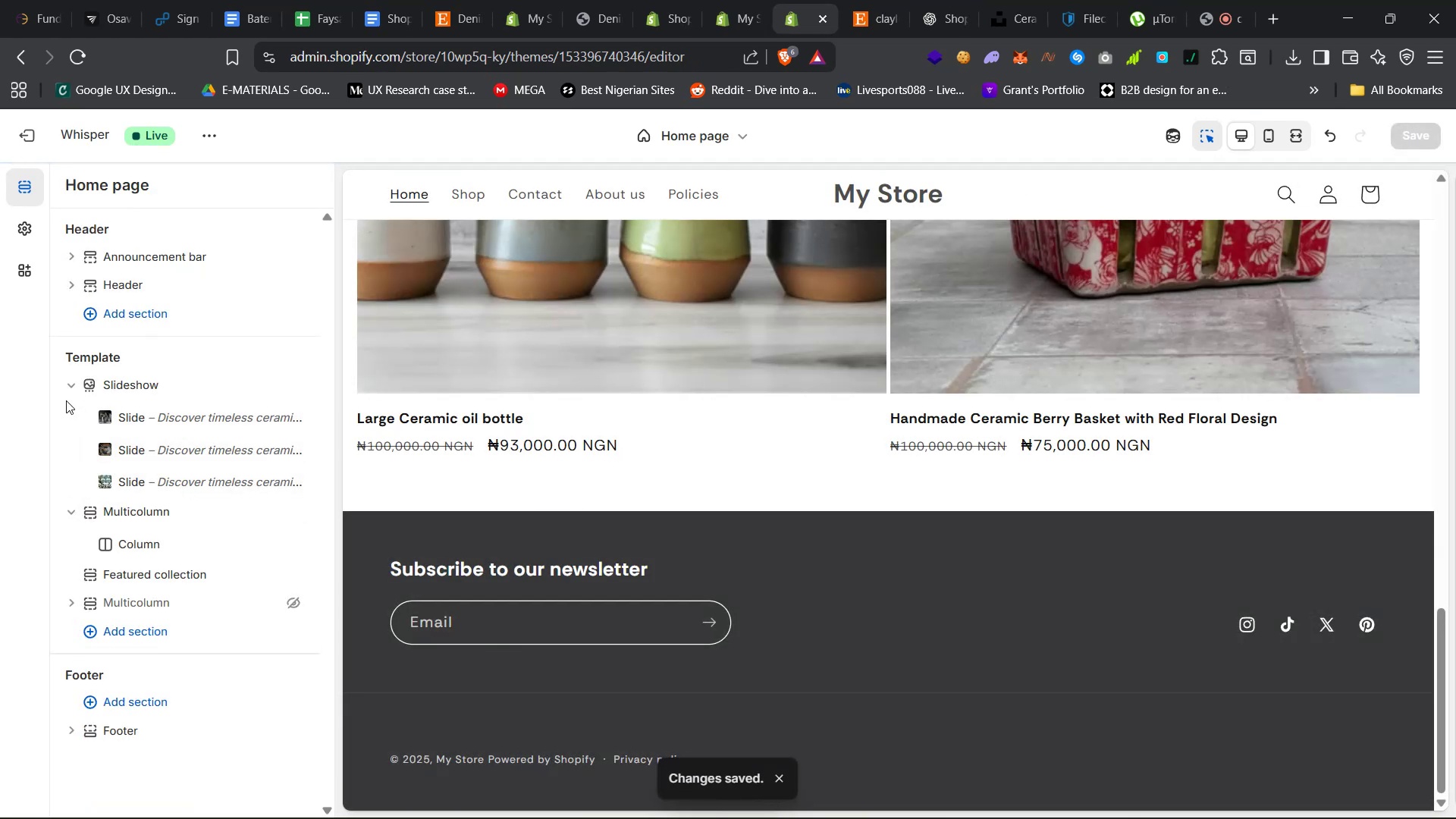 
left_click([73, 383])
 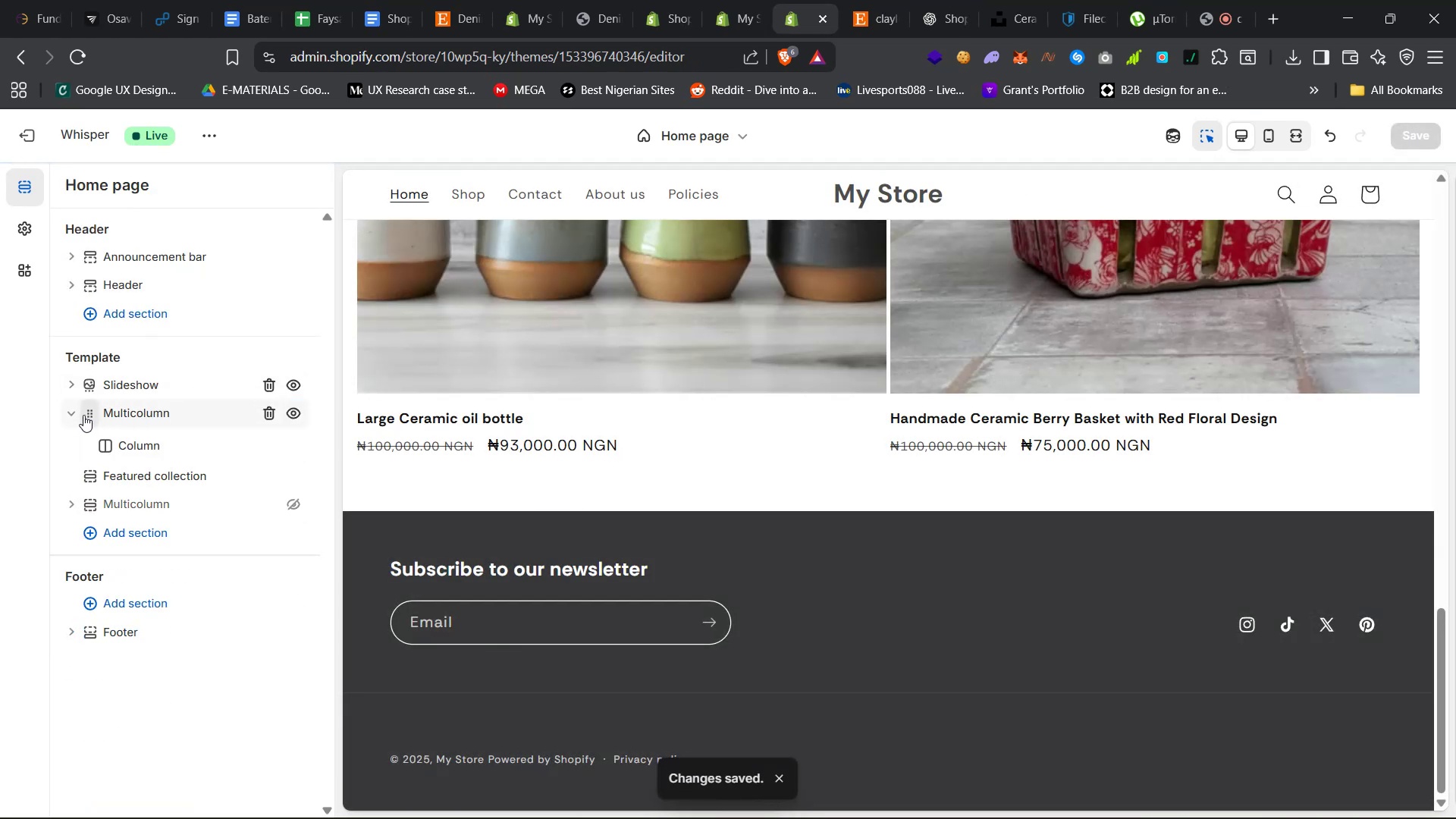 
left_click([72, 413])
 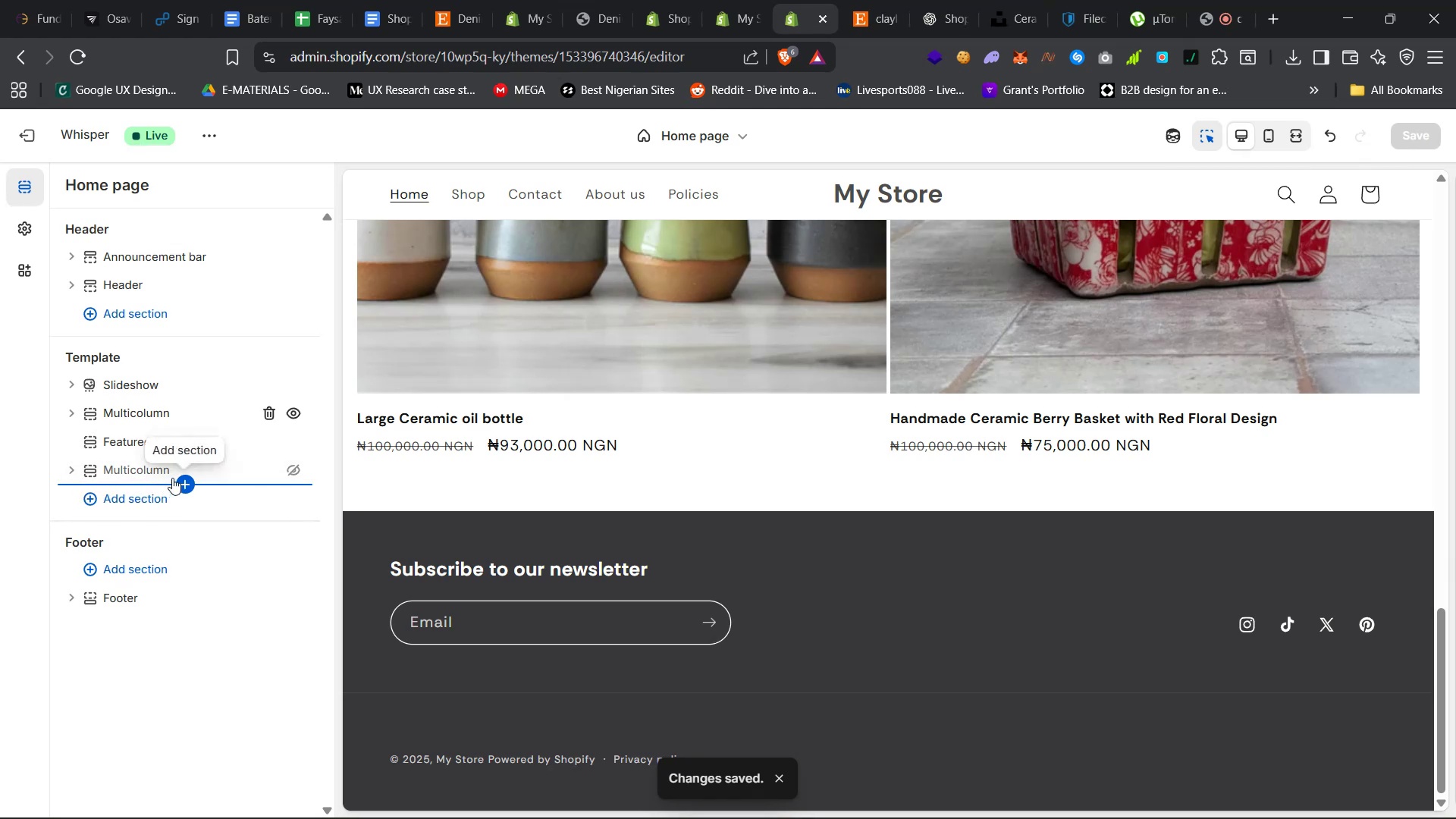 
left_click([137, 466])
 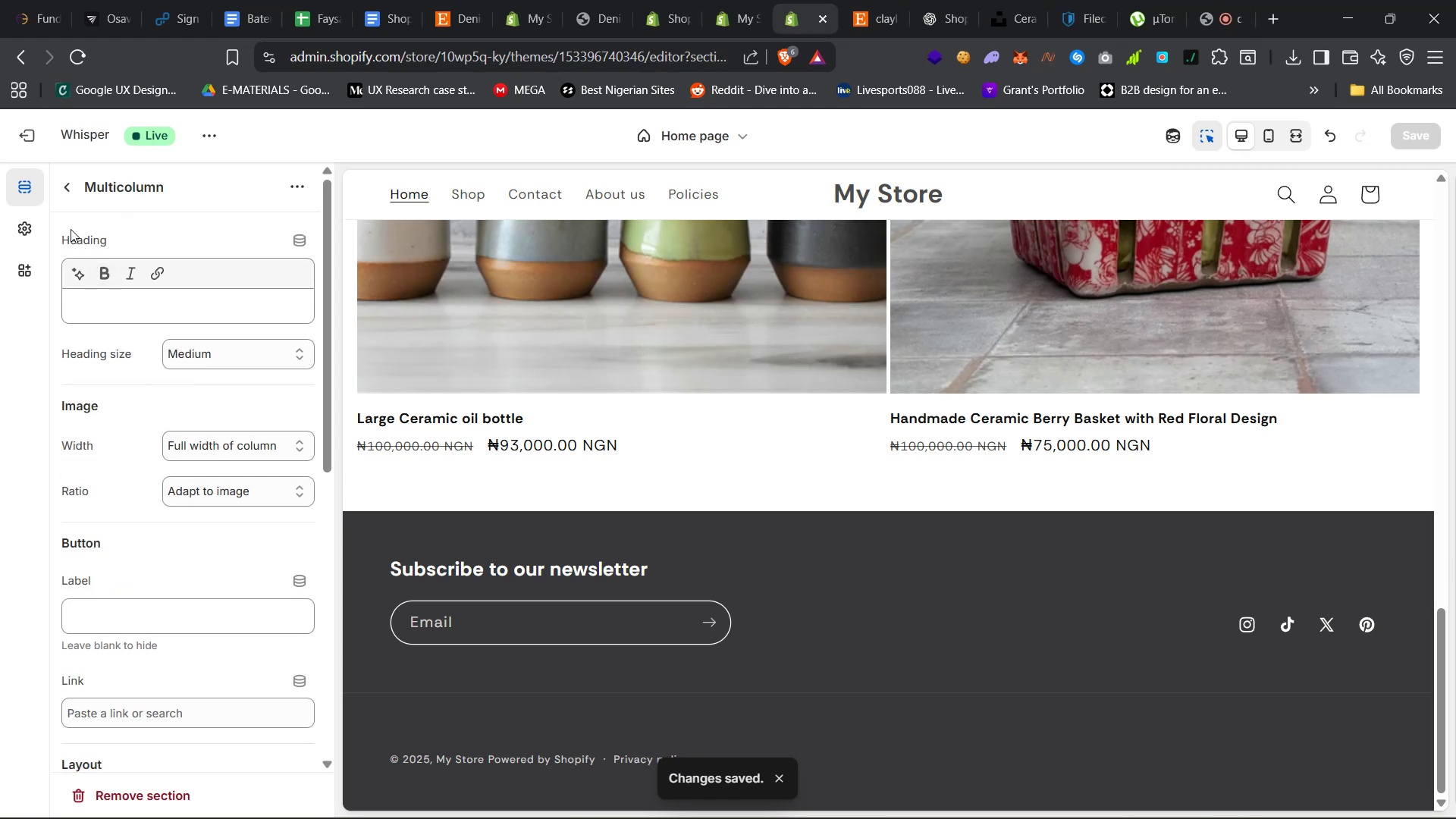 
left_click([73, 190])
 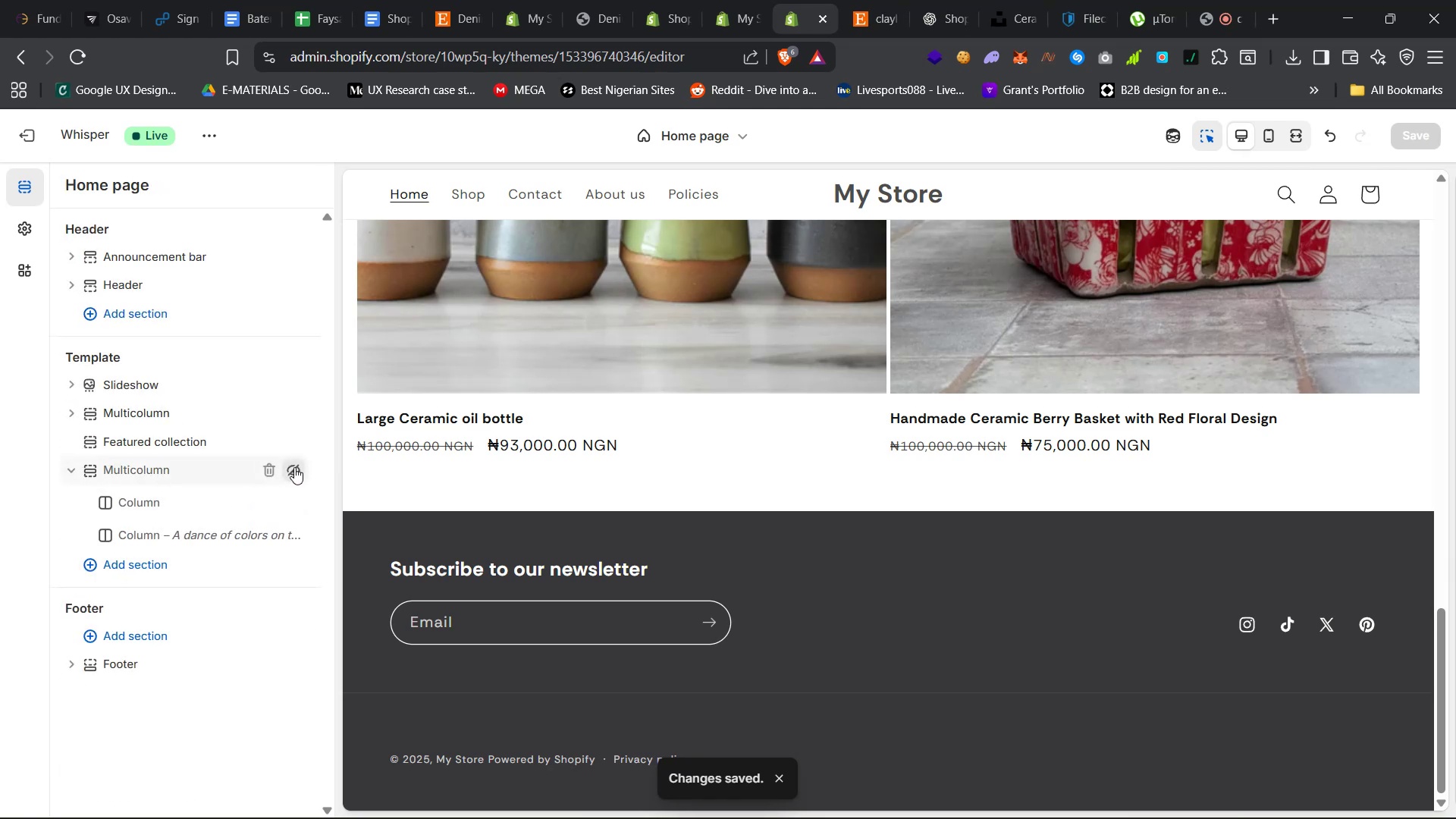 
left_click([294, 467])
 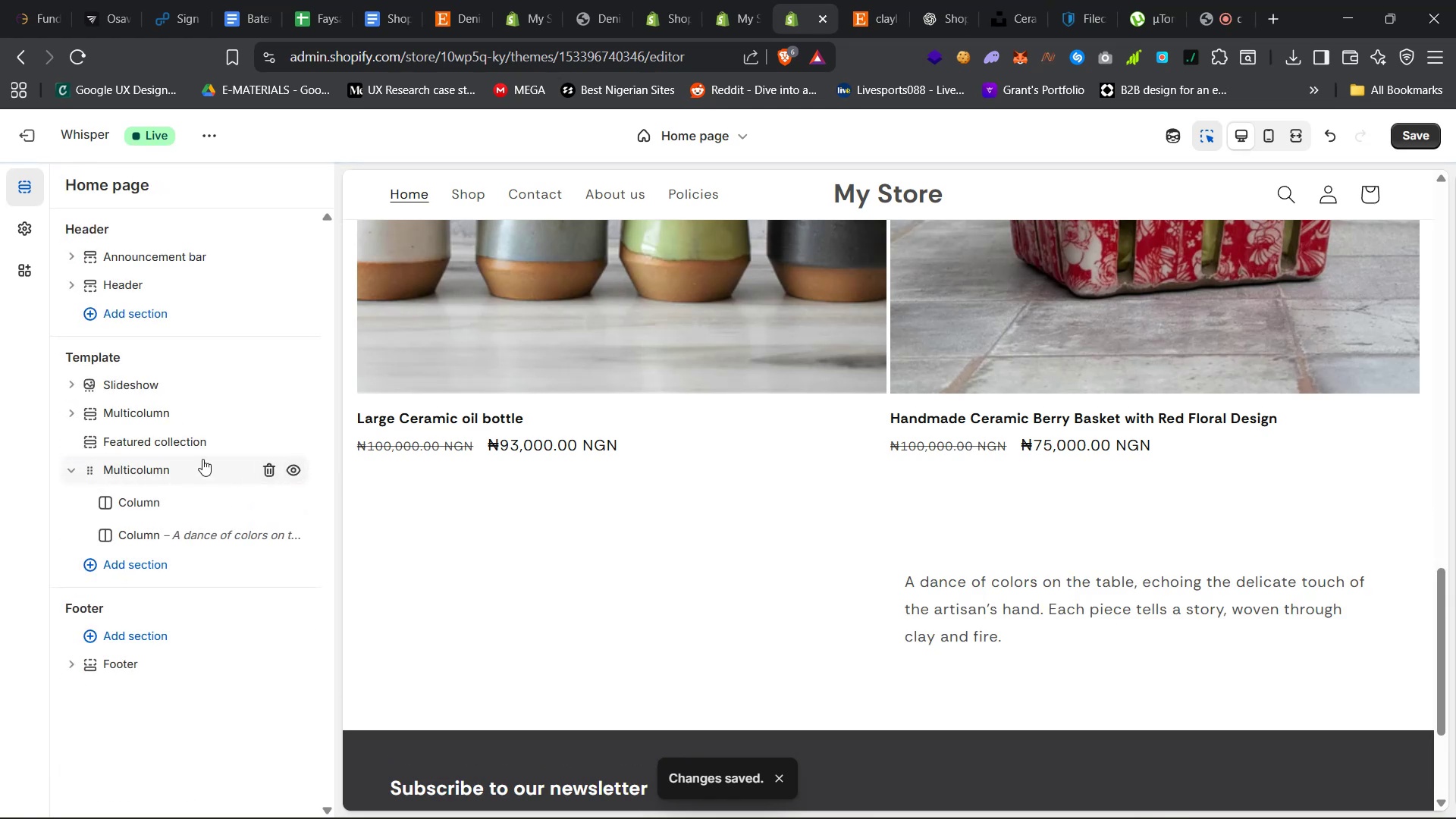 
left_click([268, 471])
 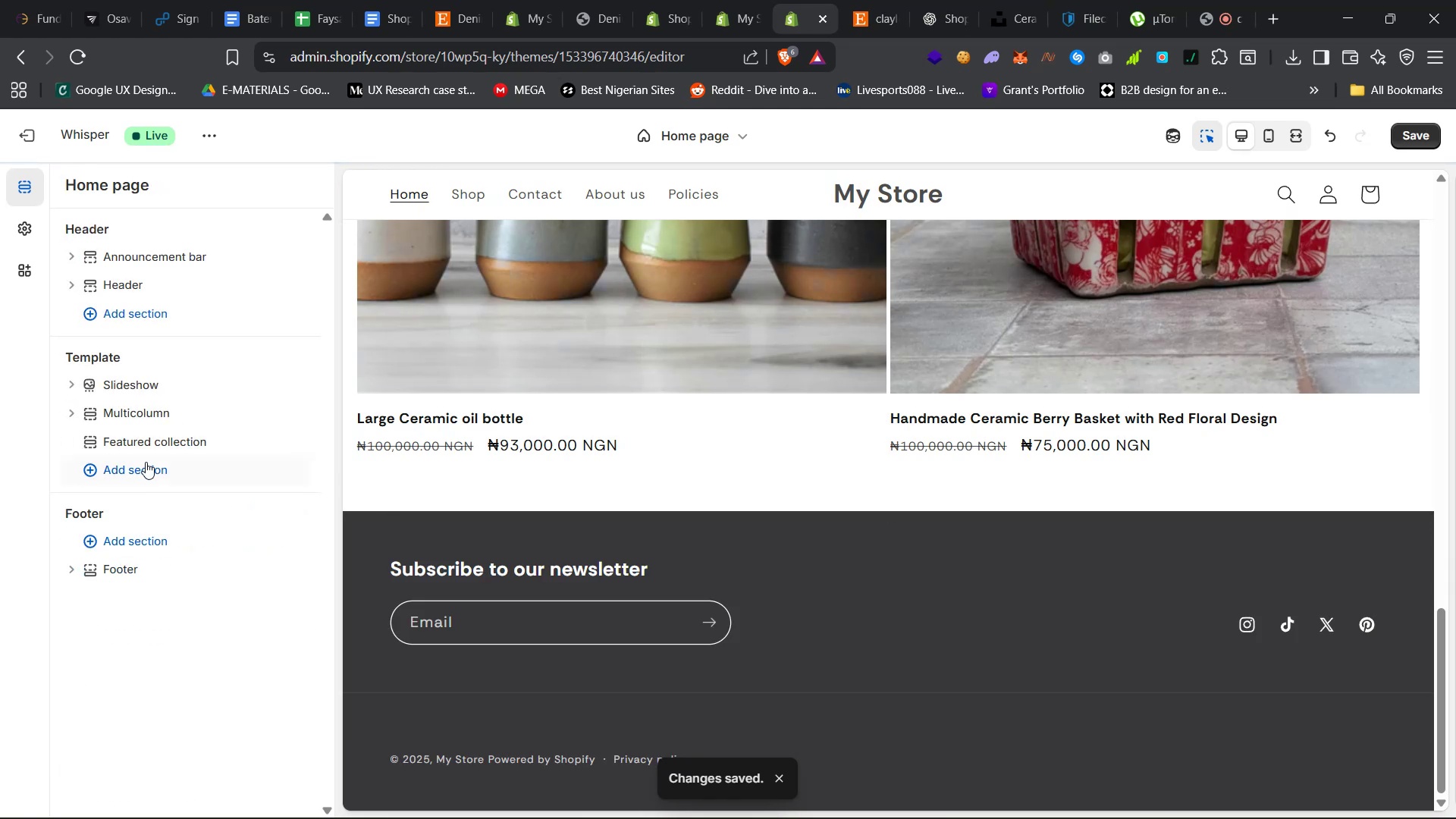 
left_click([146, 462])
 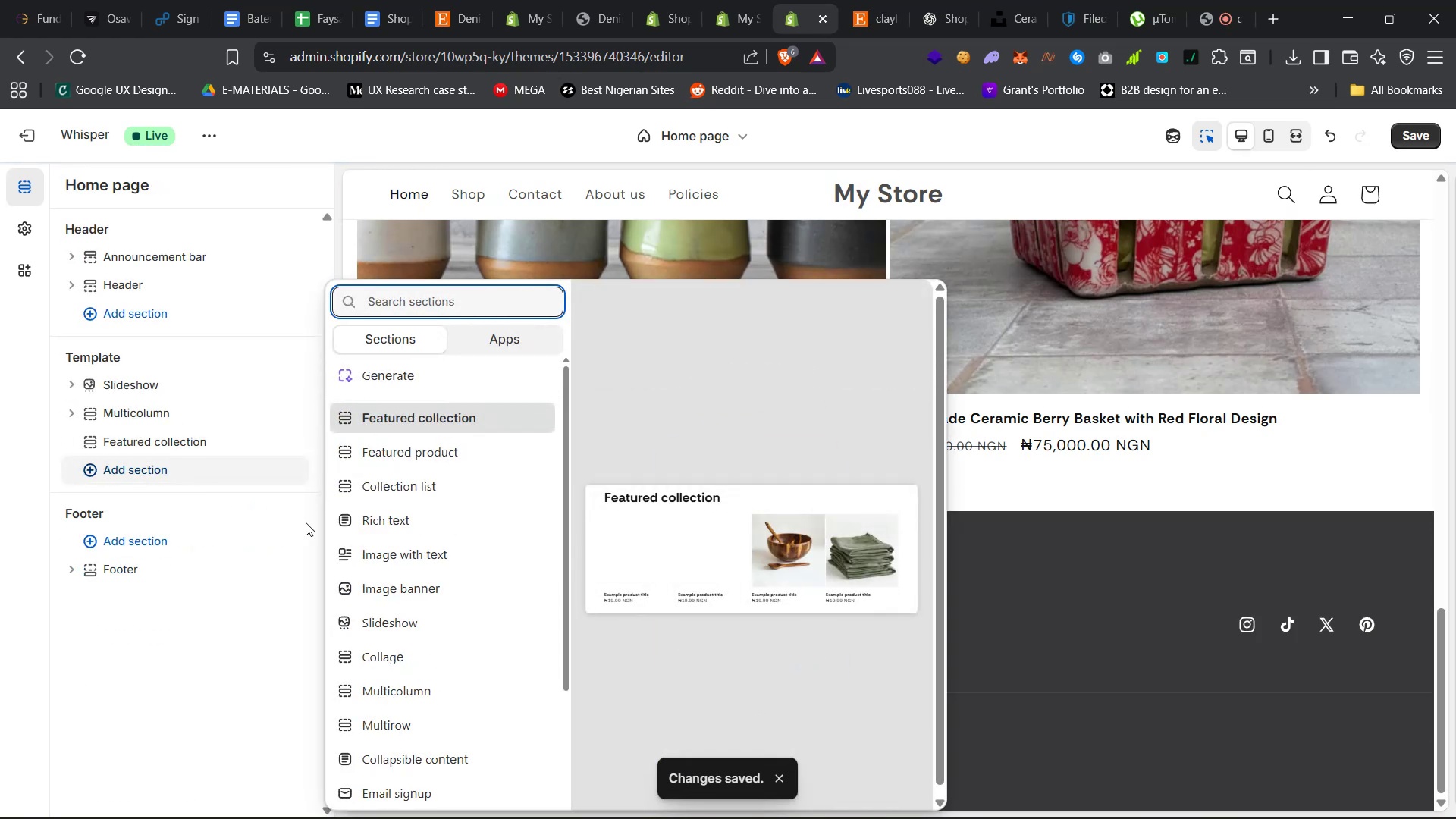 
scroll: coordinate [406, 559], scroll_direction: down, amount: 20.0
 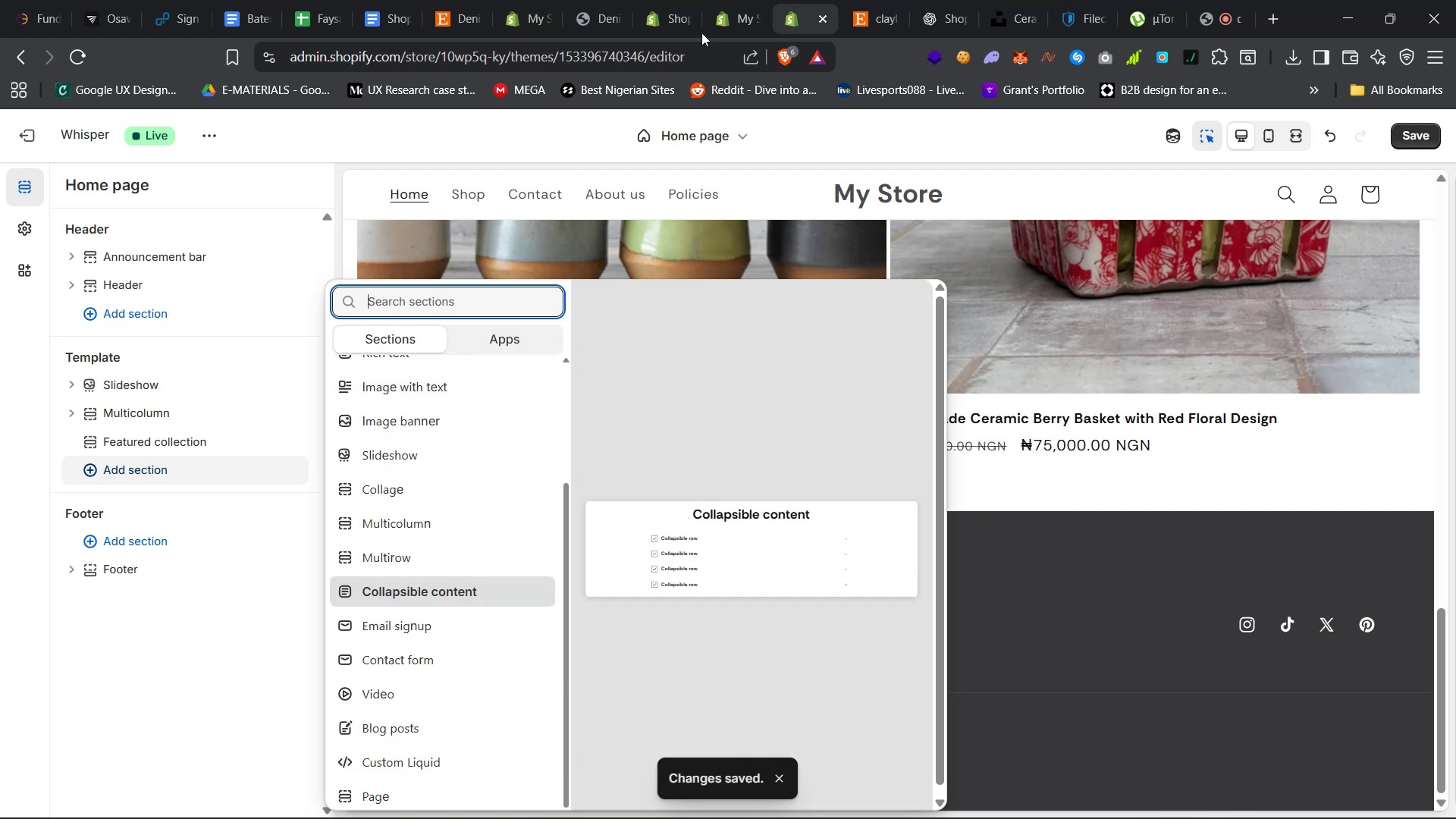 
left_click([868, 0])
 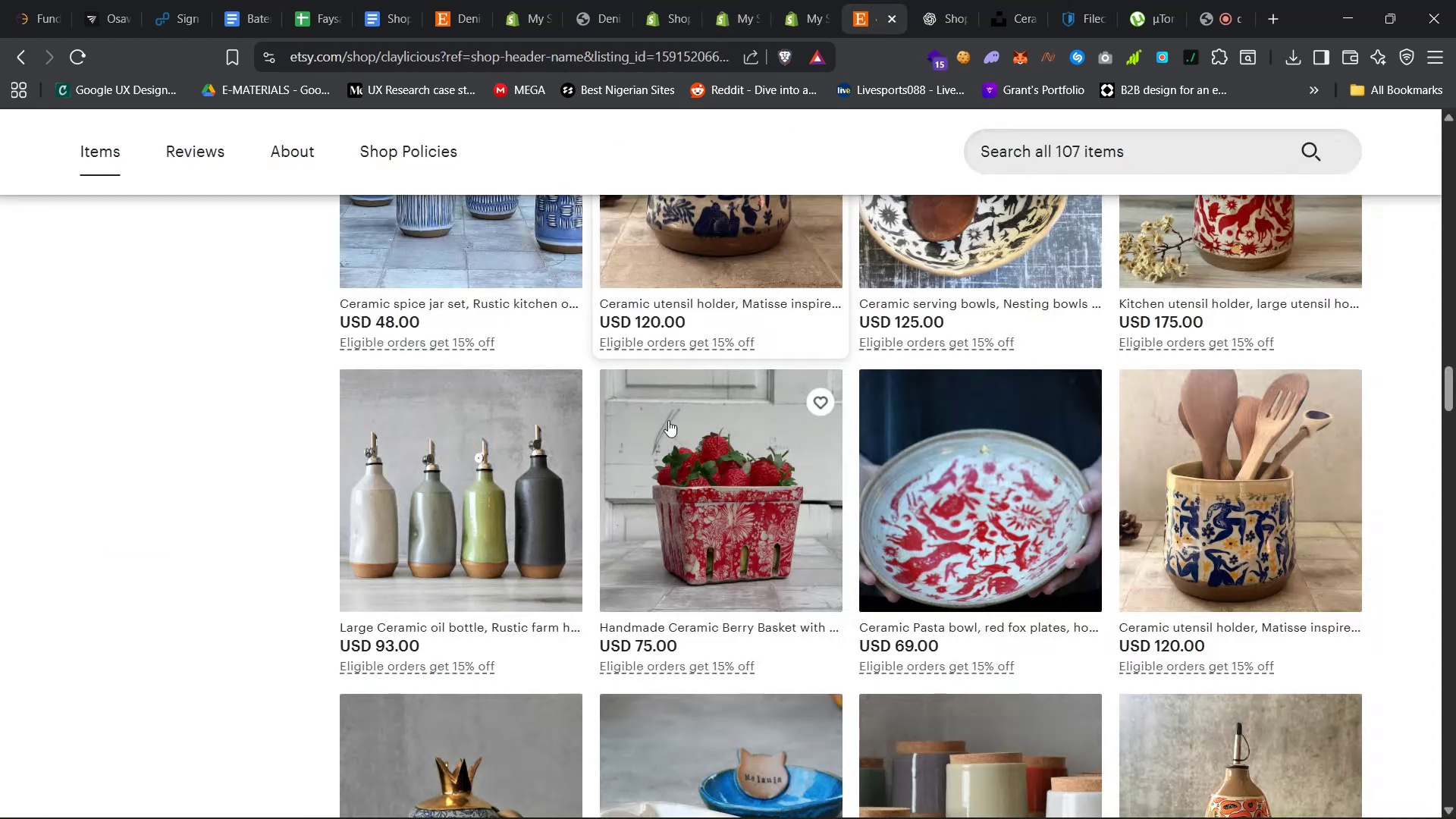 
scroll: coordinate [653, 497], scroll_direction: down, amount: 104.0
 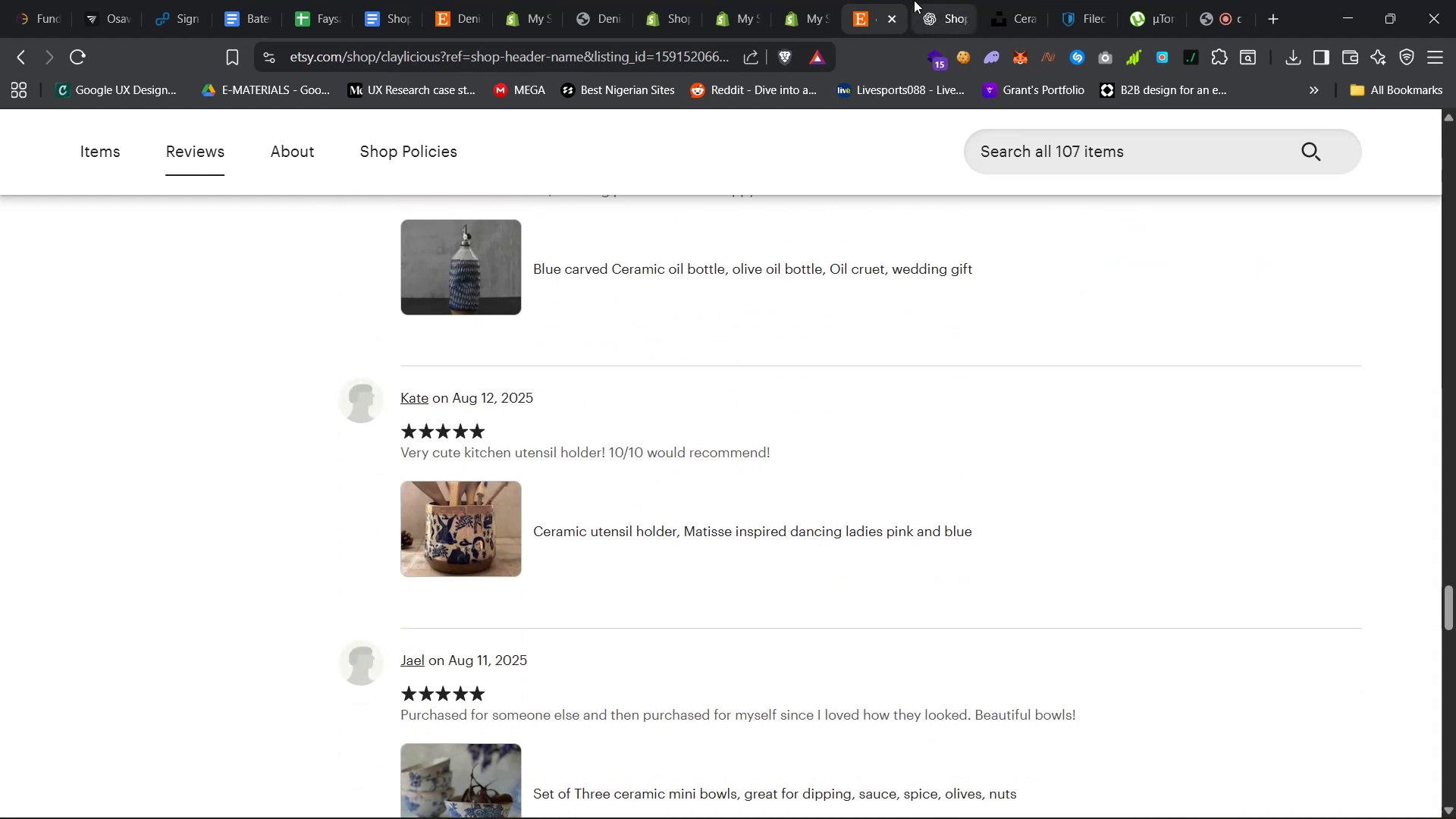 
left_click([930, 0])
 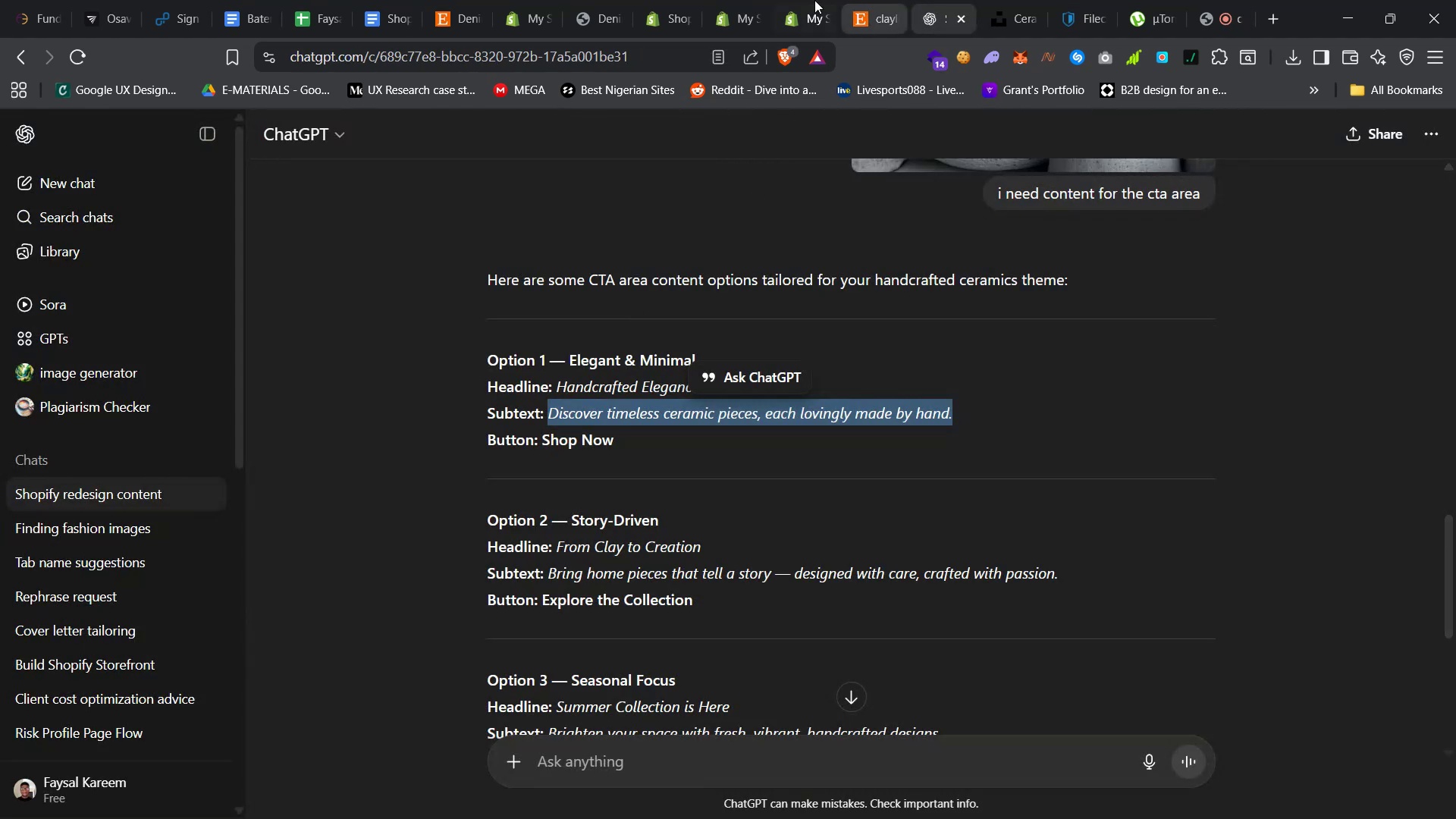 
left_click([800, 0])
 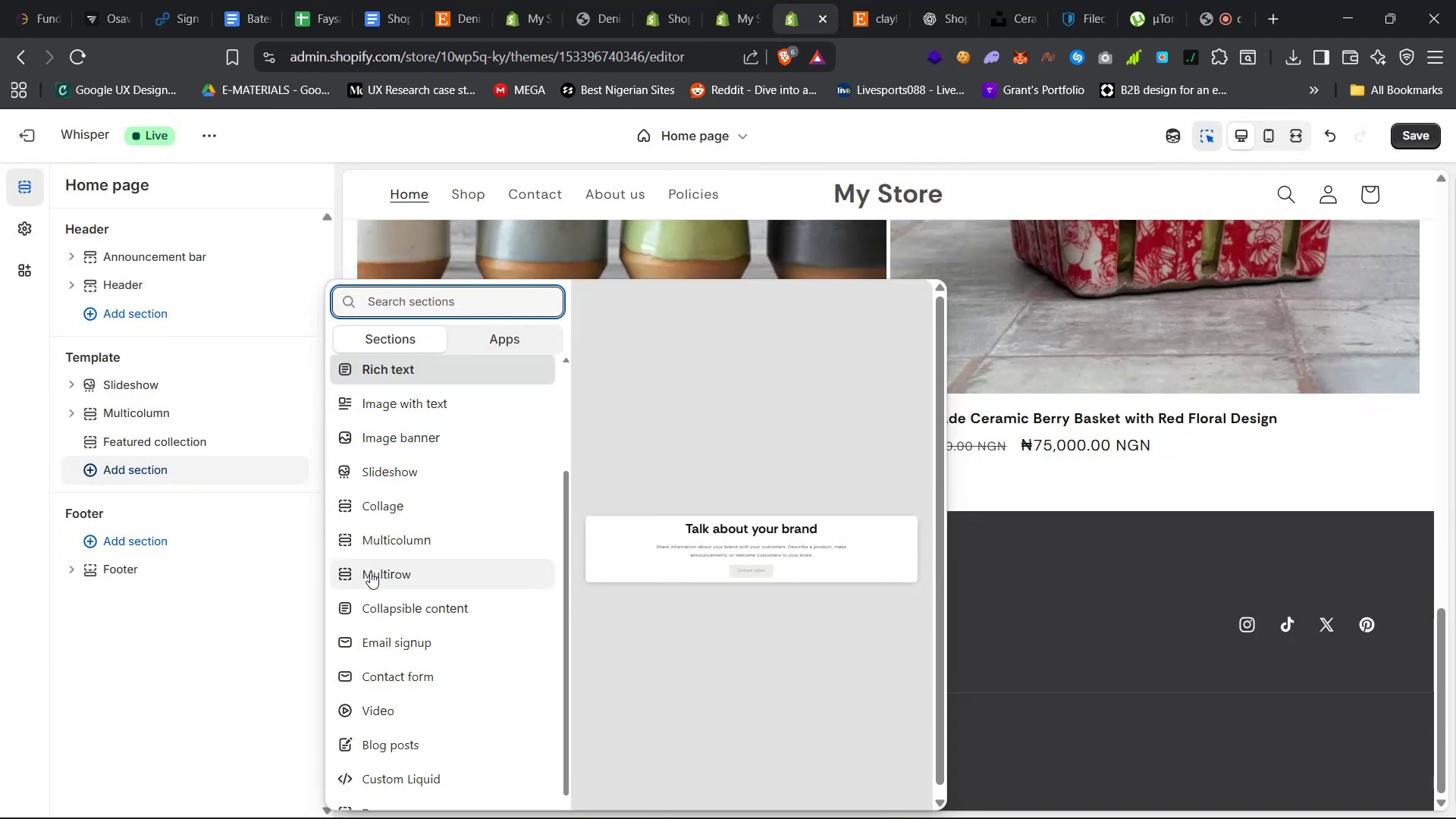 
scroll: coordinate [521, 617], scroll_direction: down, amount: 12.0
 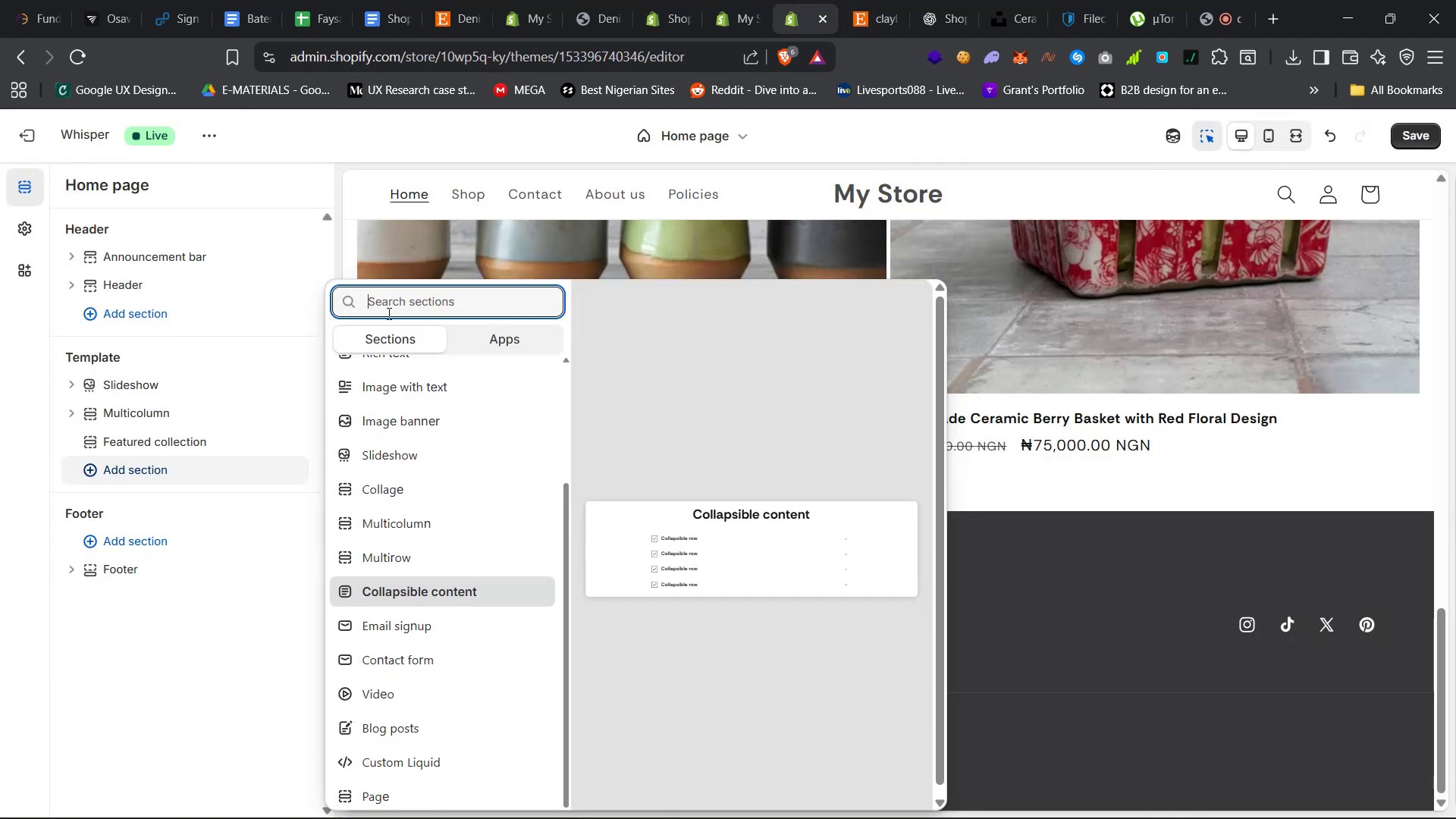 
left_click([416, 297])
 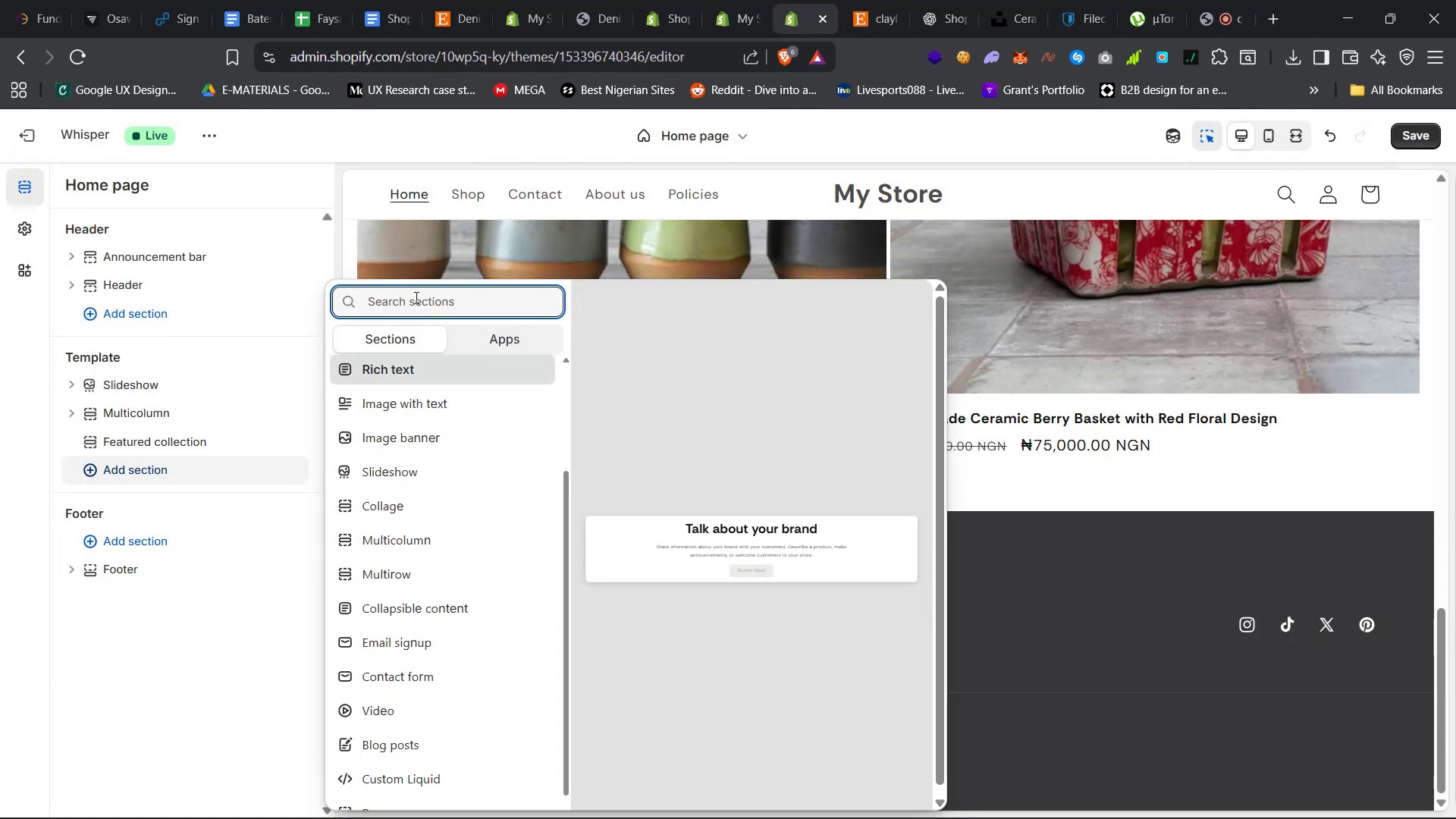 
type(test)
key(Backspace)
key(Backspace)
key(Backspace)
key(Backspace)
key(Backspace)
 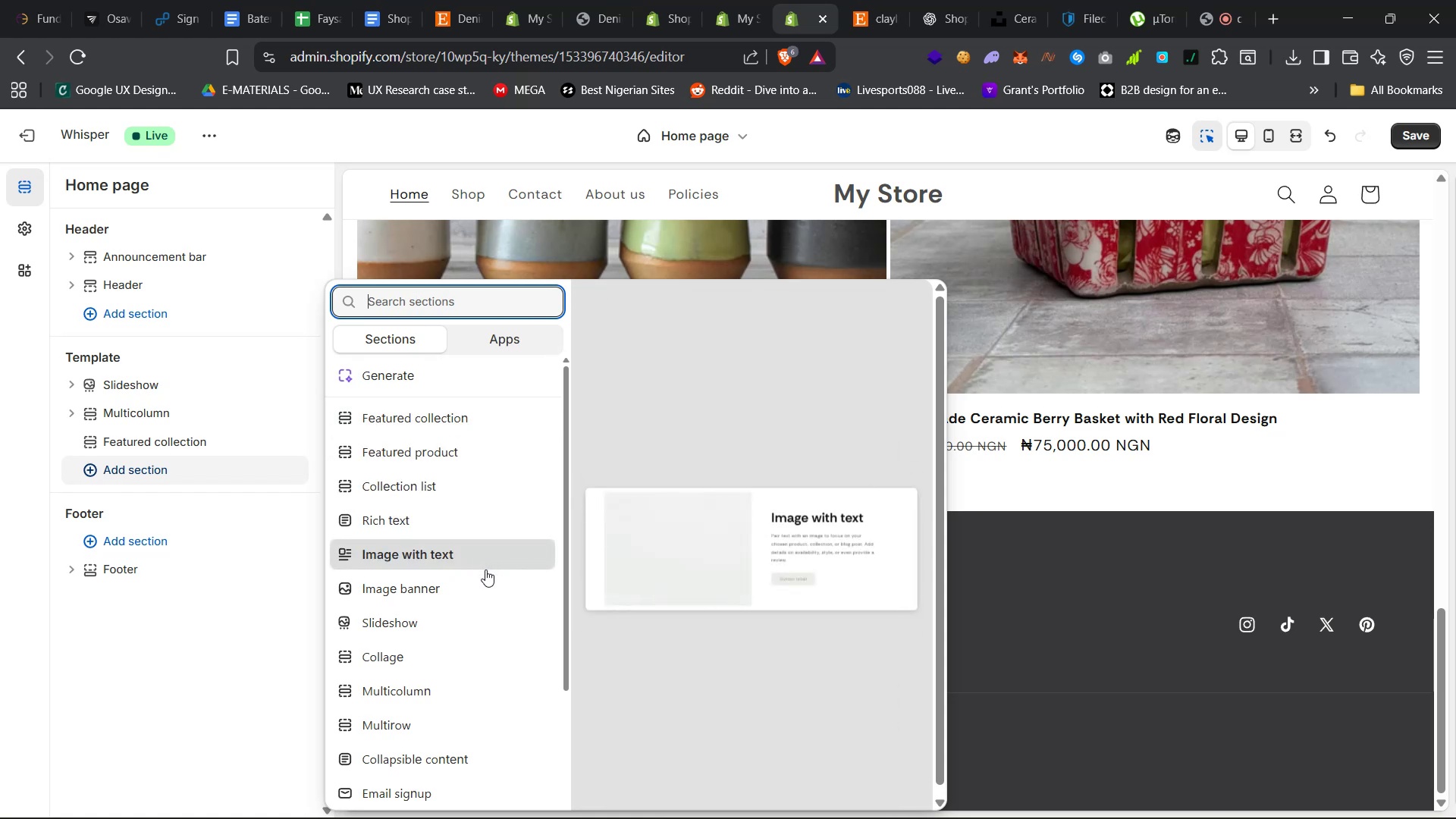 
wait(9.14)
 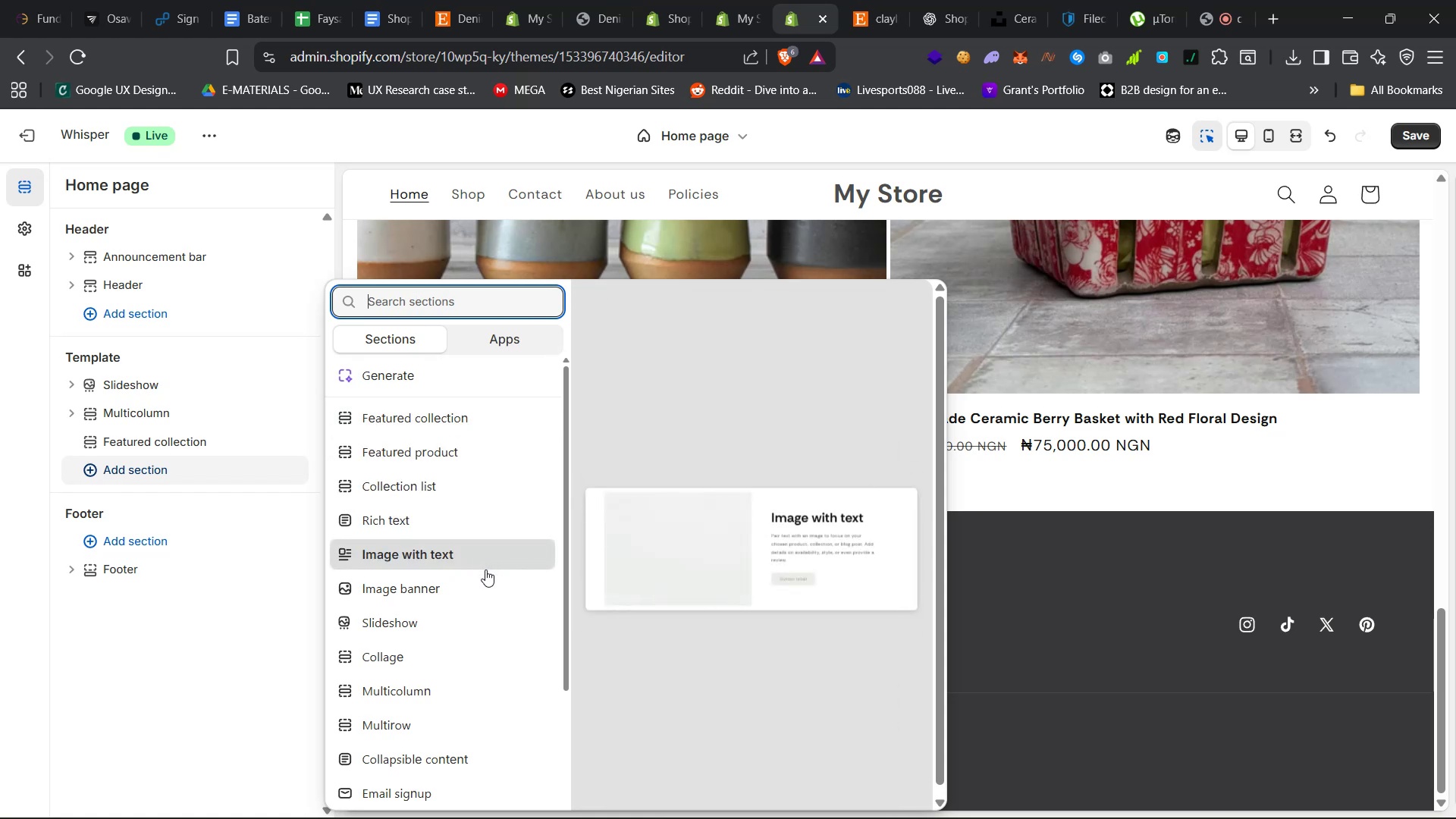 
scroll: coordinate [436, 680], scroll_direction: down, amount: 12.0
 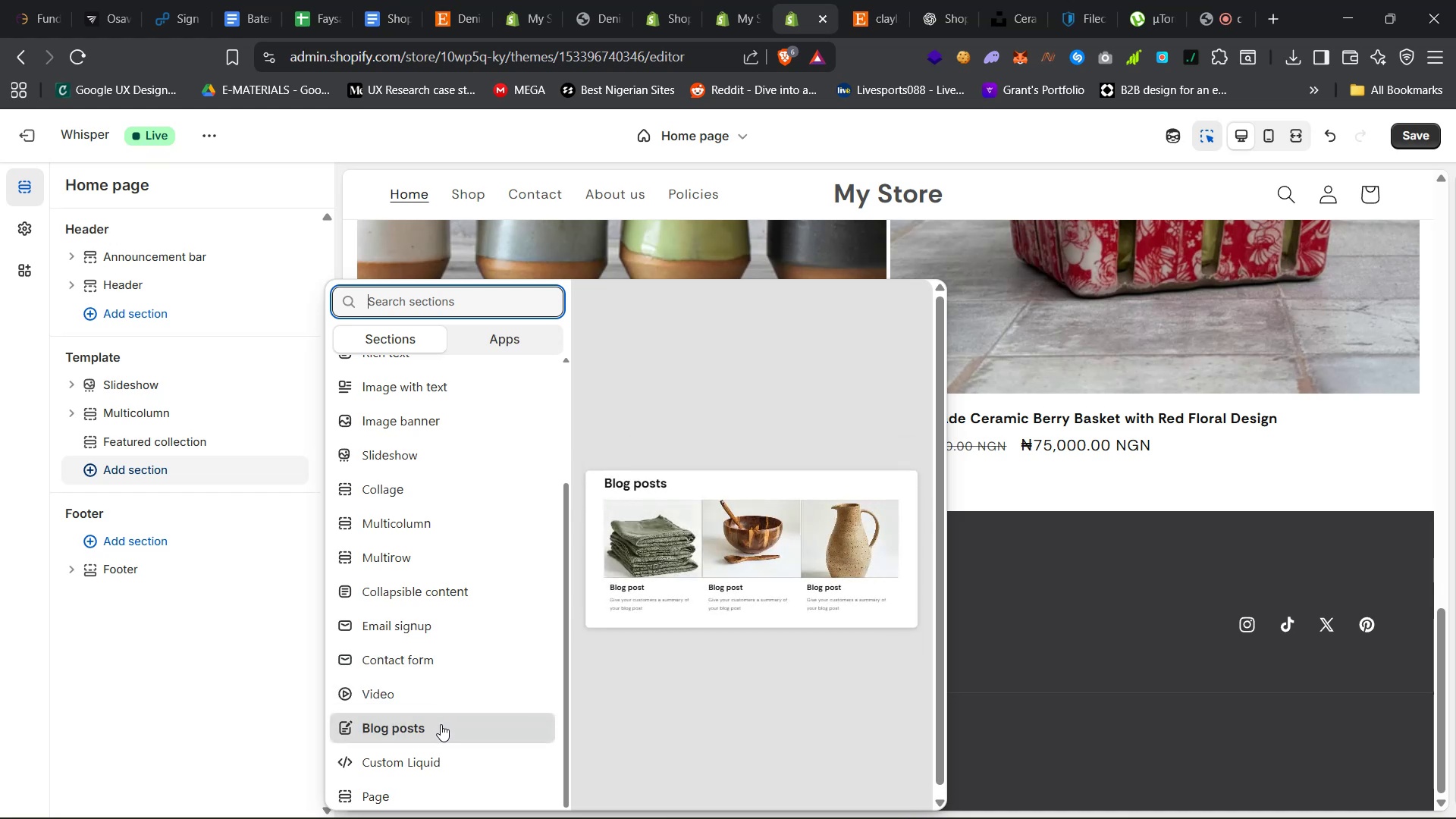 
wait(10.47)
 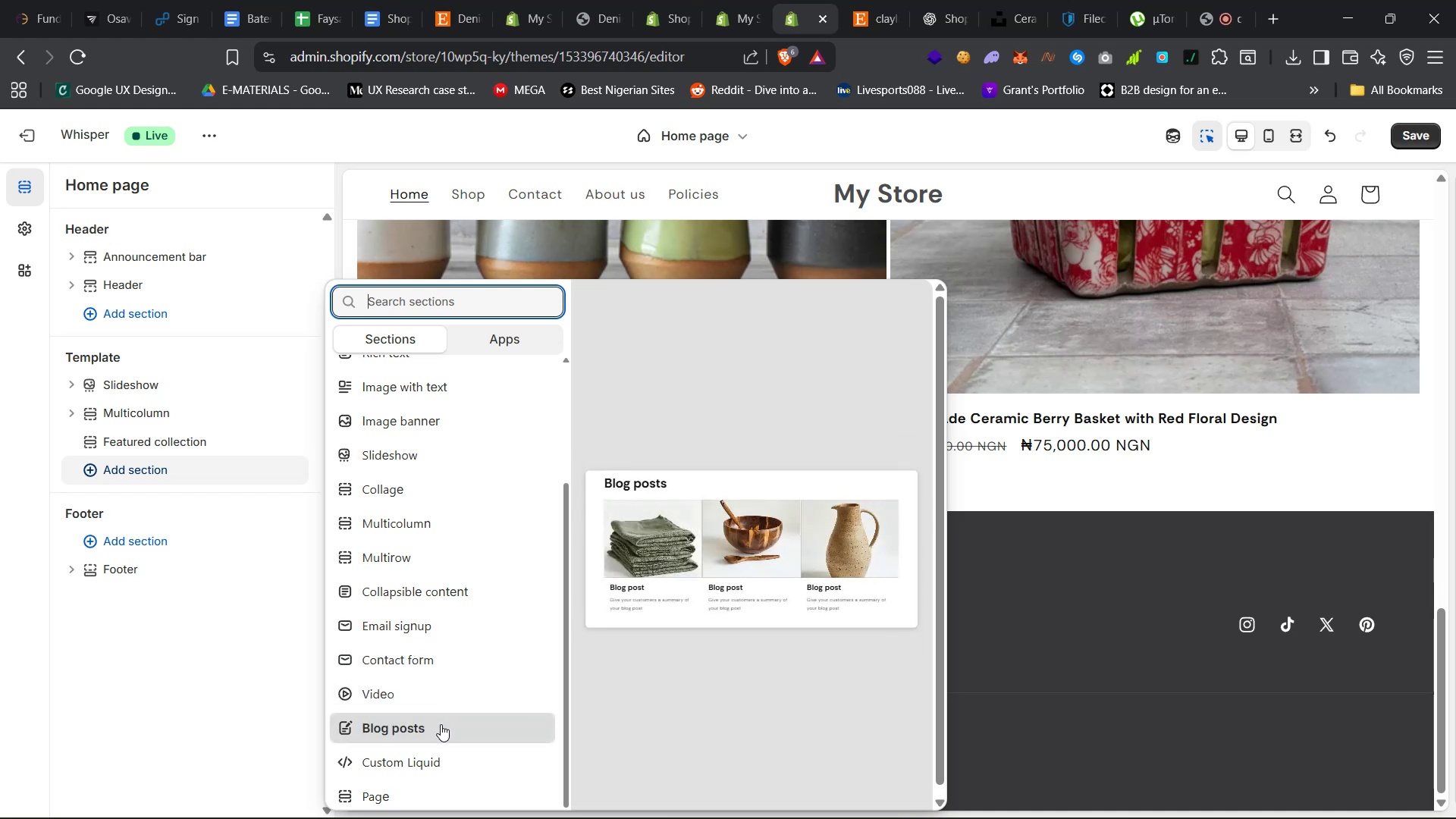 
scroll: coordinate [437, 737], scroll_direction: down, amount: 14.0
 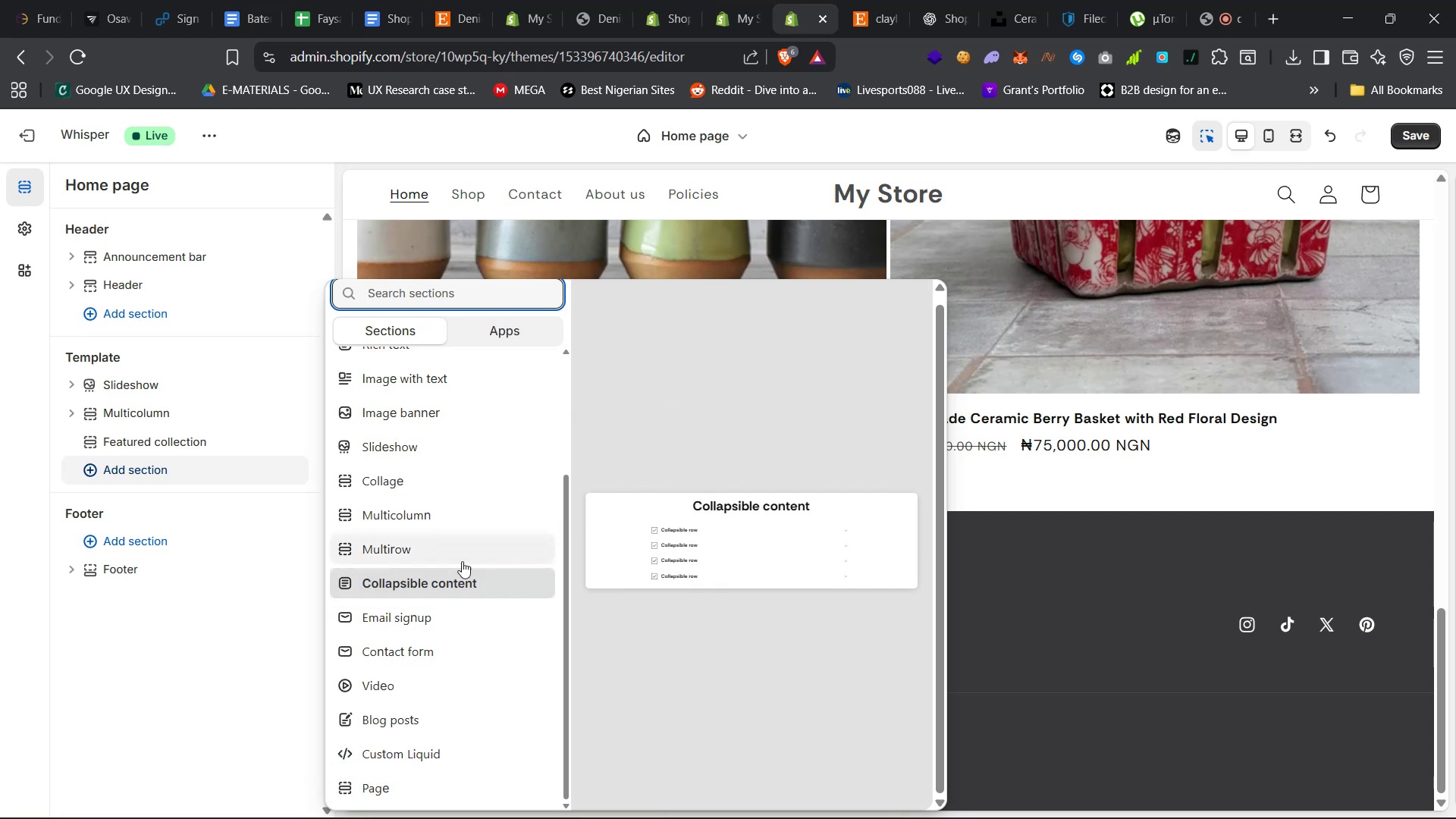 
wait(8.15)
 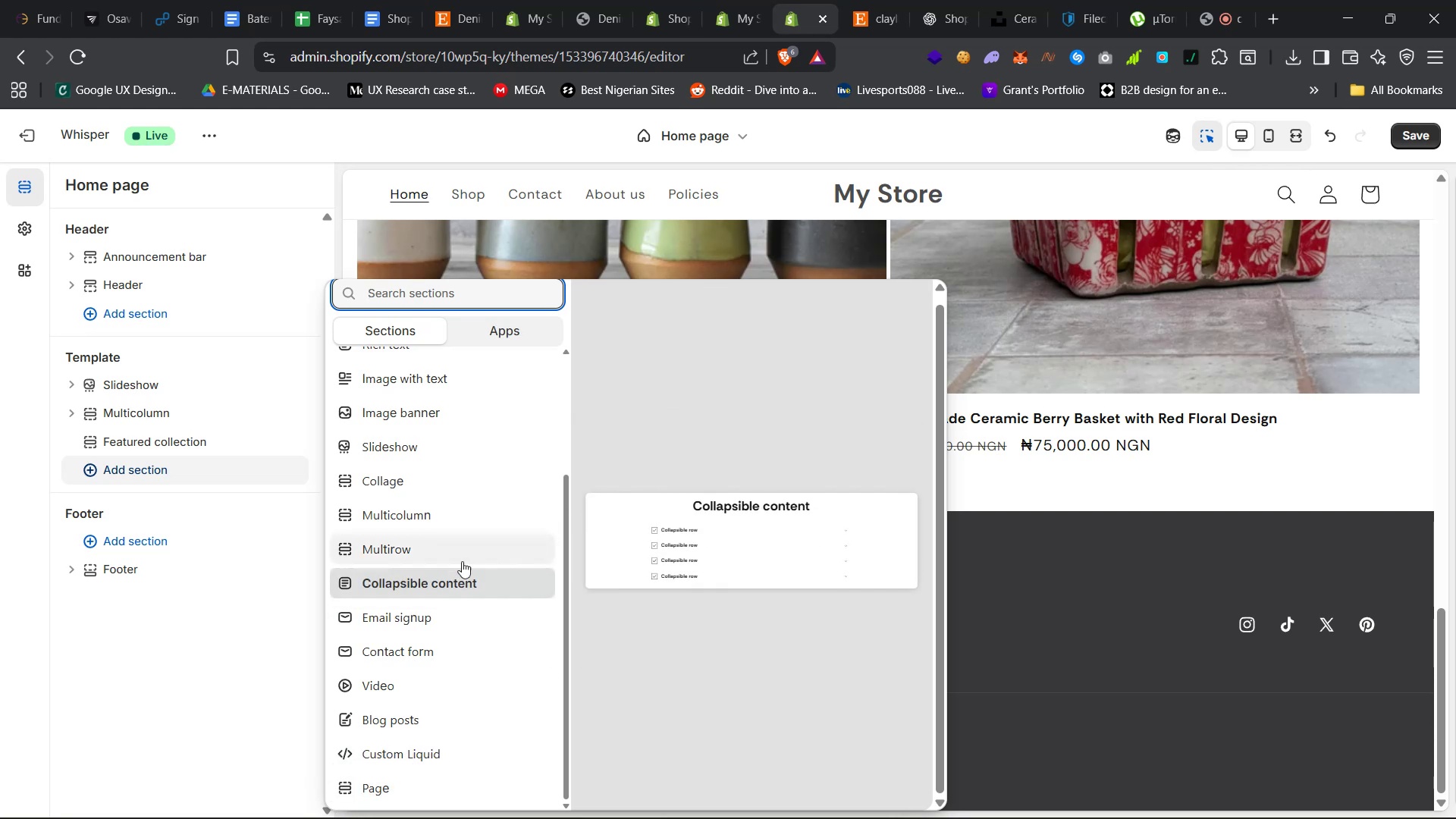 
left_click([1323, 800])
 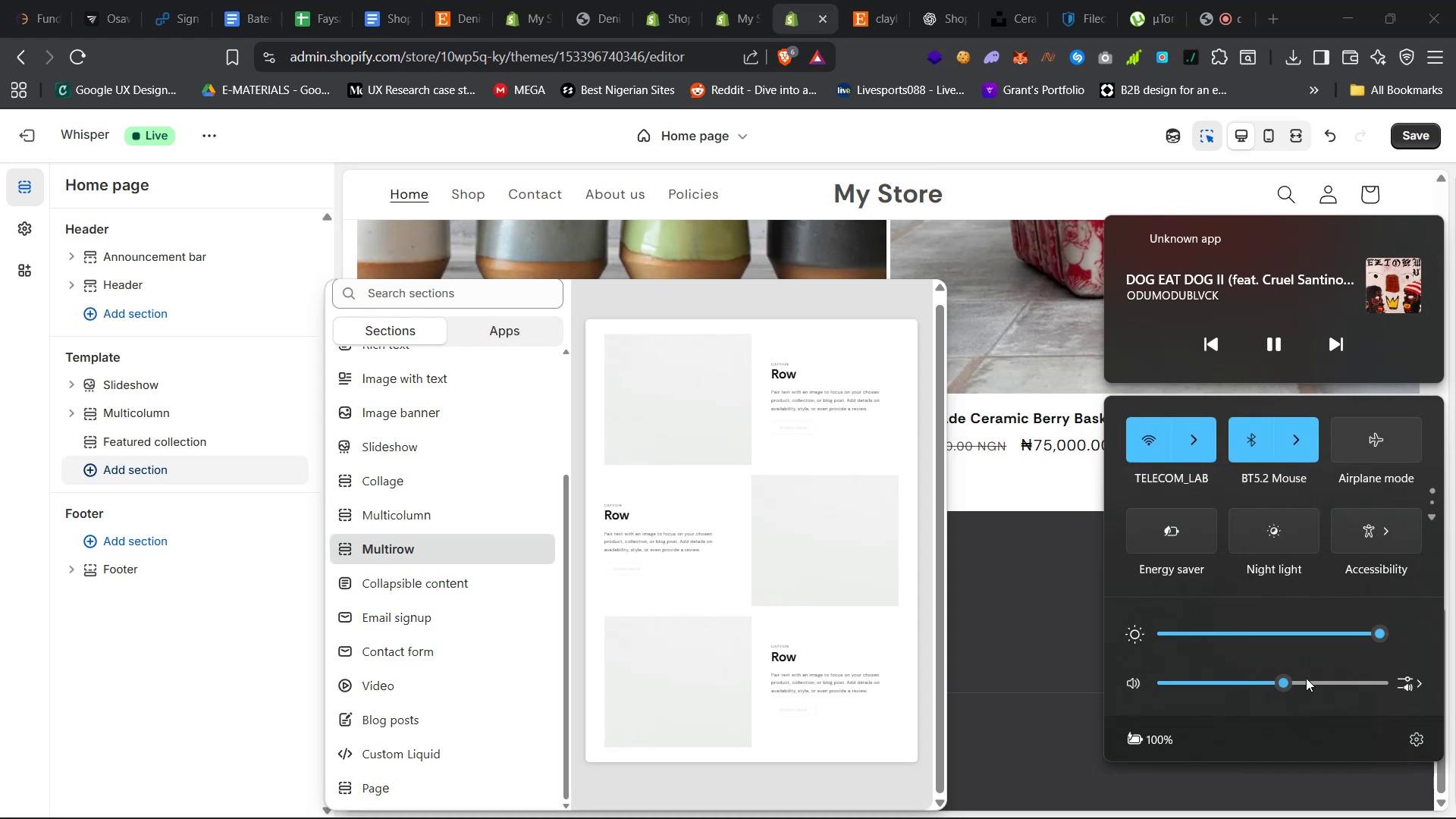 
left_click([1301, 679])
 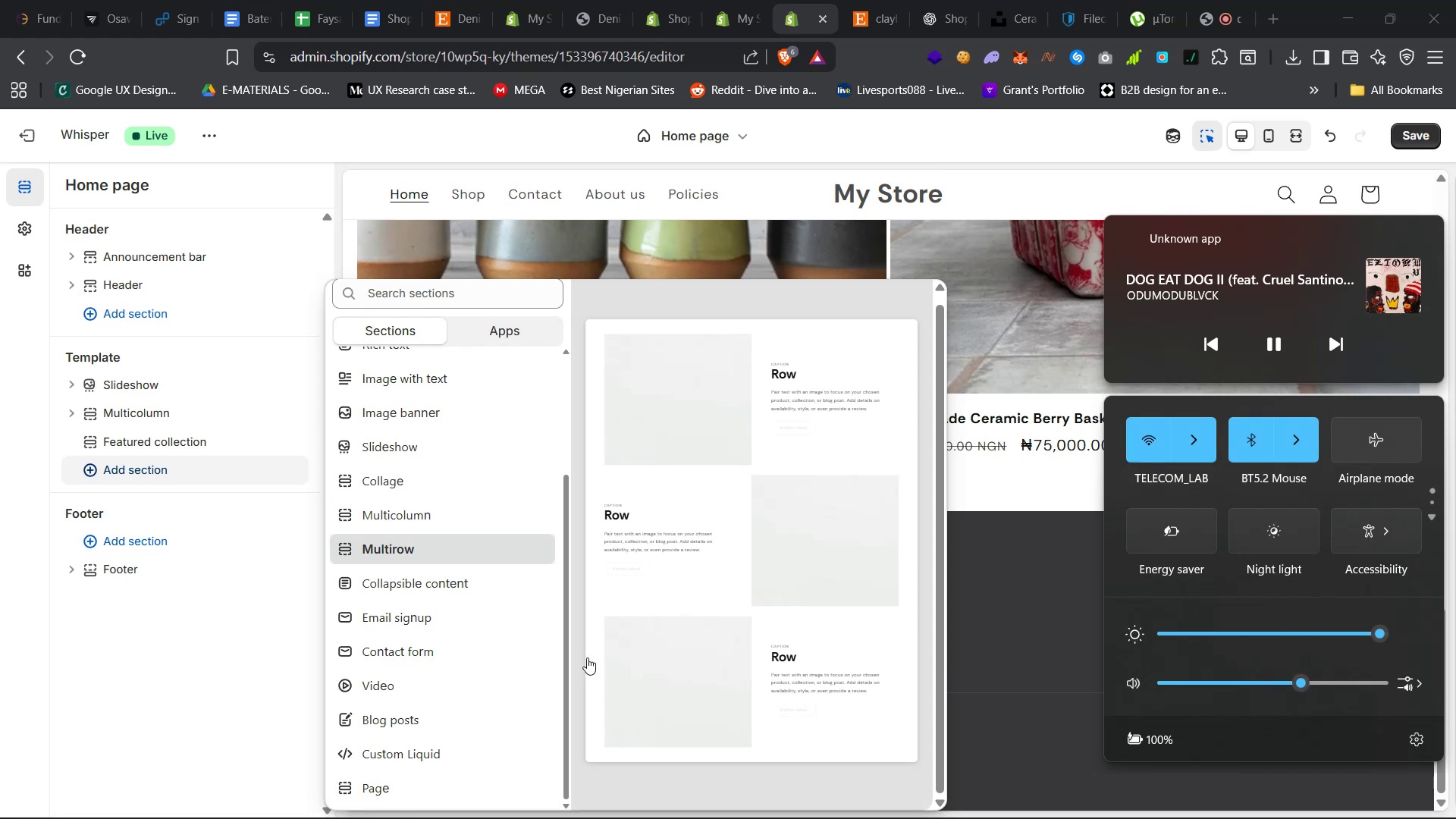 
scroll: coordinate [523, 675], scroll_direction: up, amount: 5.0
 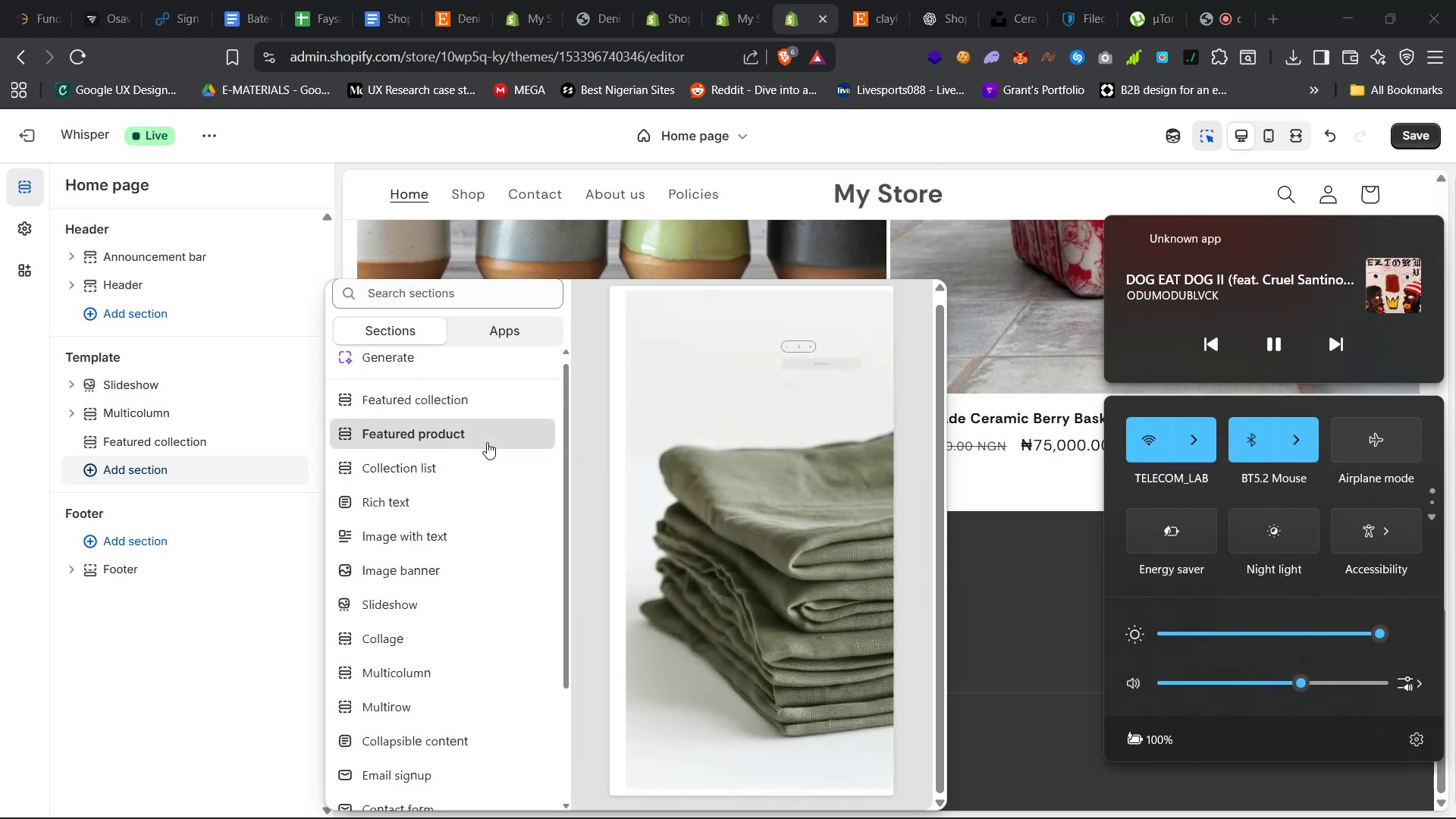 
wait(5.11)
 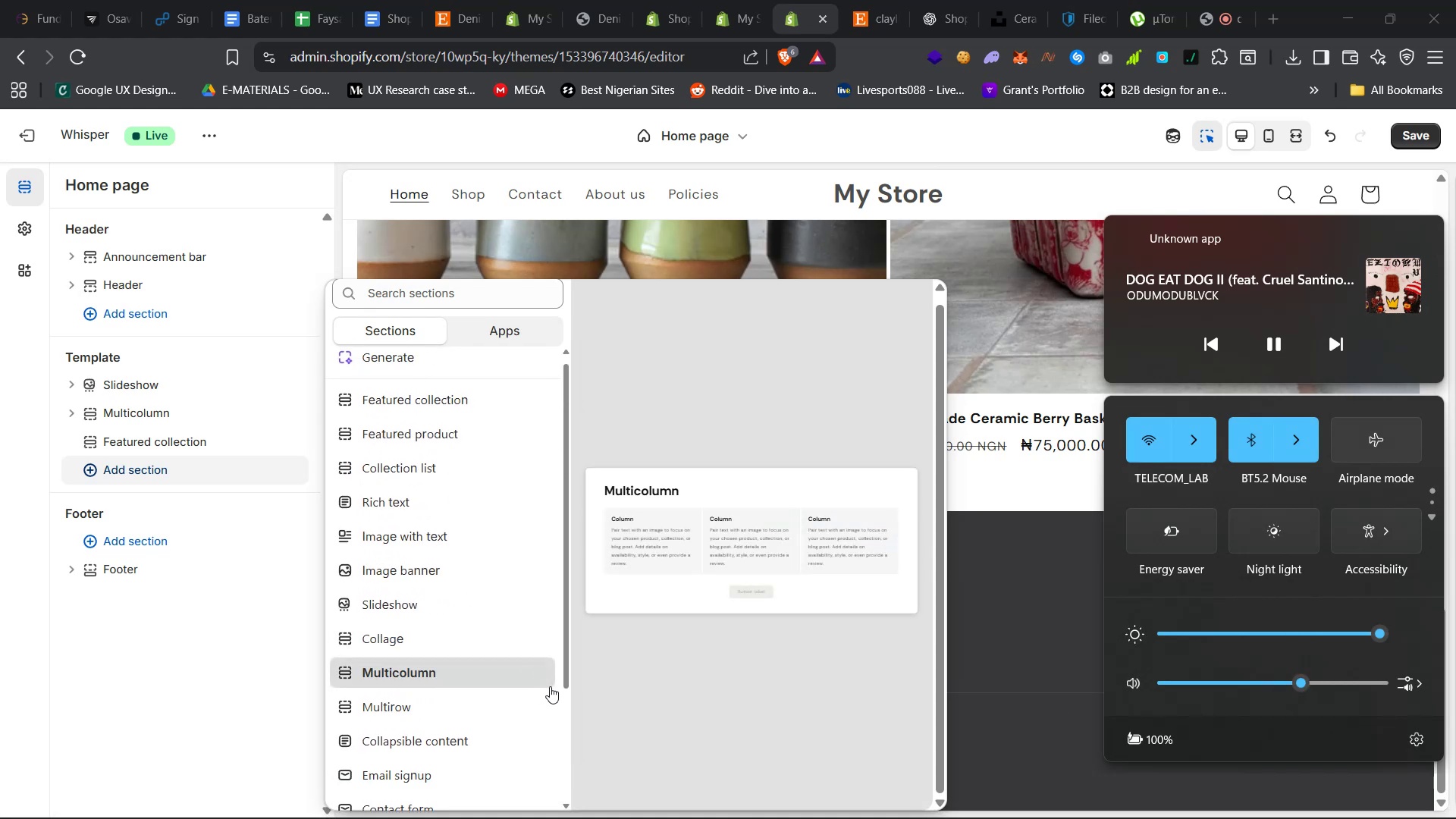 
mouse_move([484, 447])
 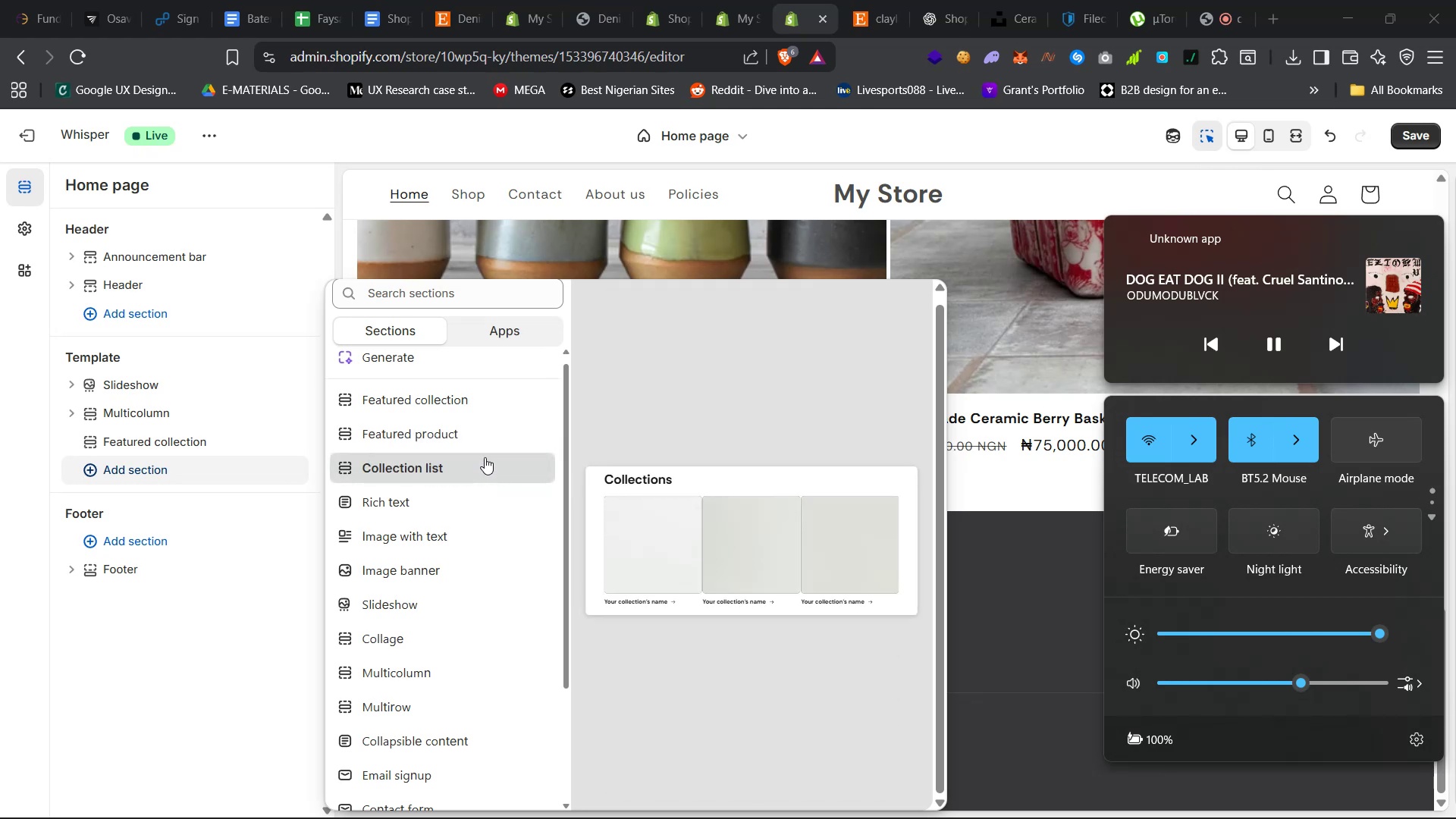 
left_click([489, 432])
 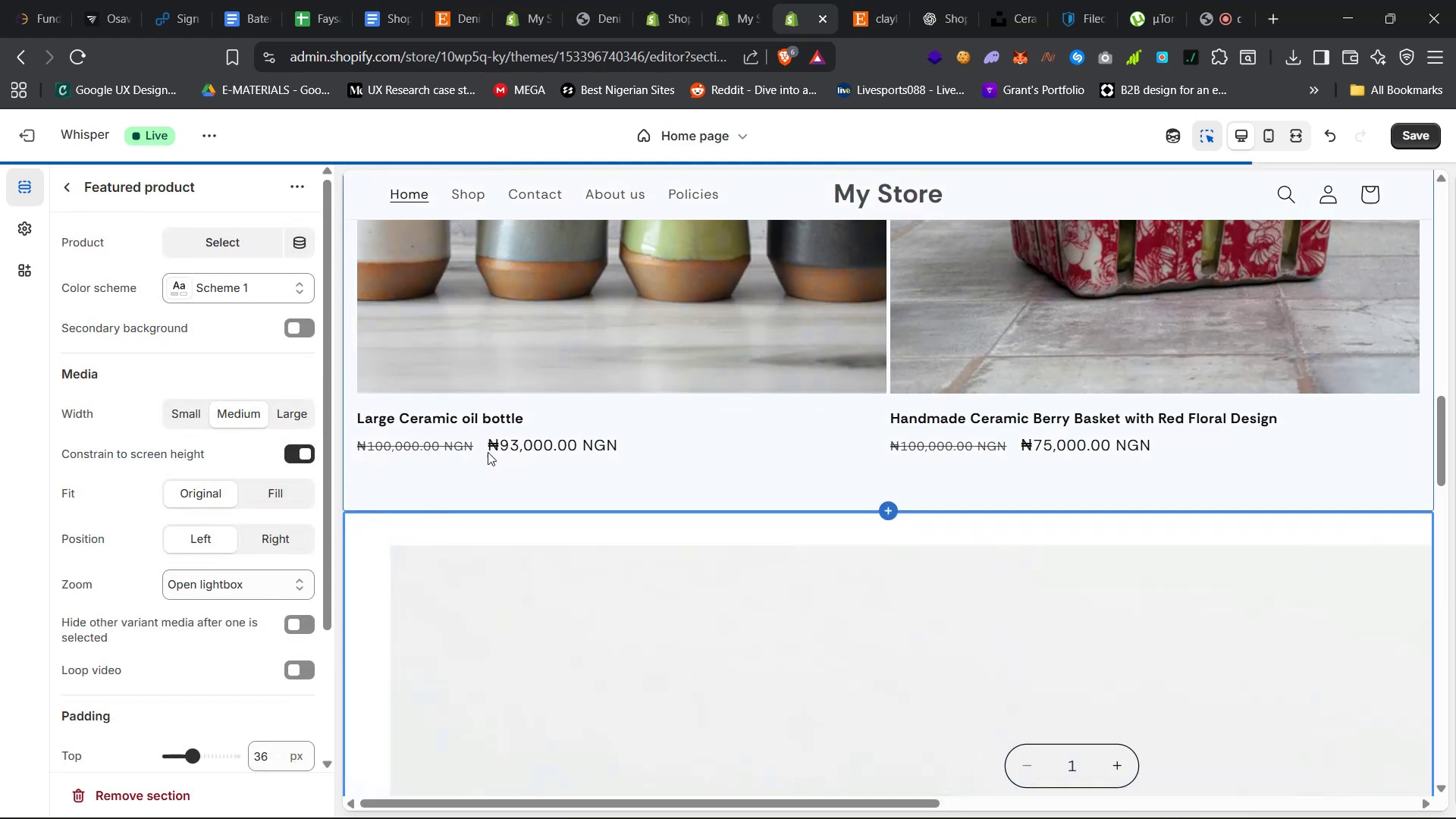 
scroll: coordinate [973, 569], scroll_direction: down, amount: 50.0
 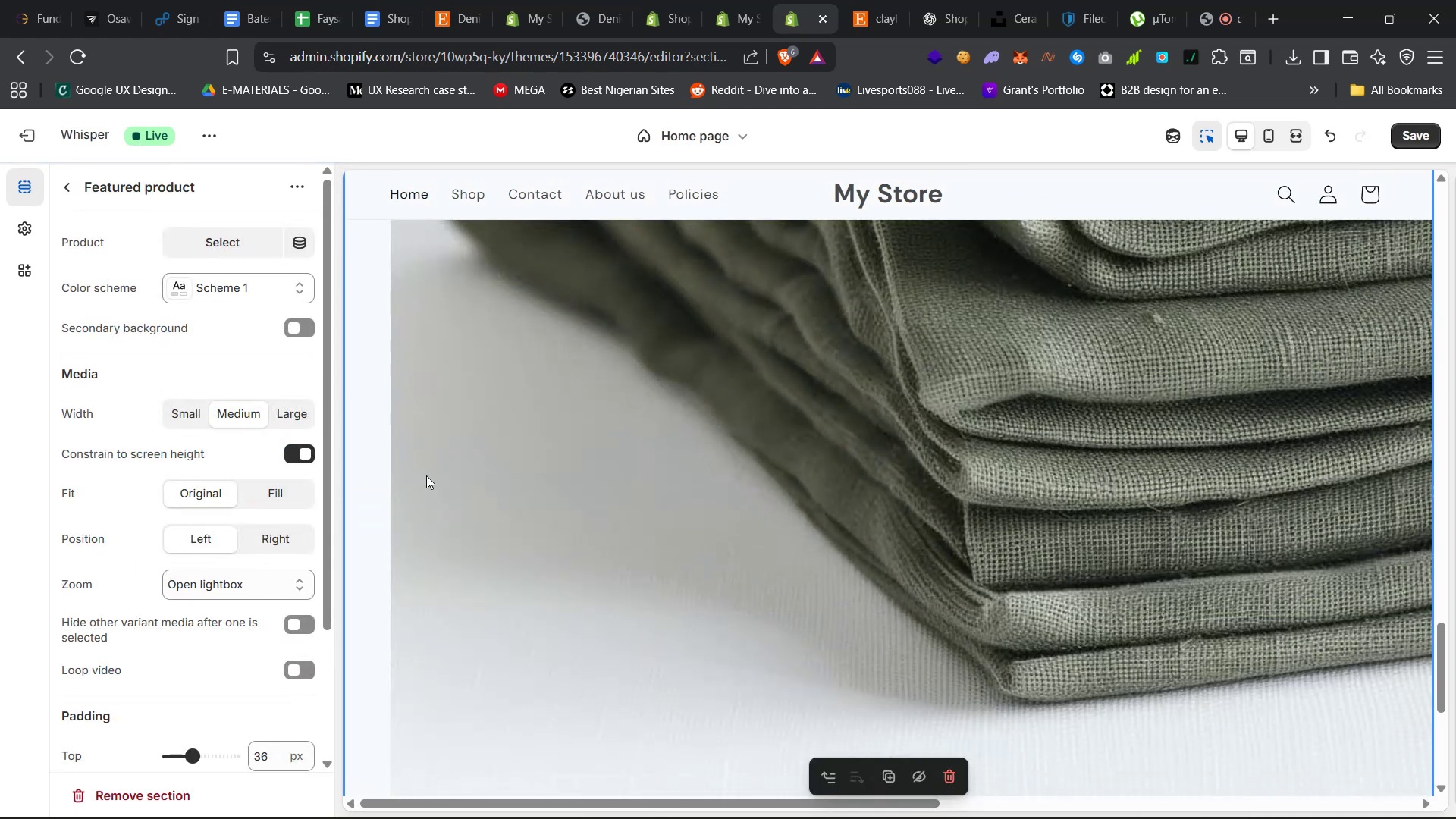 
scroll: coordinate [222, 456], scroll_direction: up, amount: 38.0
 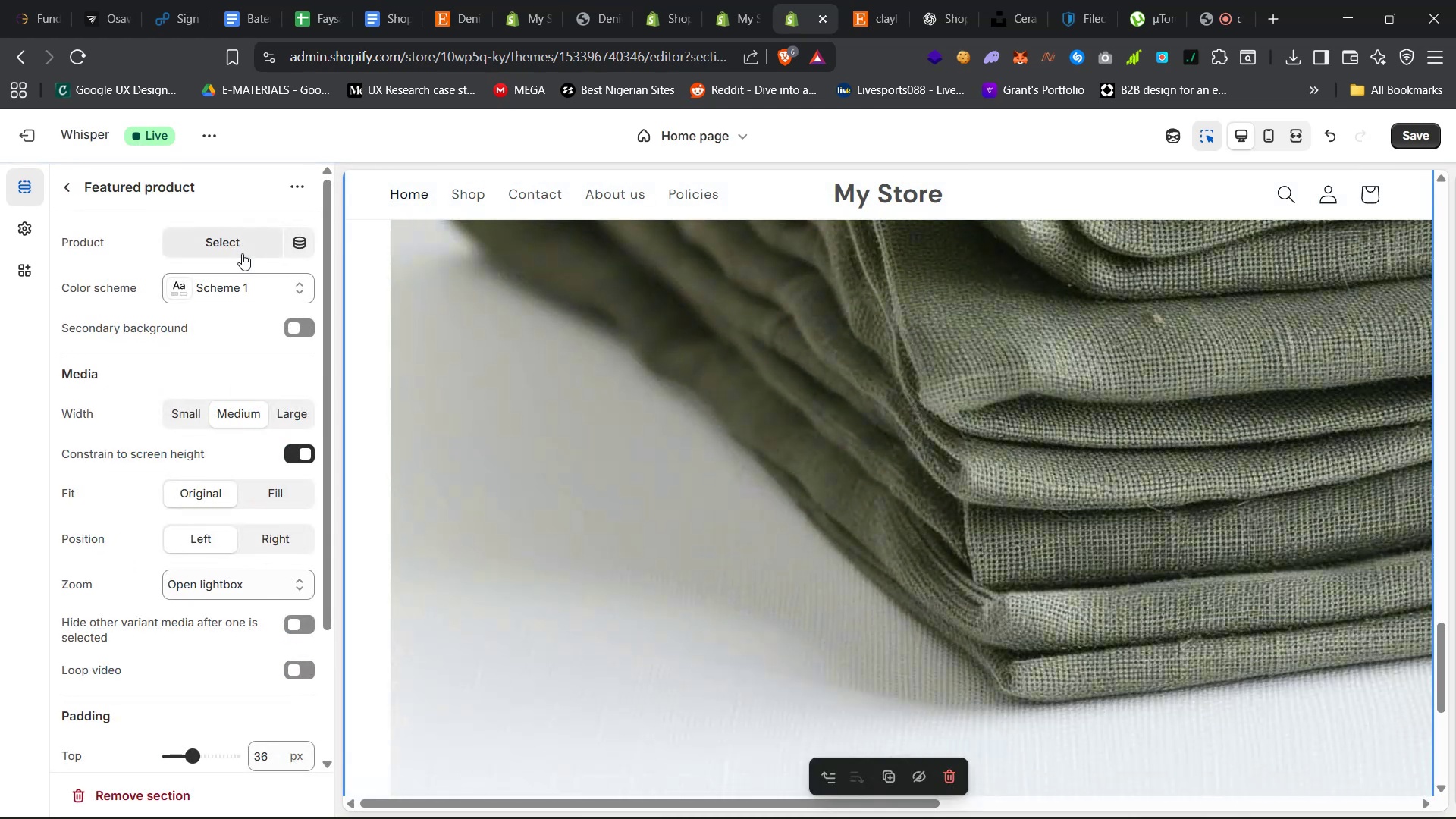 
left_click([243, 252])
 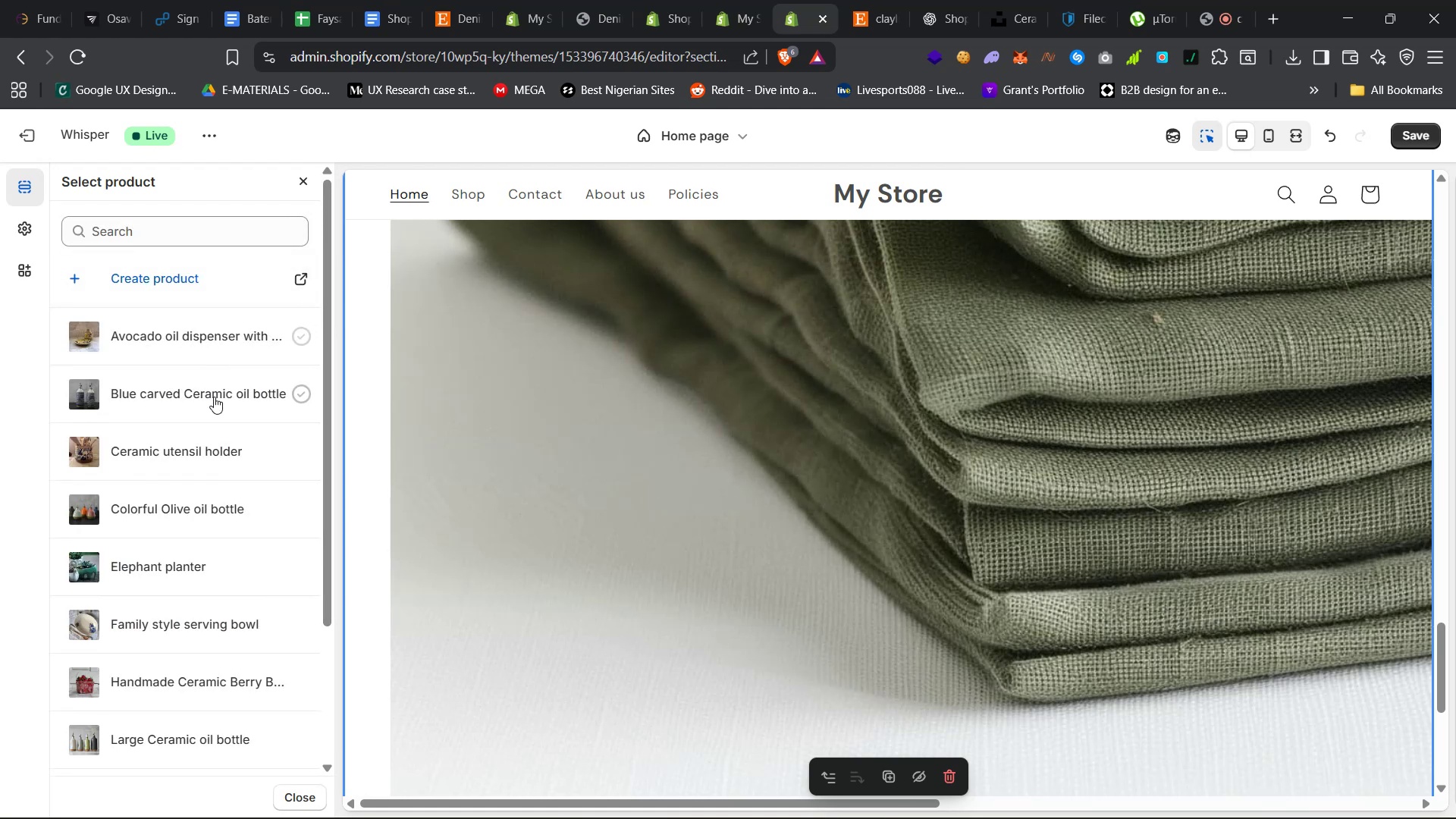 
scroll: coordinate [196, 430], scroll_direction: down, amount: 20.0
 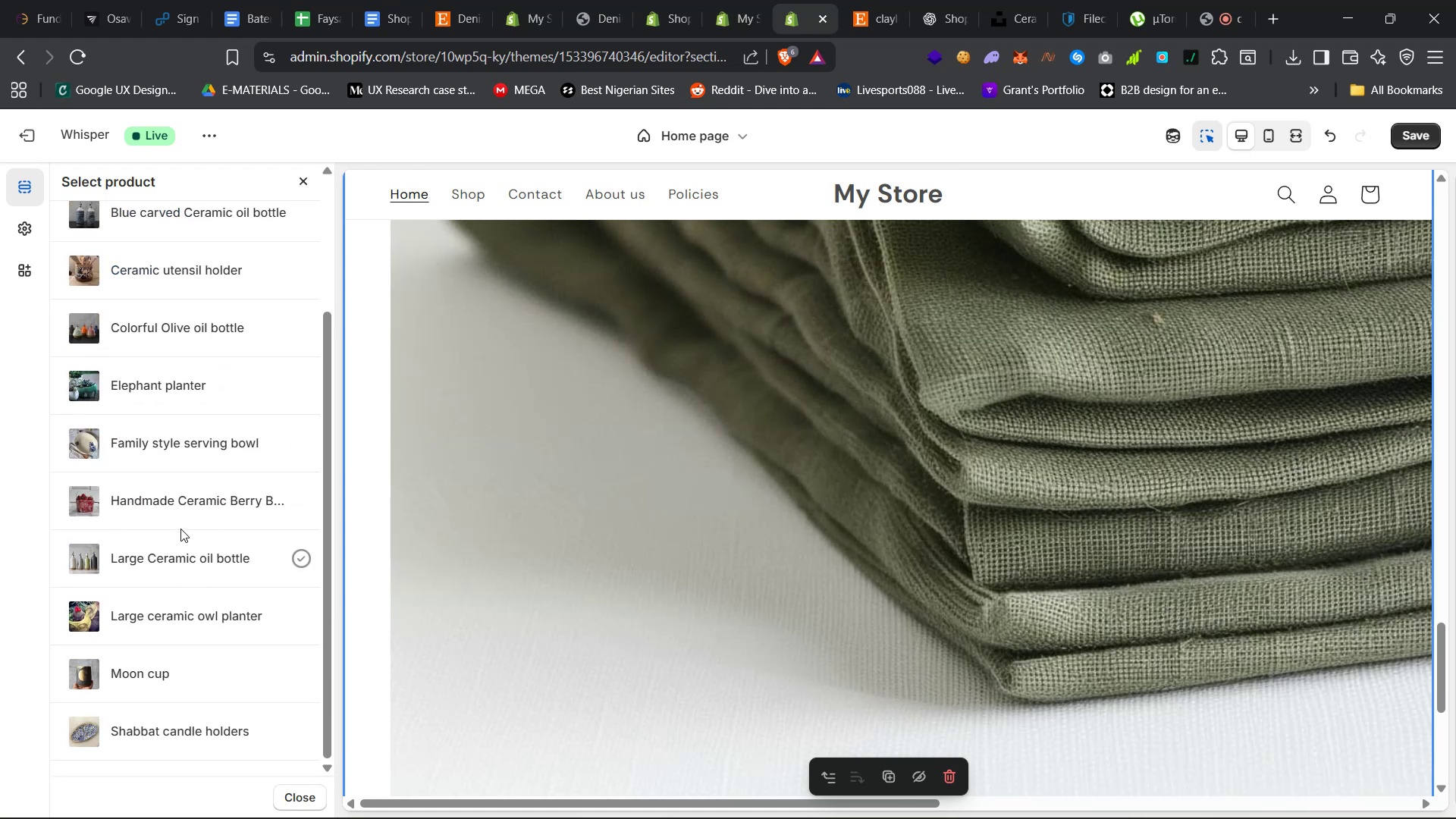 
left_click([180, 499])
 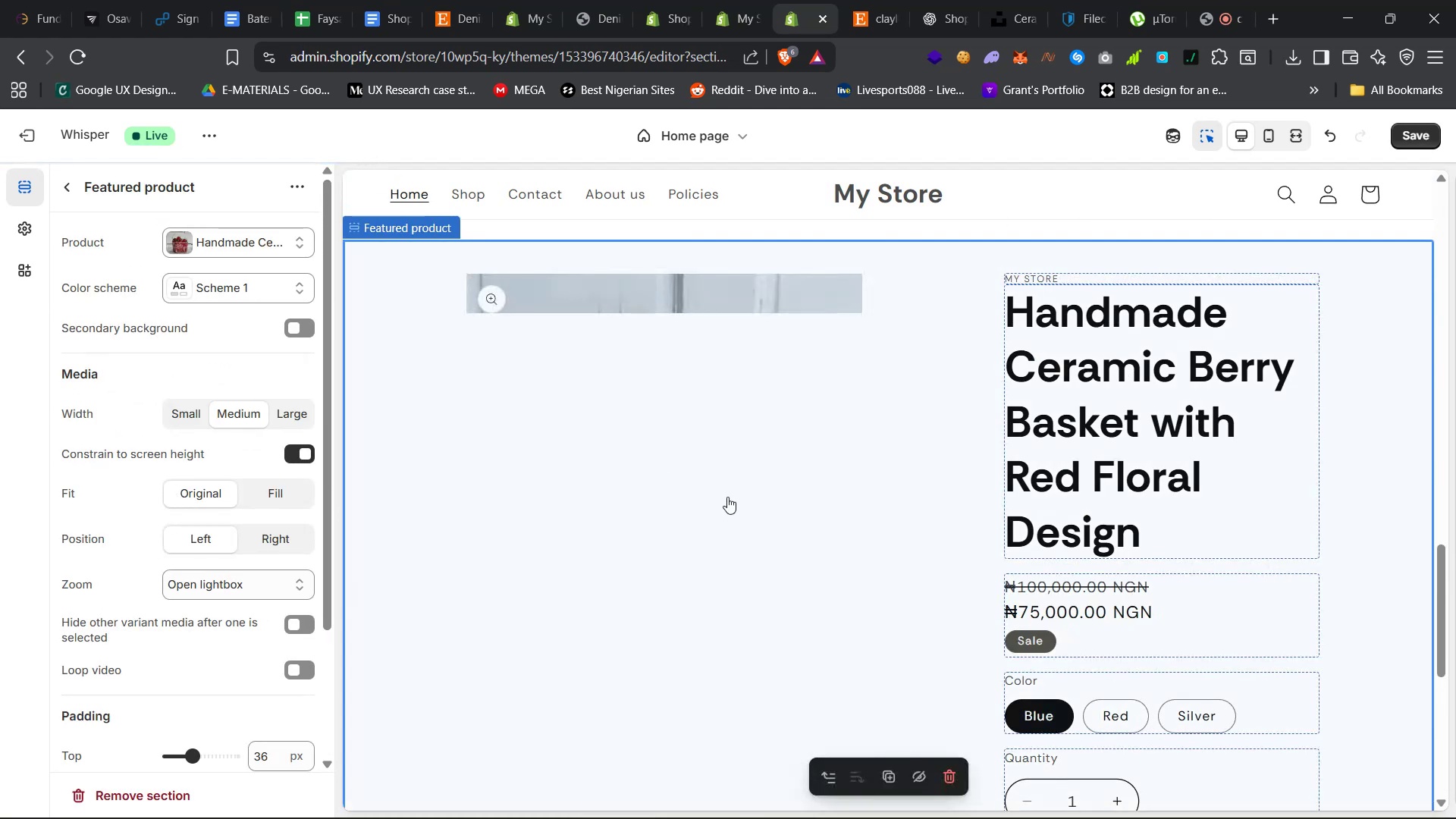 
scroll: coordinate [727, 497], scroll_direction: down, amount: 13.0
 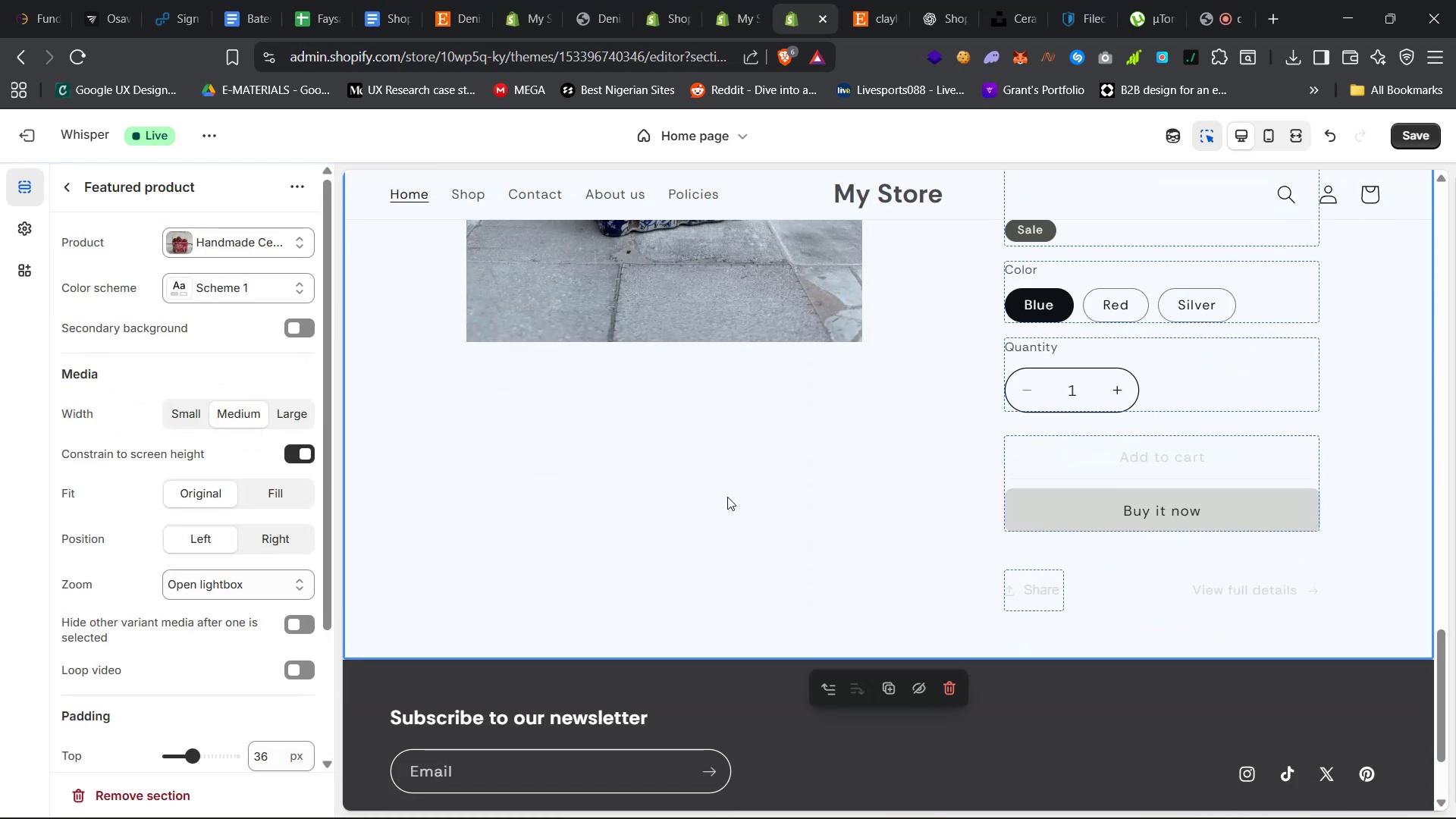 
scroll: coordinate [727, 499], scroll_direction: up, amount: 23.0
 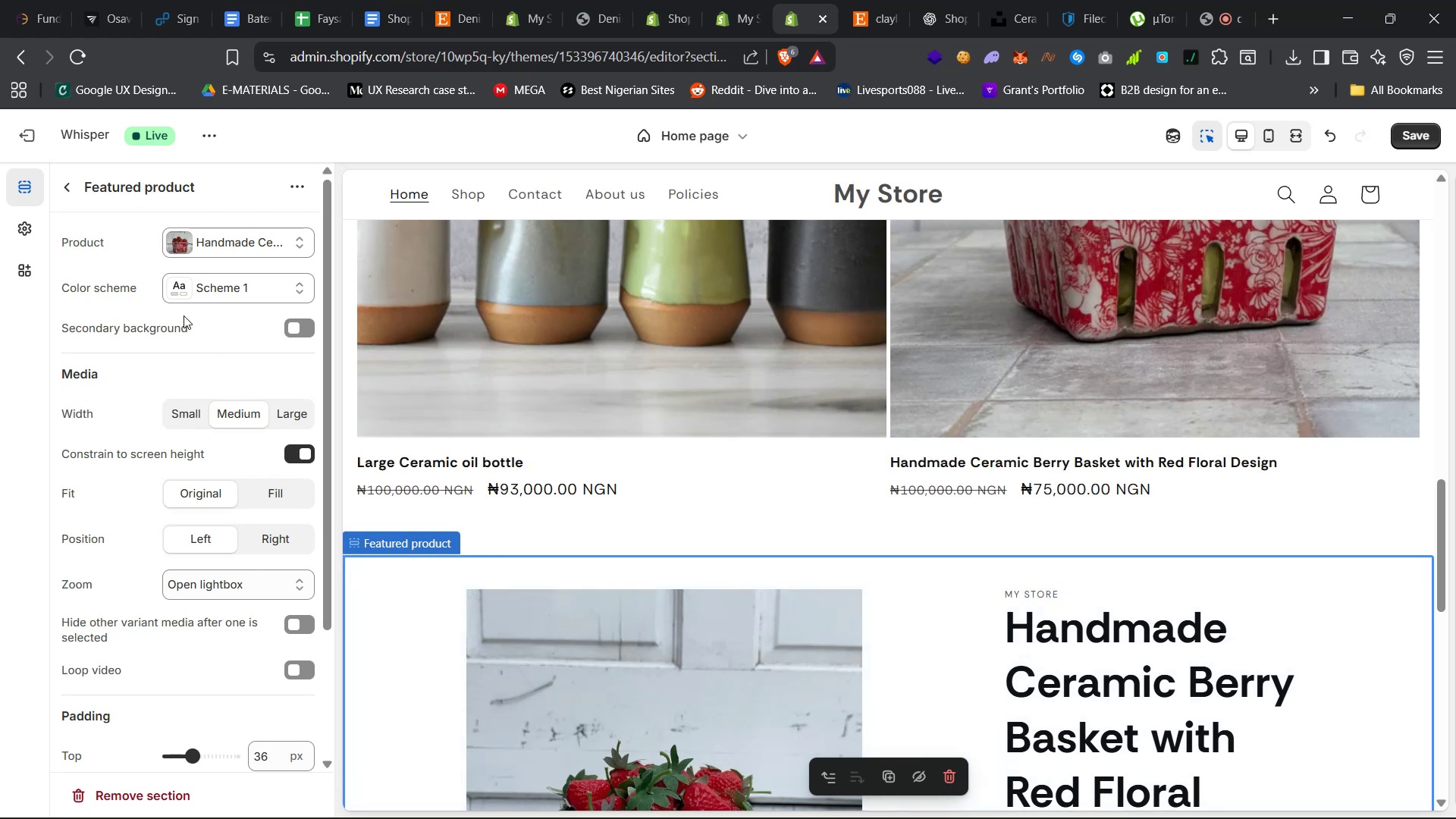 
left_click([68, 185])
 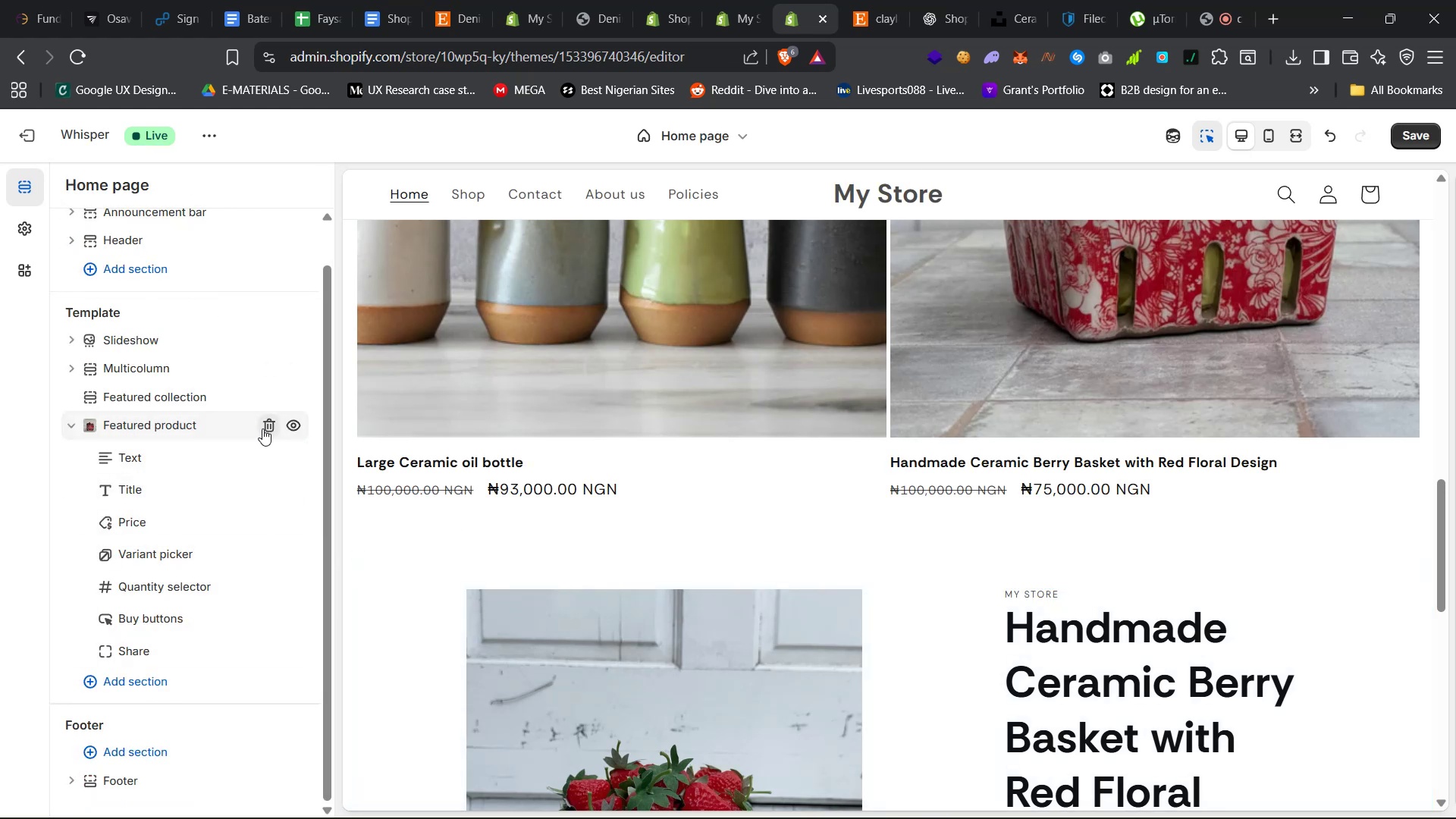 
left_click([274, 427])
 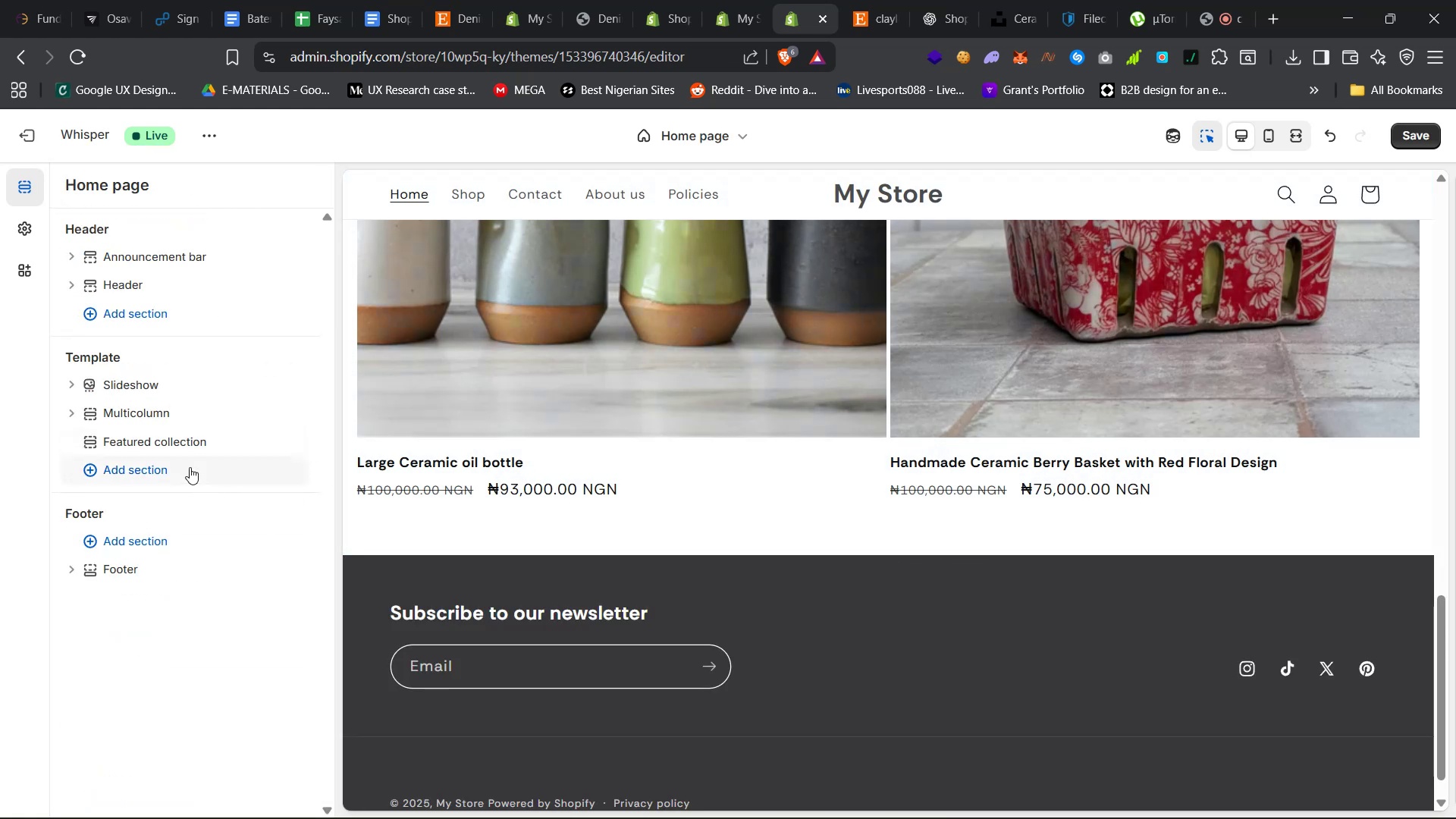 
left_click([185, 457])
 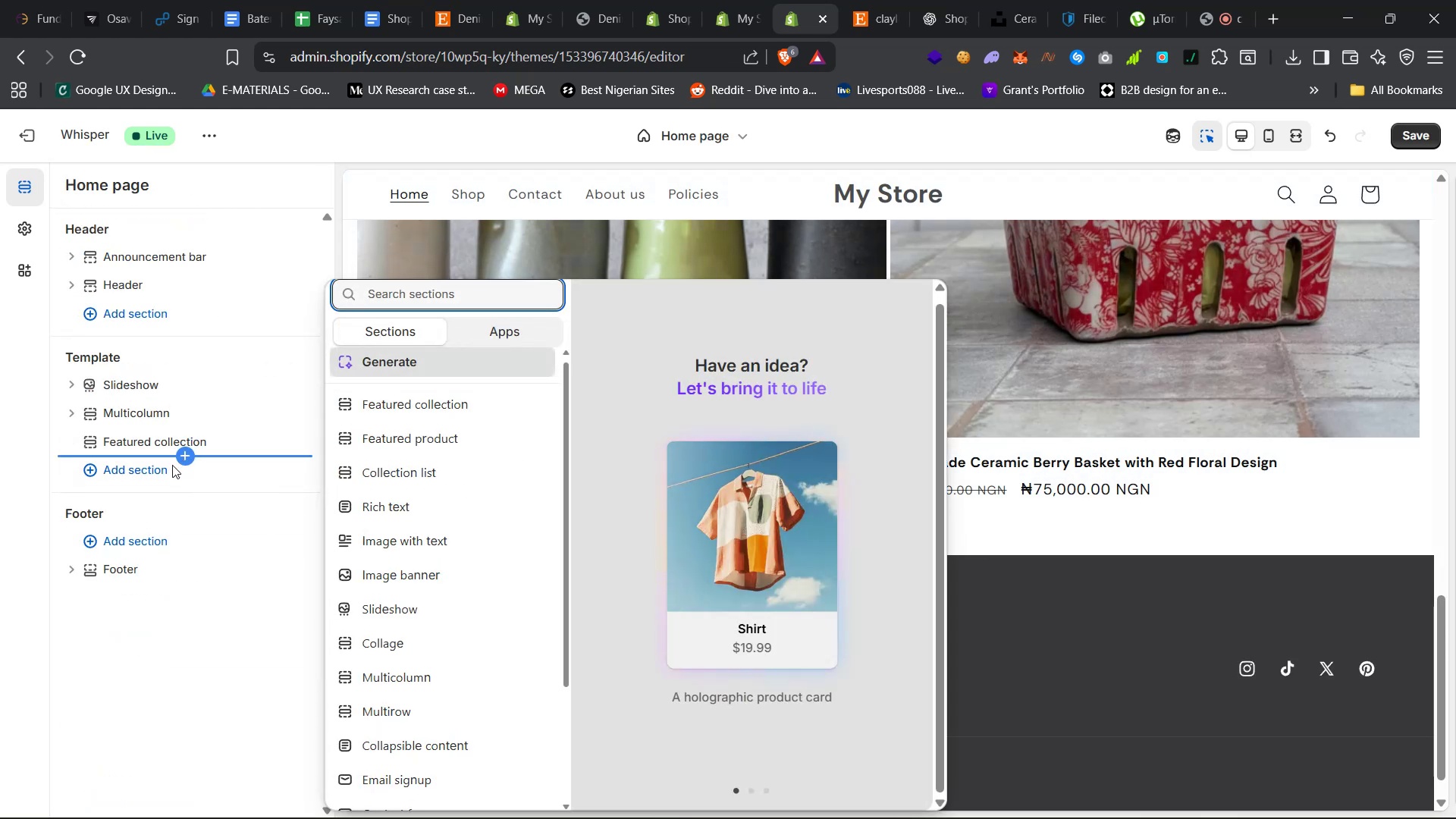 
left_click([171, 466])
 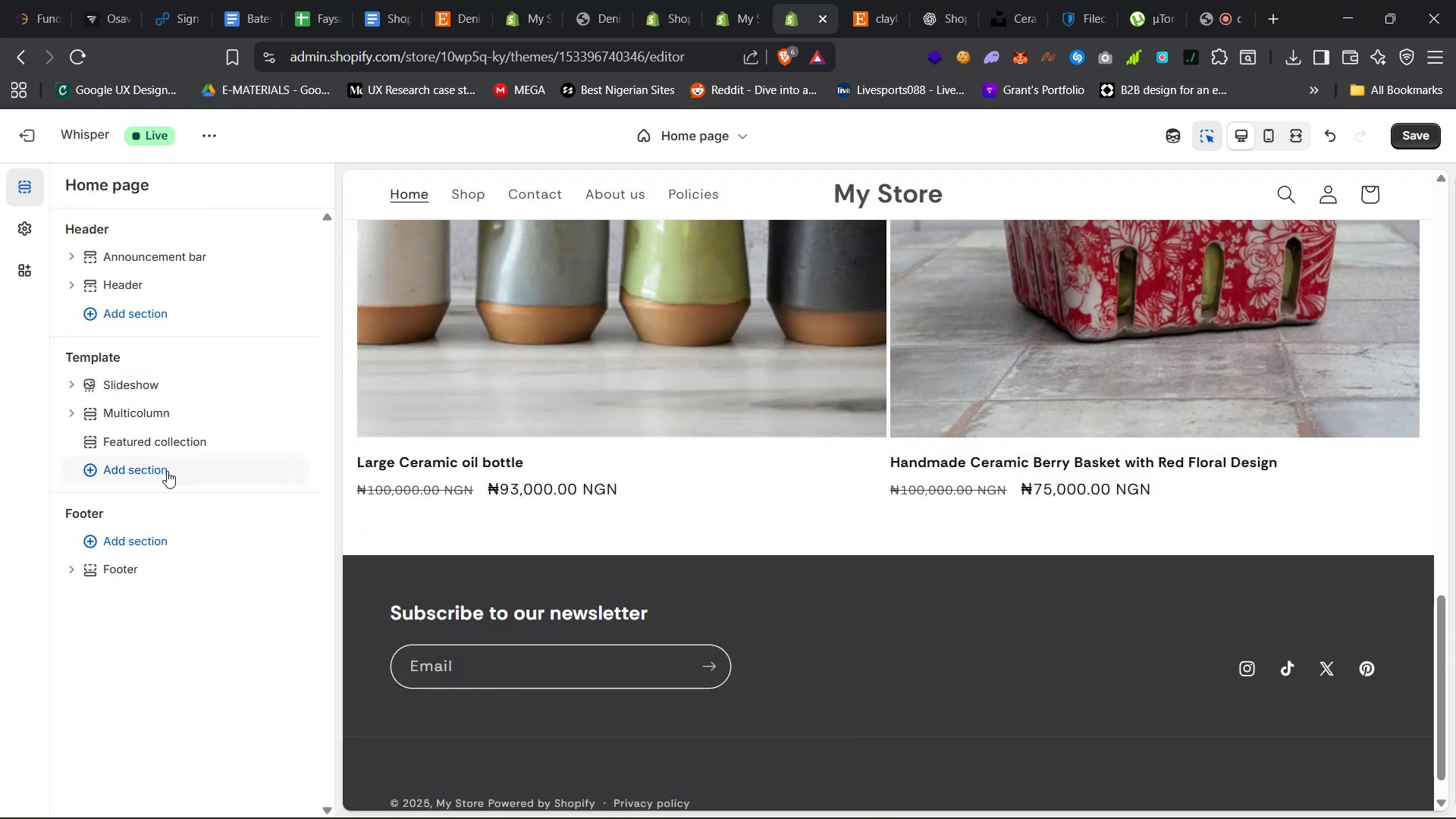 
double_click([167, 471])
 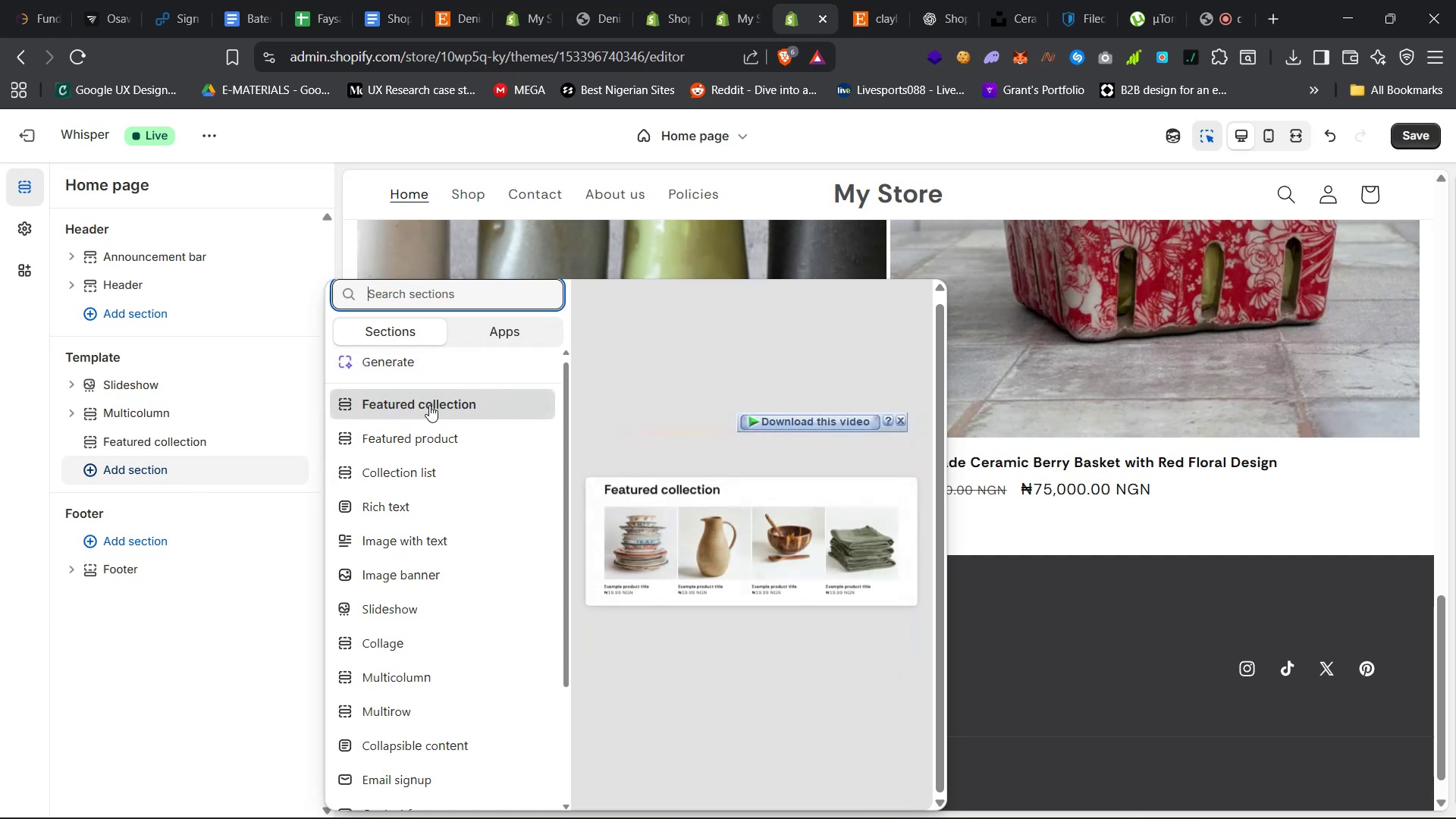 
wait(6.02)
 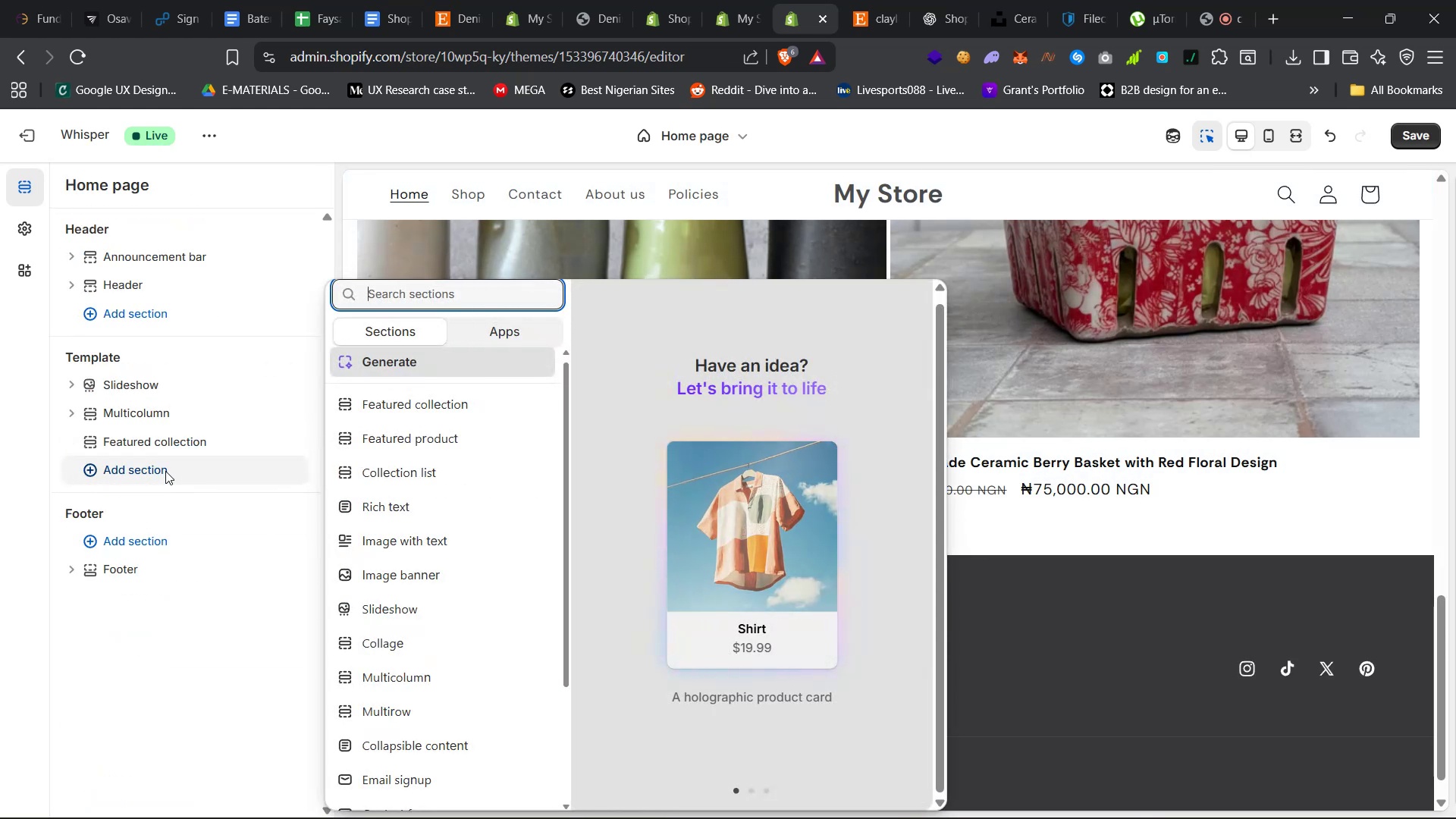 
left_click([429, 405])
 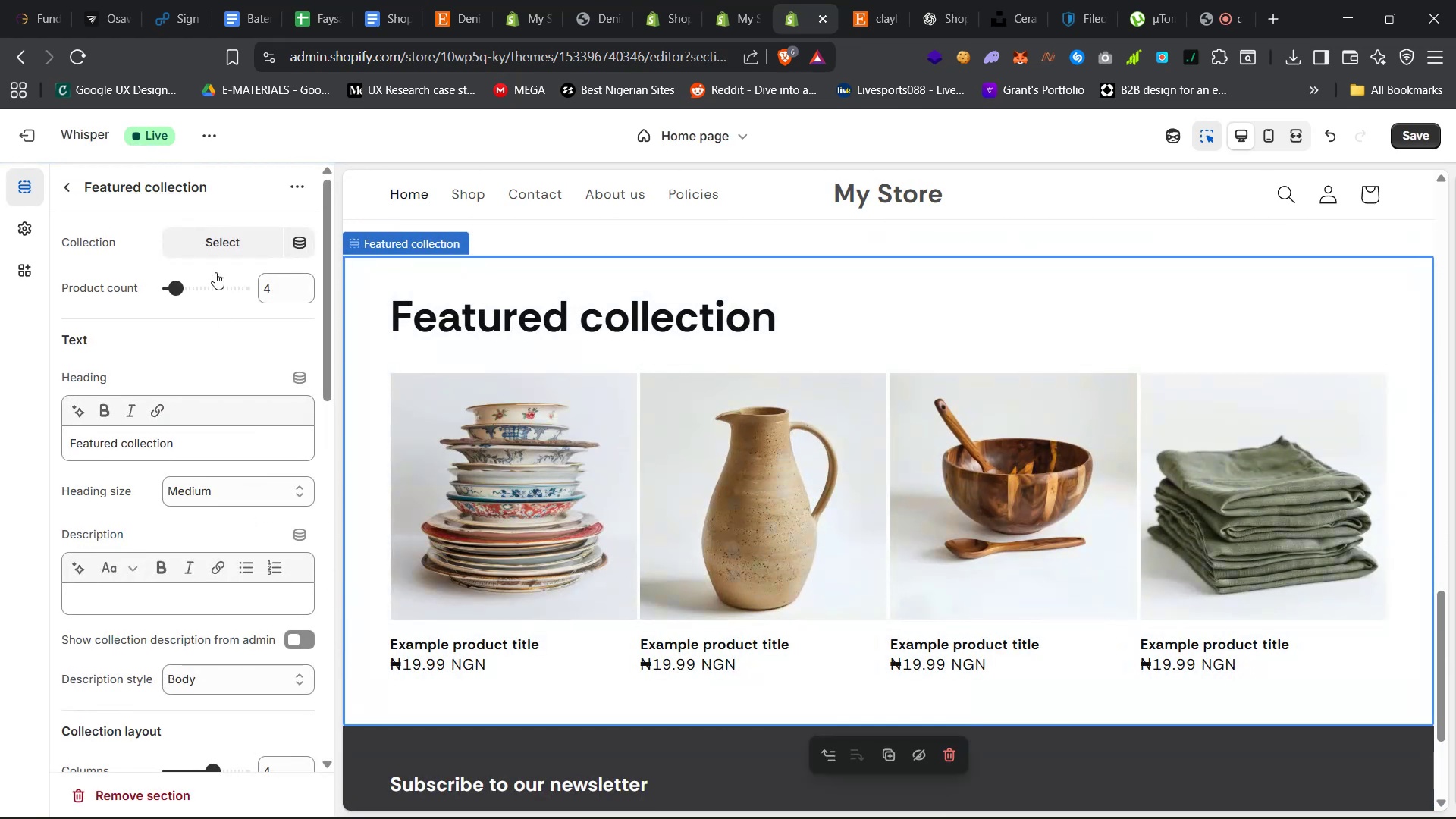 
wait(5.75)
 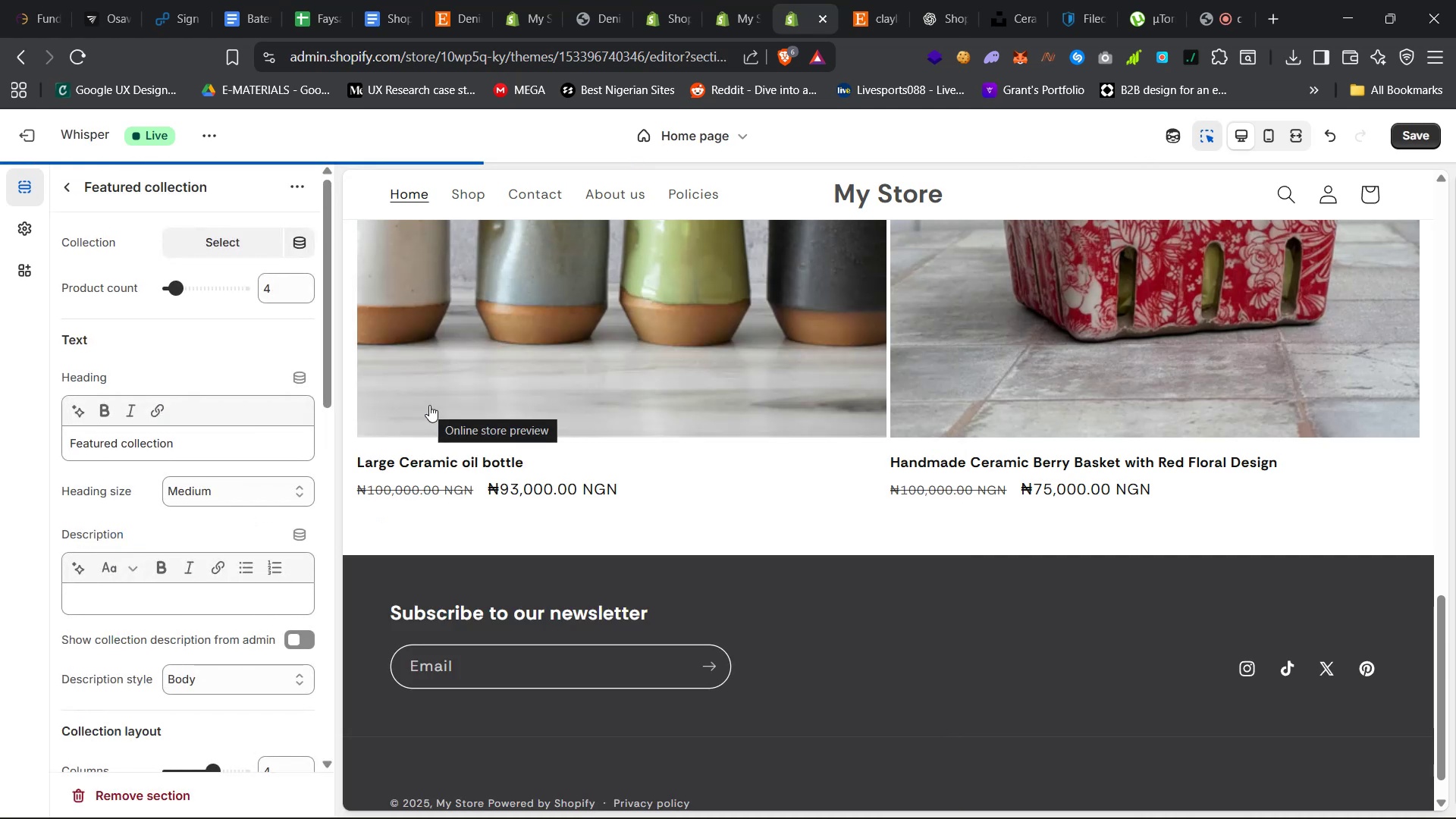 
left_click([224, 249])
 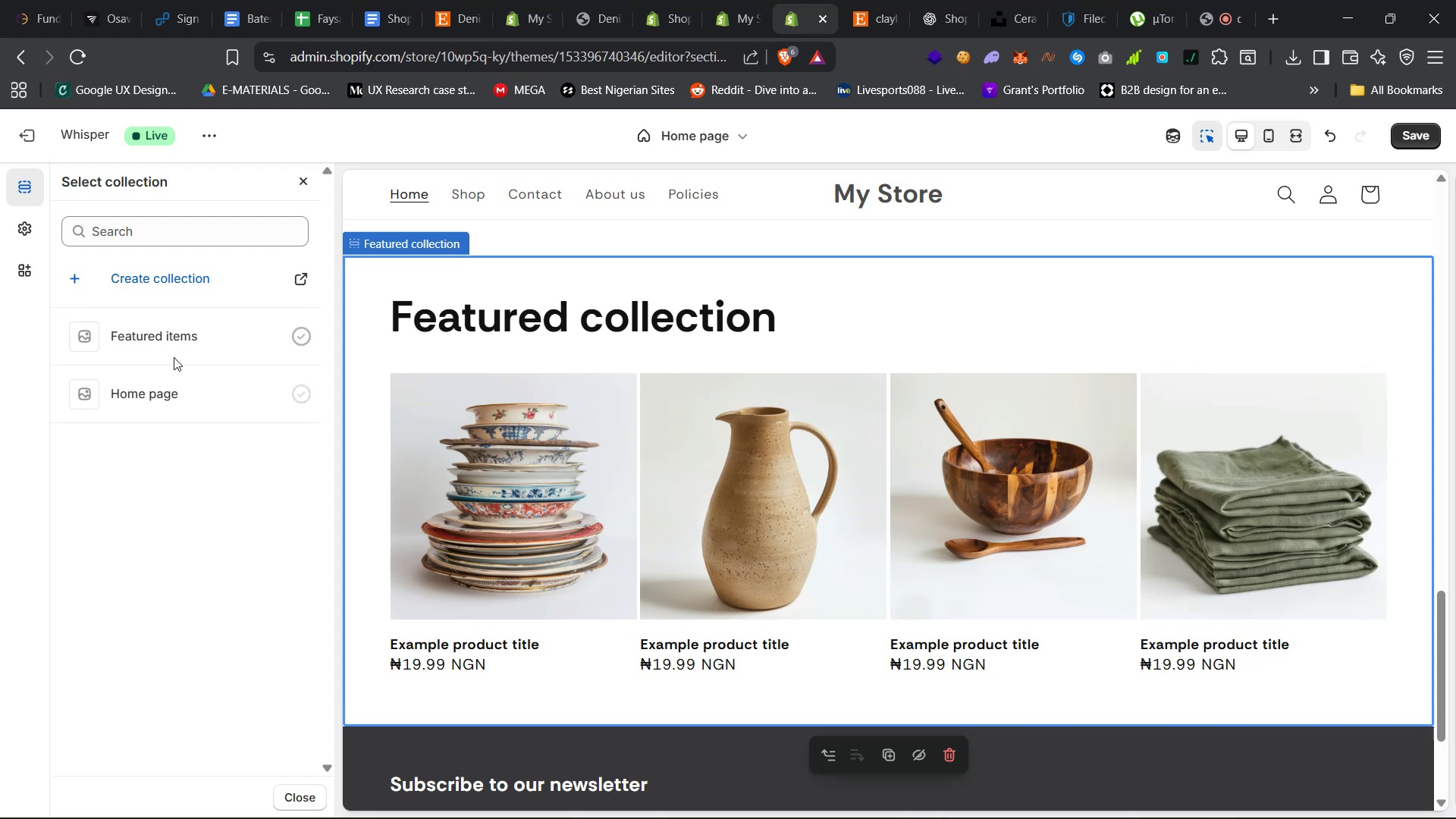 
left_click([210, 268])
 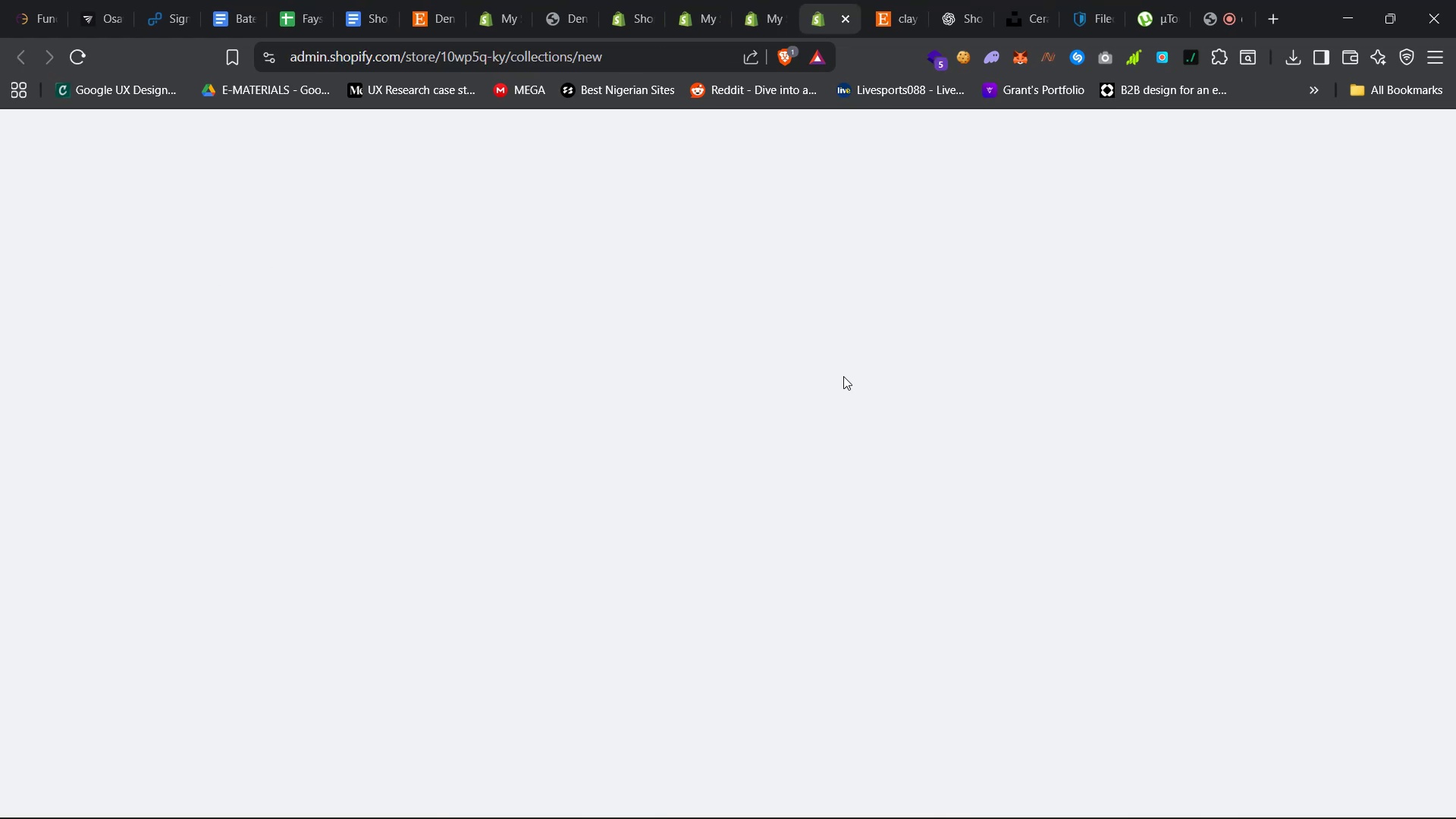 
left_click([758, 11])
 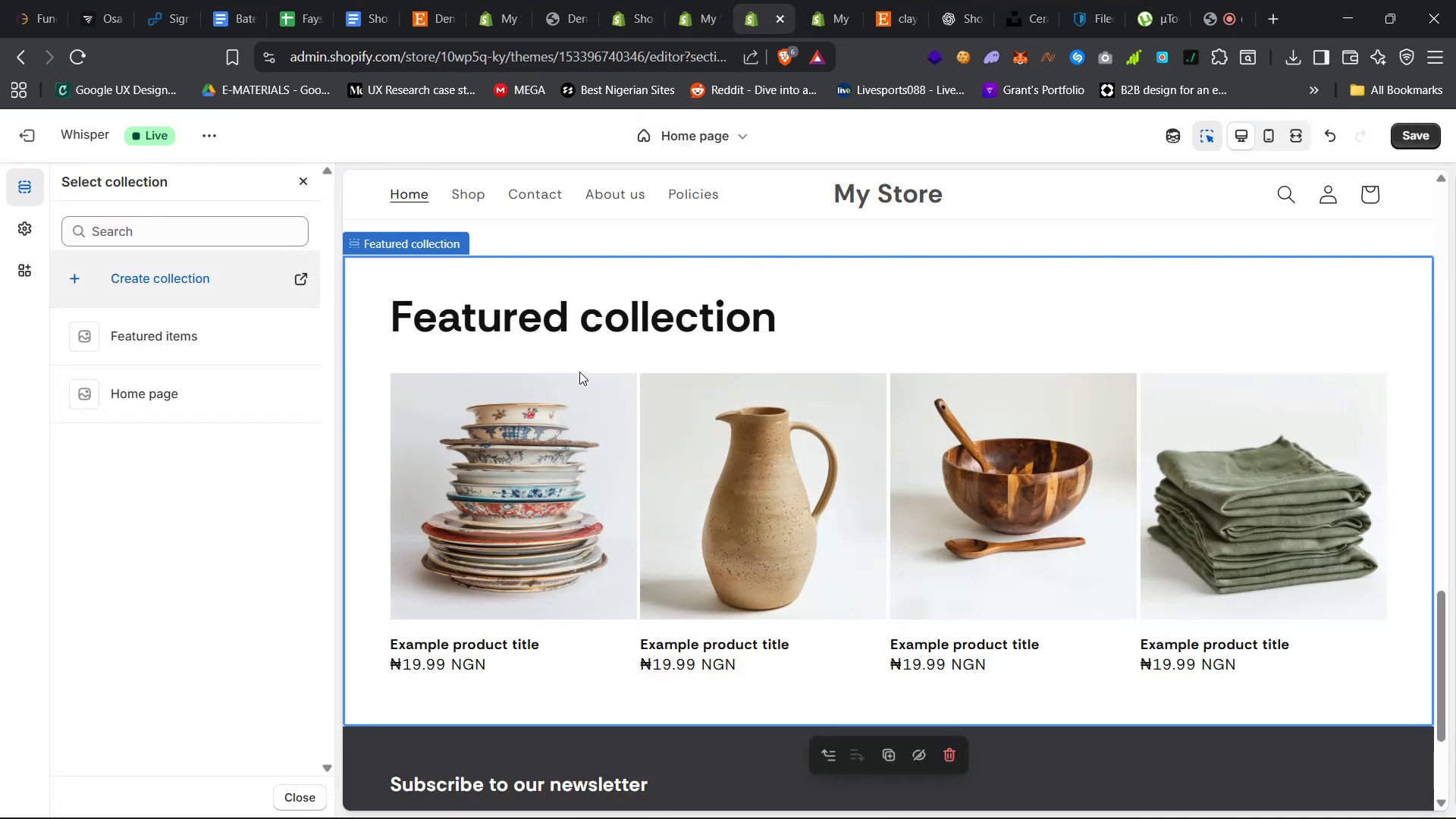 
scroll: coordinate [714, 421], scroll_direction: up, amount: 26.0
 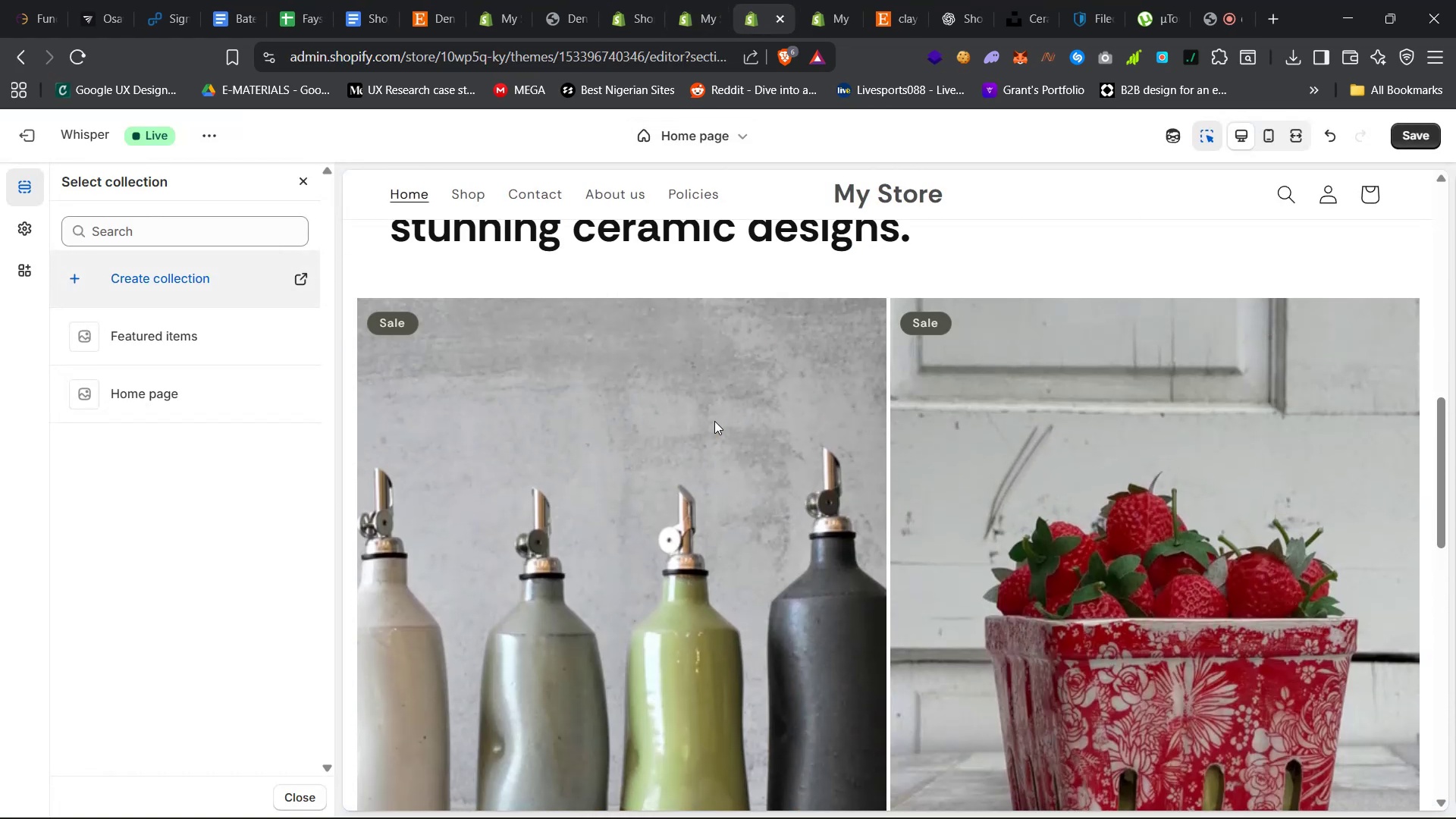 
scroll: coordinate [714, 422], scroll_direction: down, amount: 19.0
 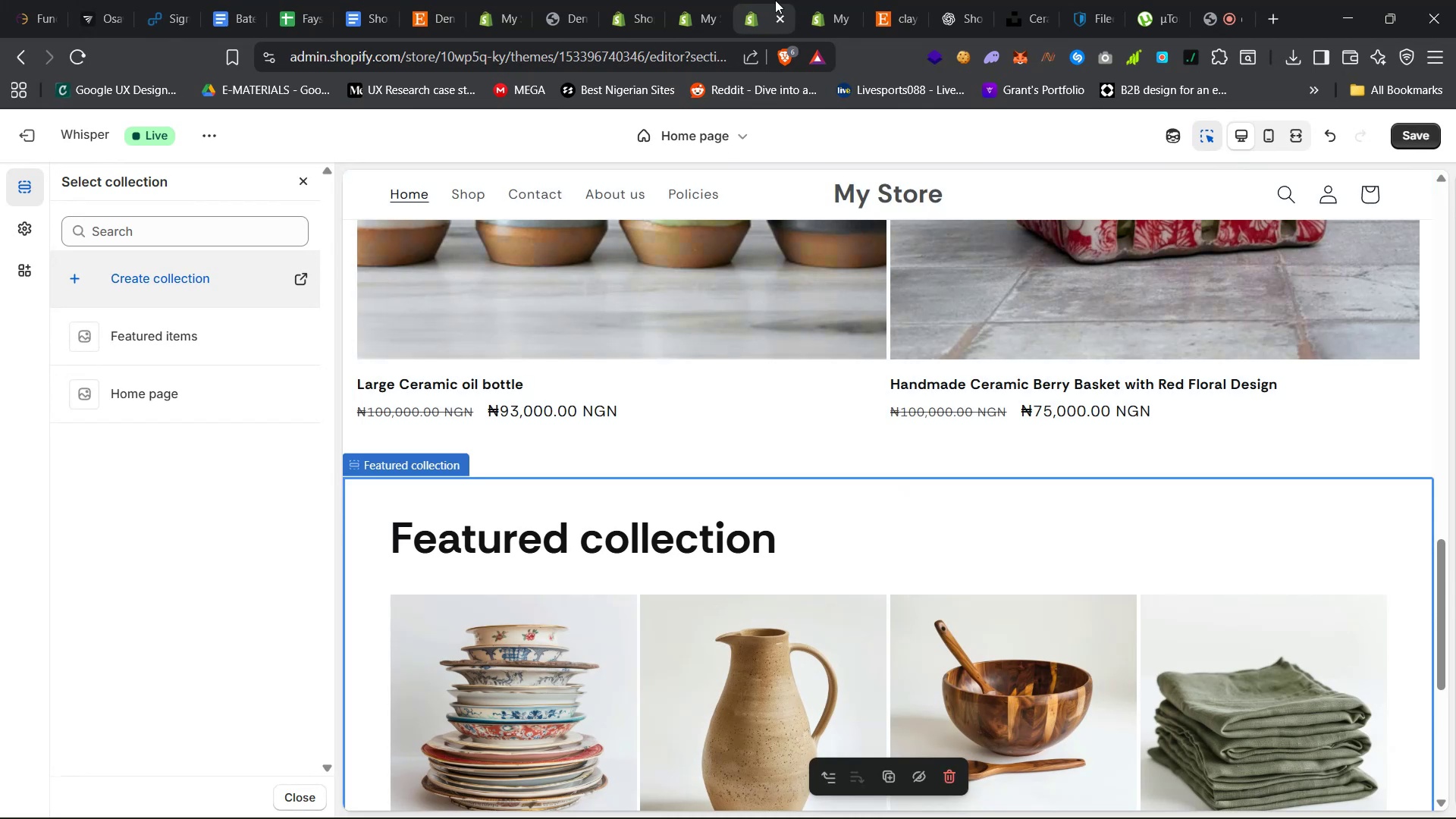 
left_click([811, 0])
 